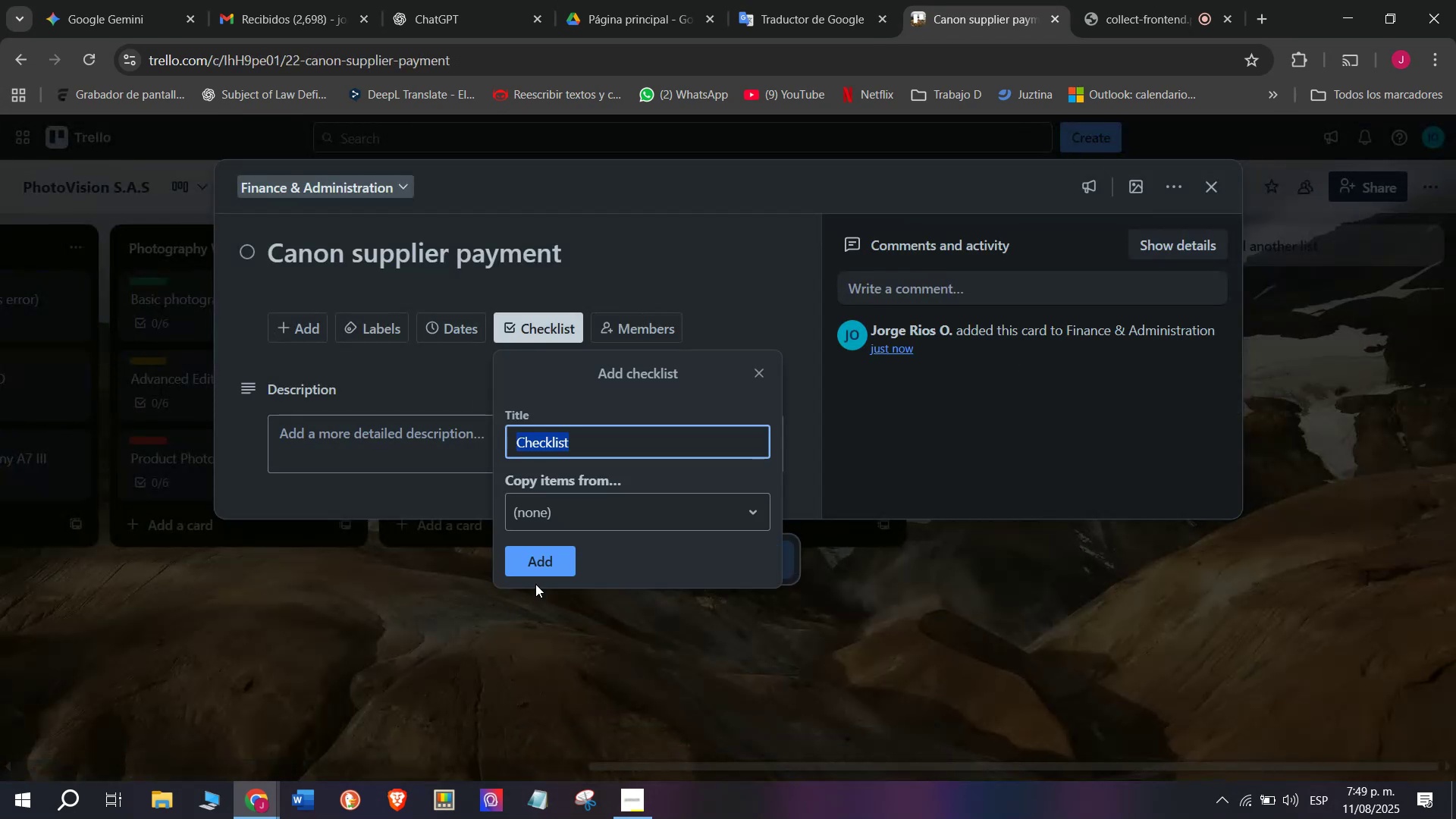 
double_click([541, 564])
 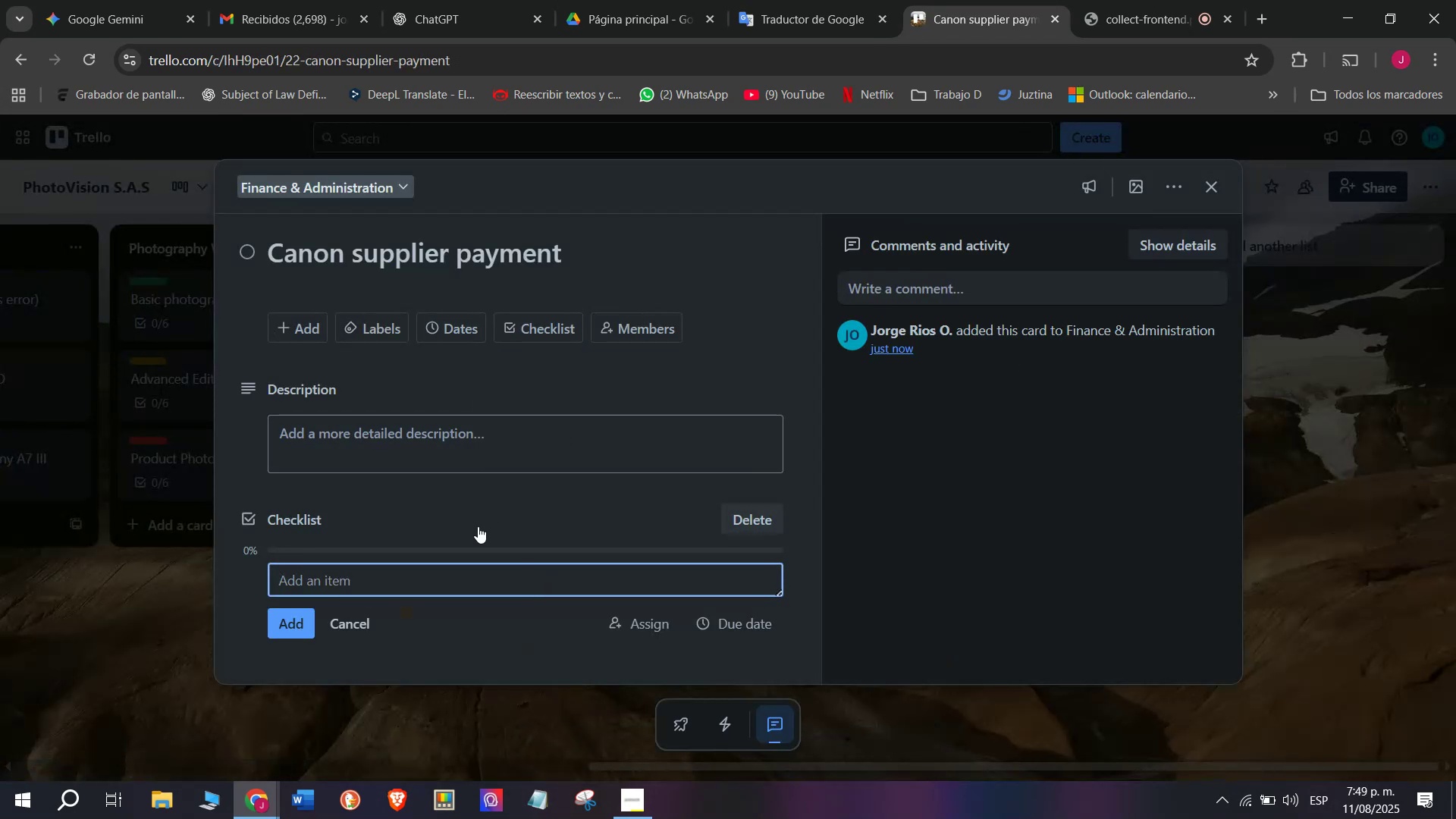 
type(Verify invoicen)
key(Backspace)
 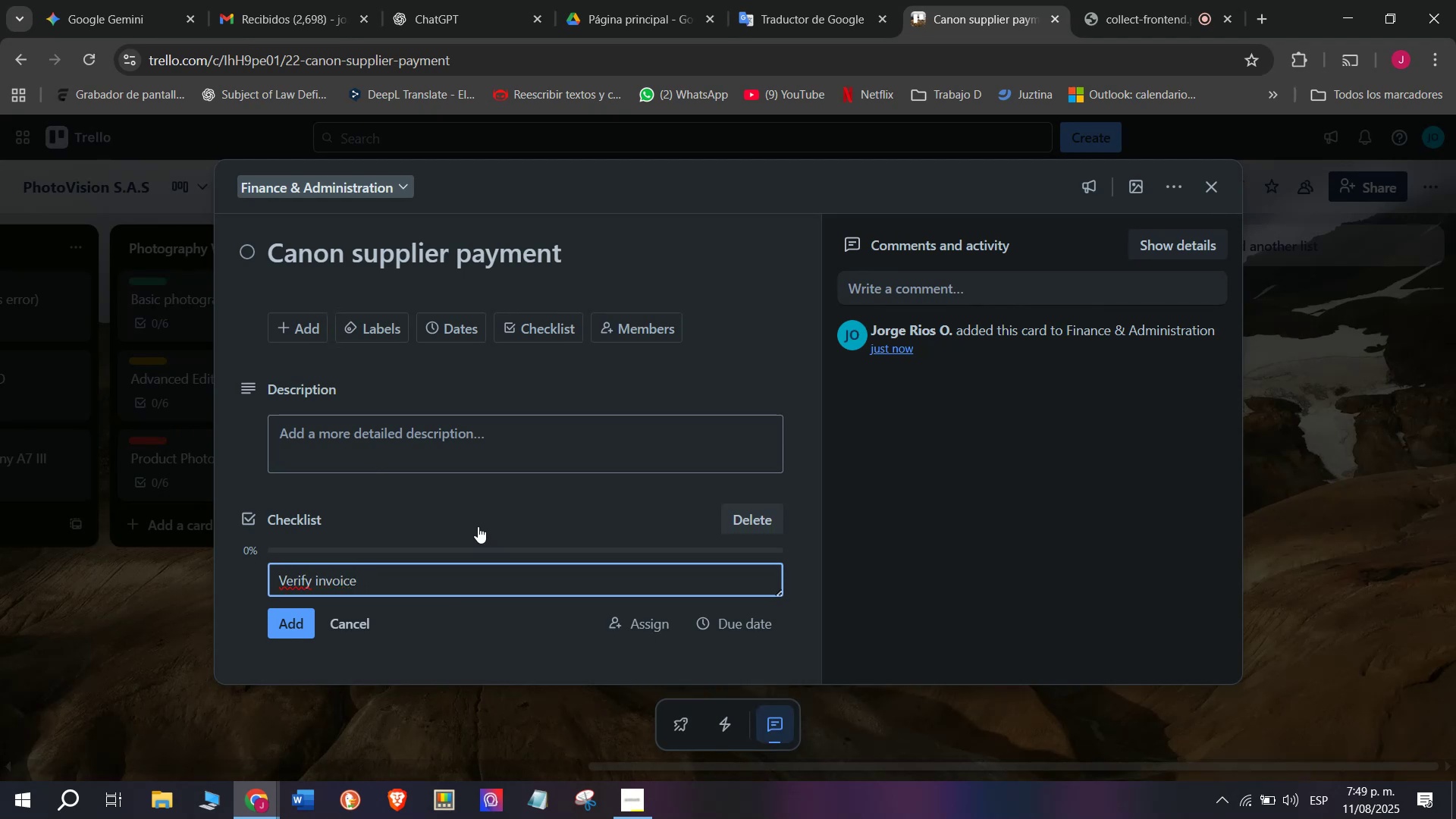 
key(Enter)
 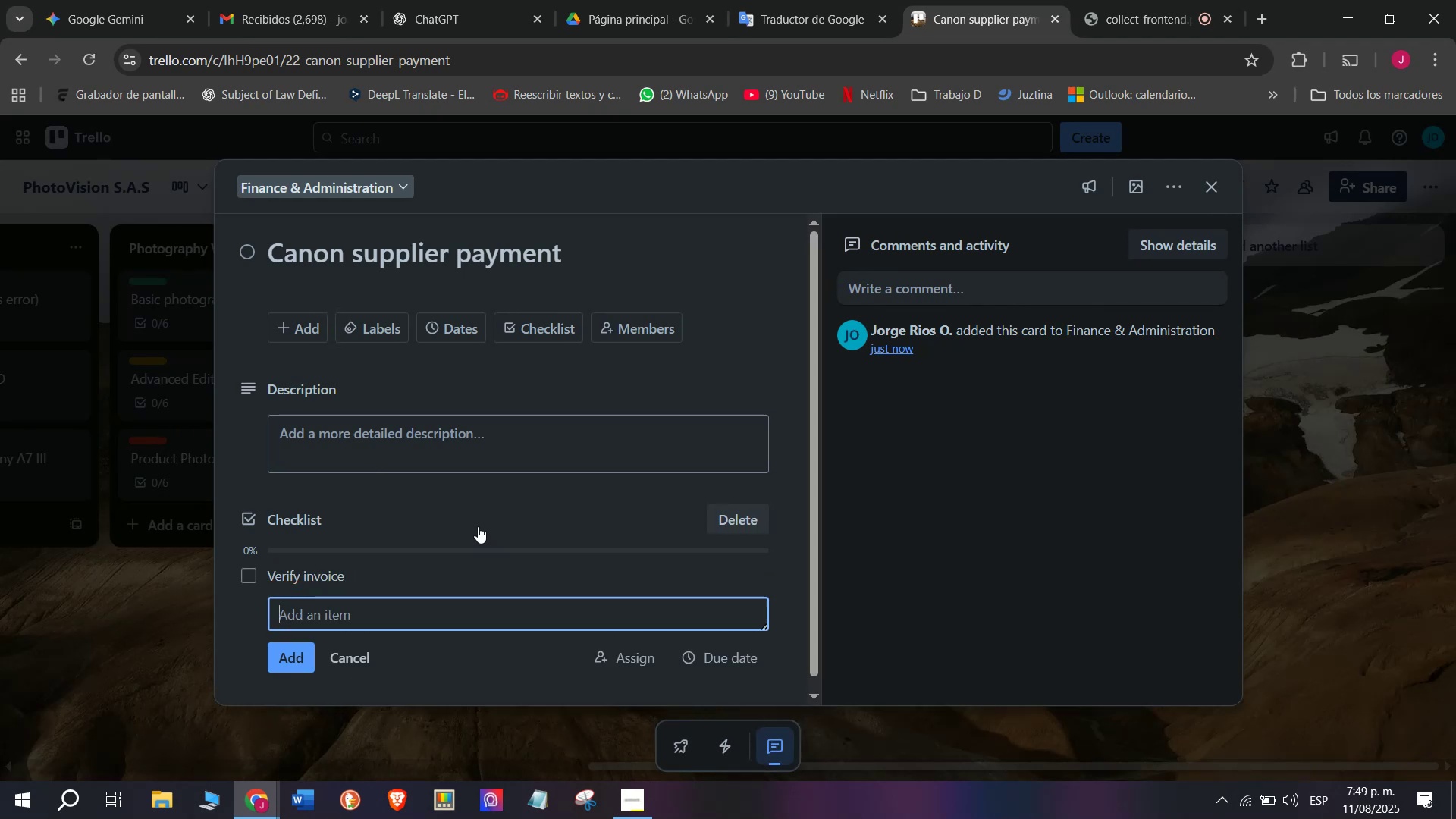 
type(Approve paym)
key(Backspace)
type(ment)
 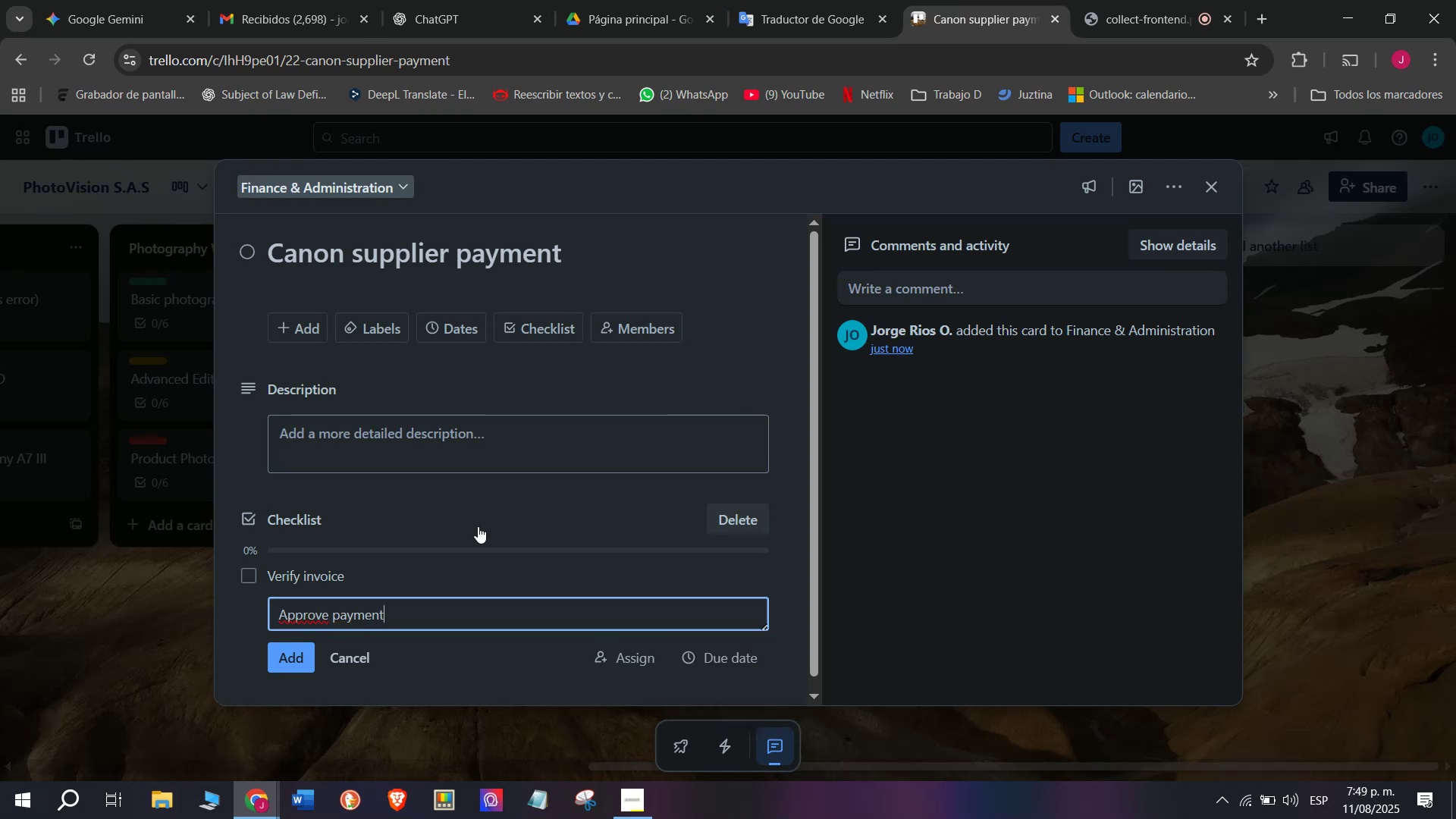 
key(Enter)
 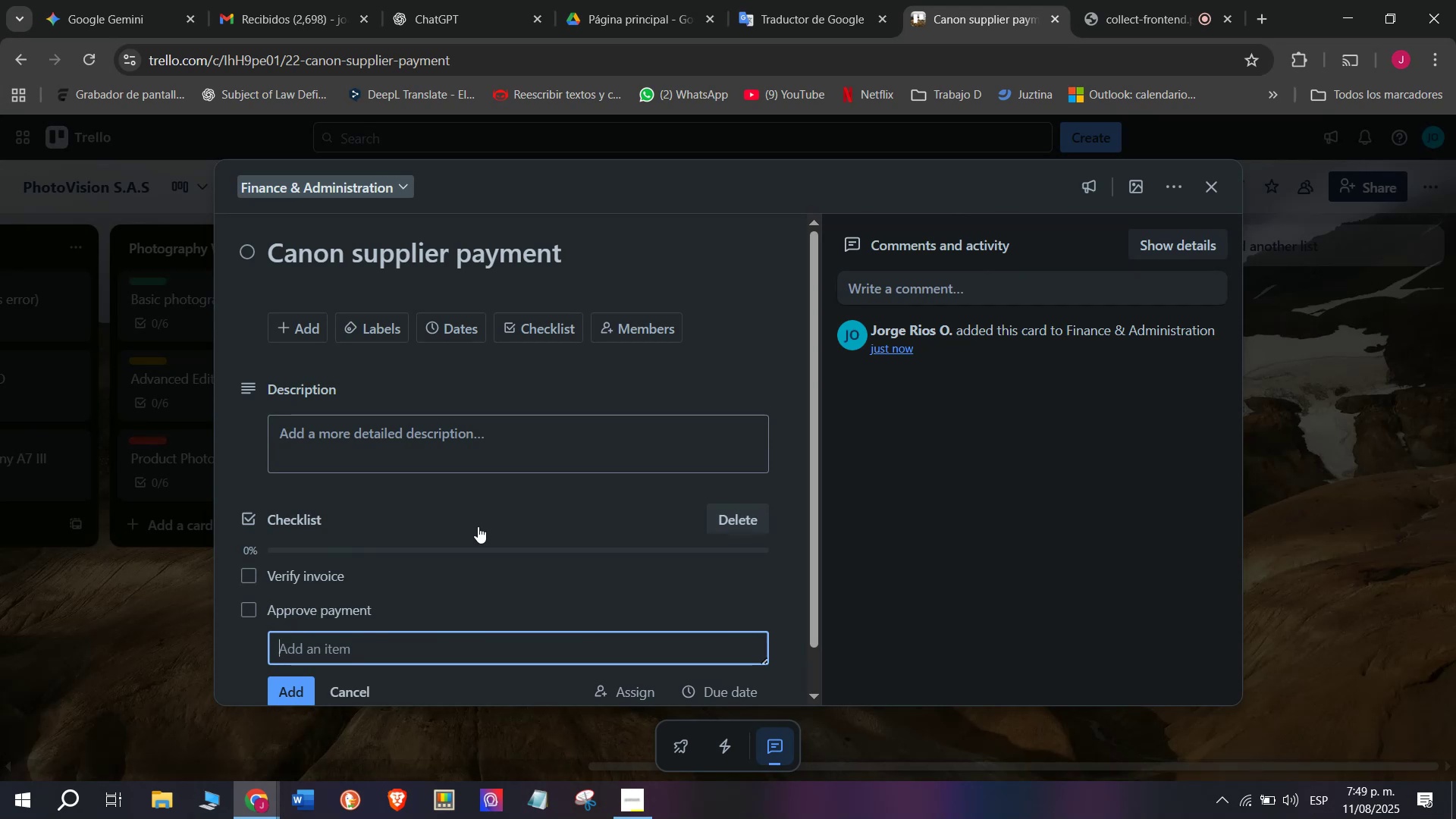 
type(Make transfer)
 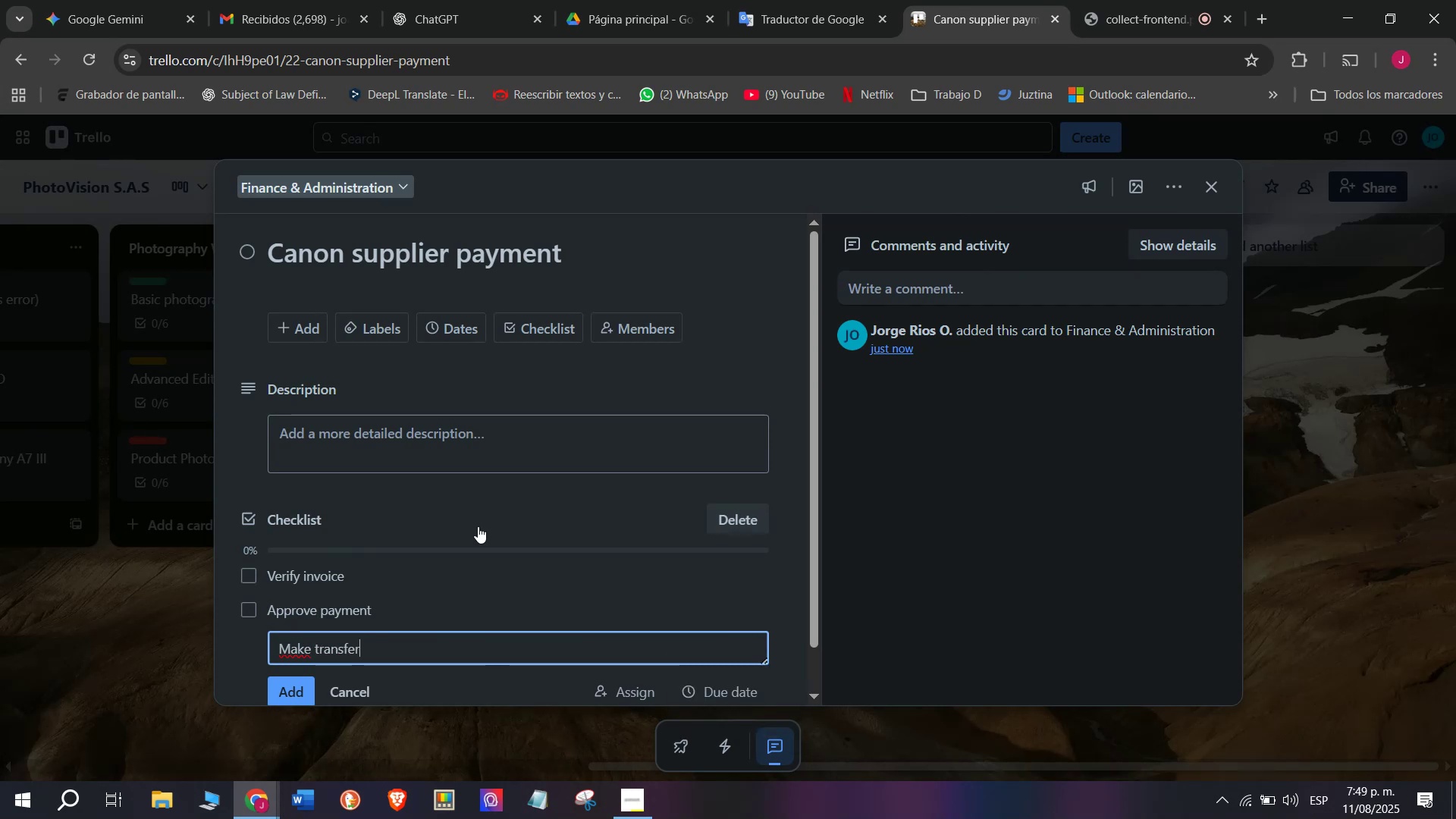 
key(Enter)
 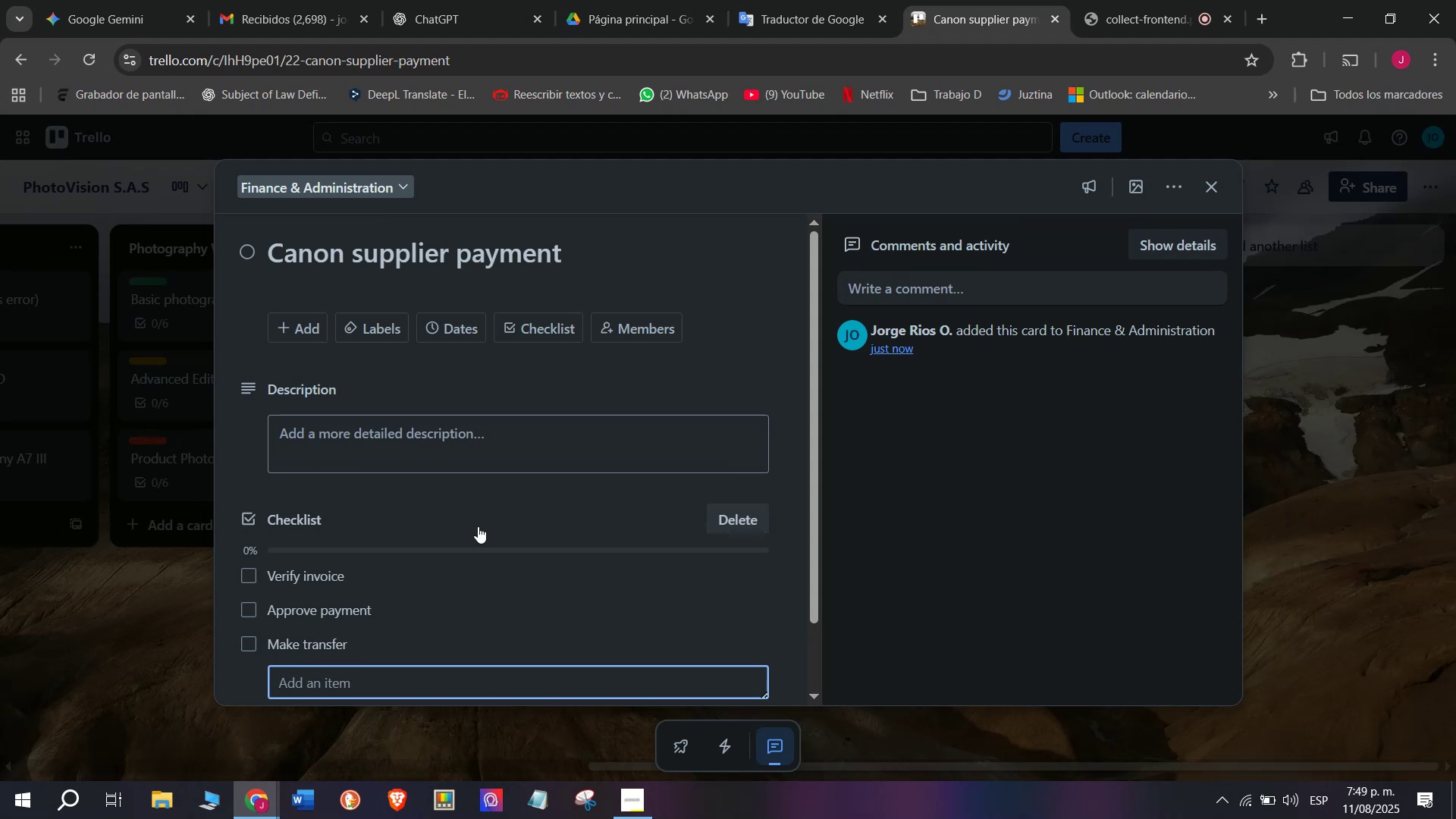 
type(Notify supplier)
 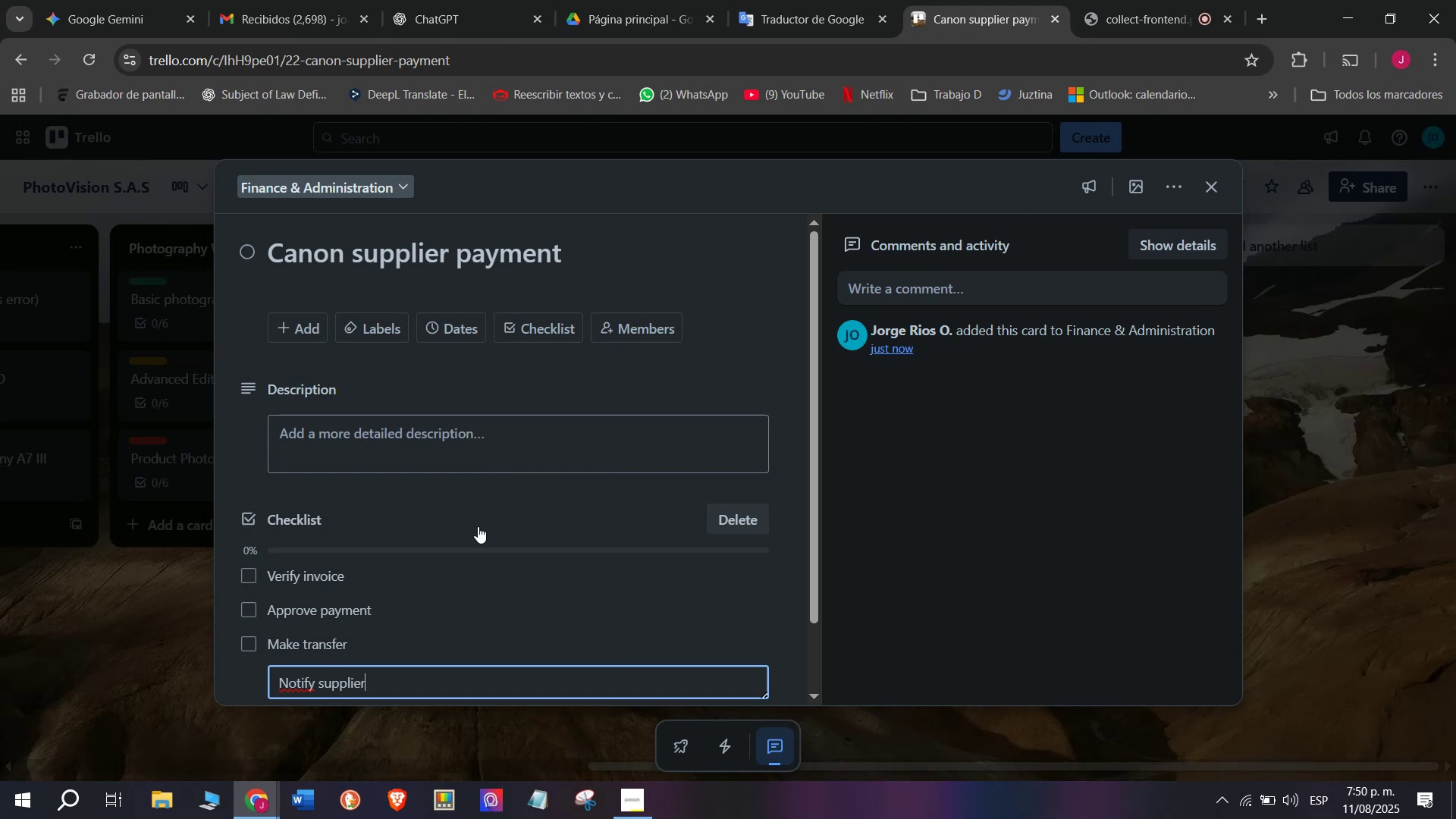 
key(Enter)
 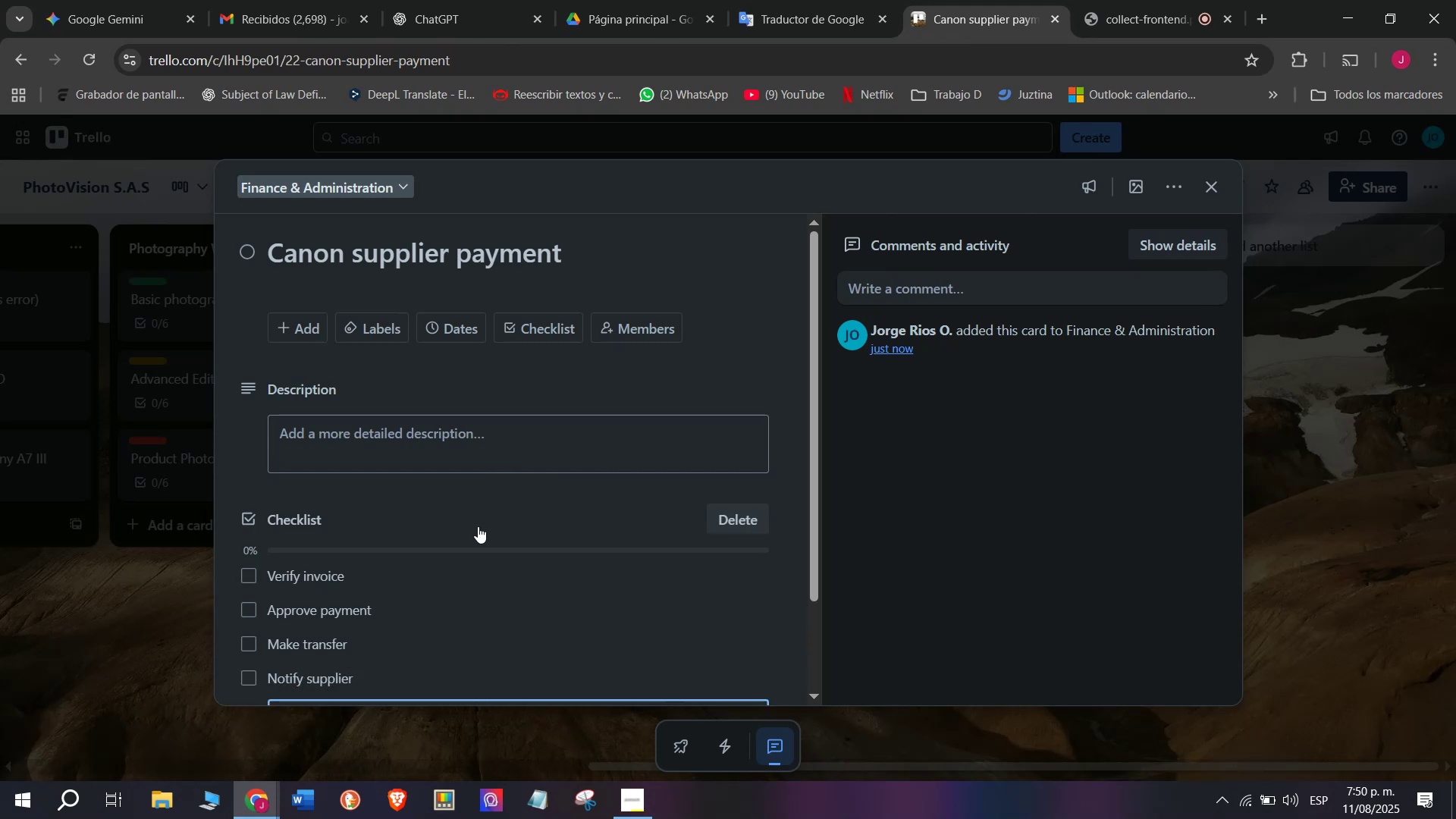 
scroll: coordinate [519, 589], scroll_direction: down, amount: 2.0
 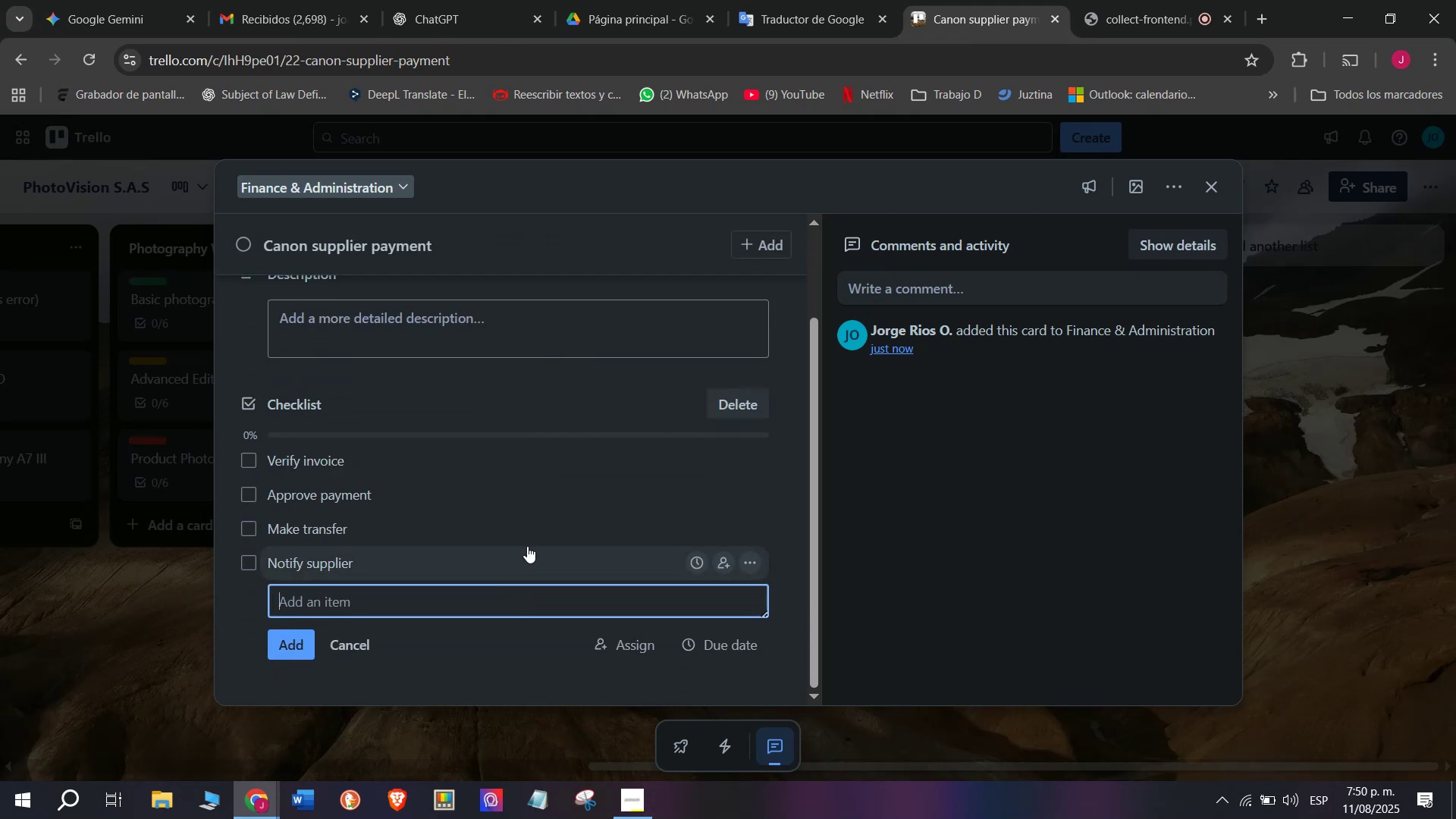 
wait(5.39)
 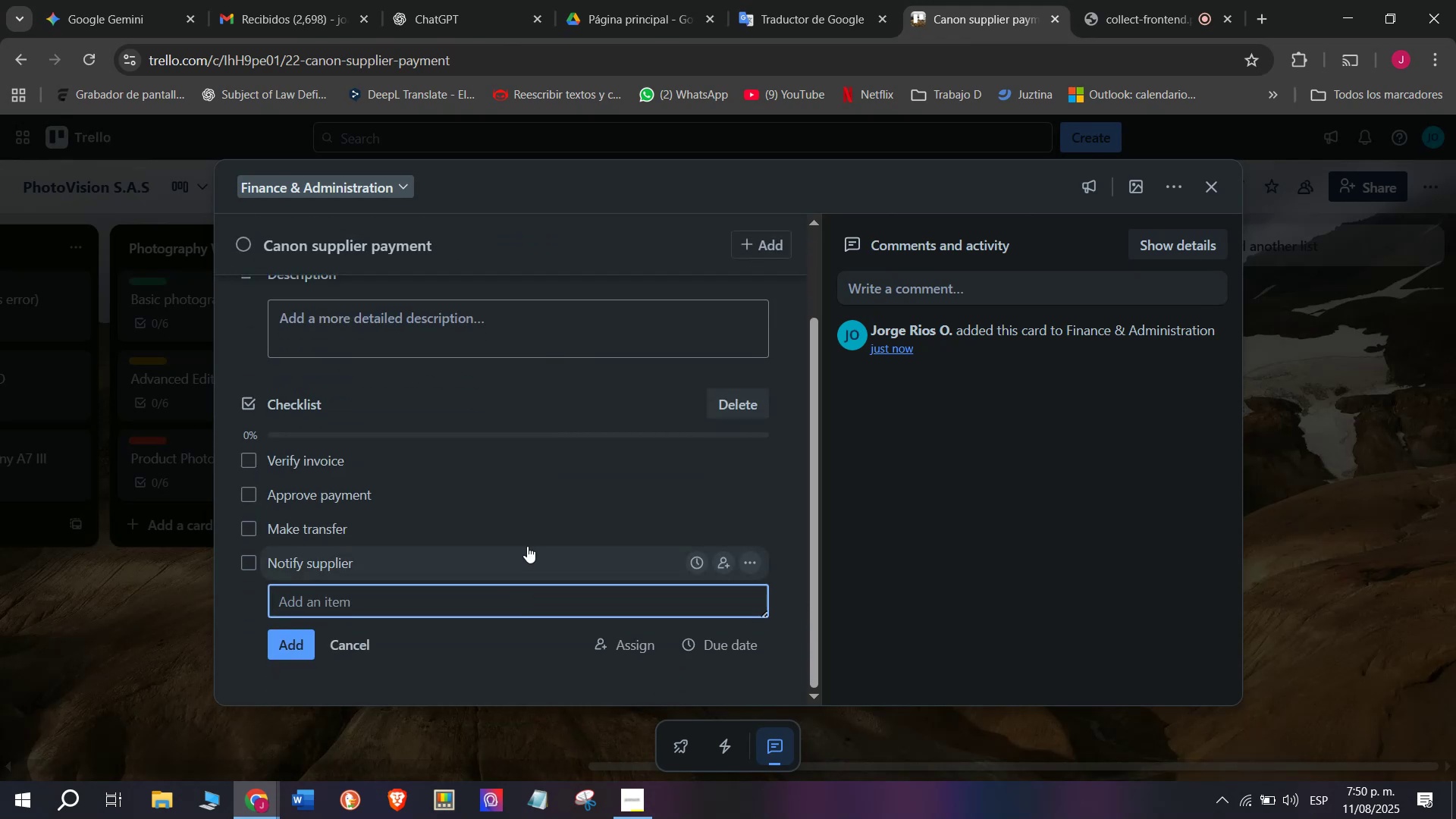 
type(Rec)
 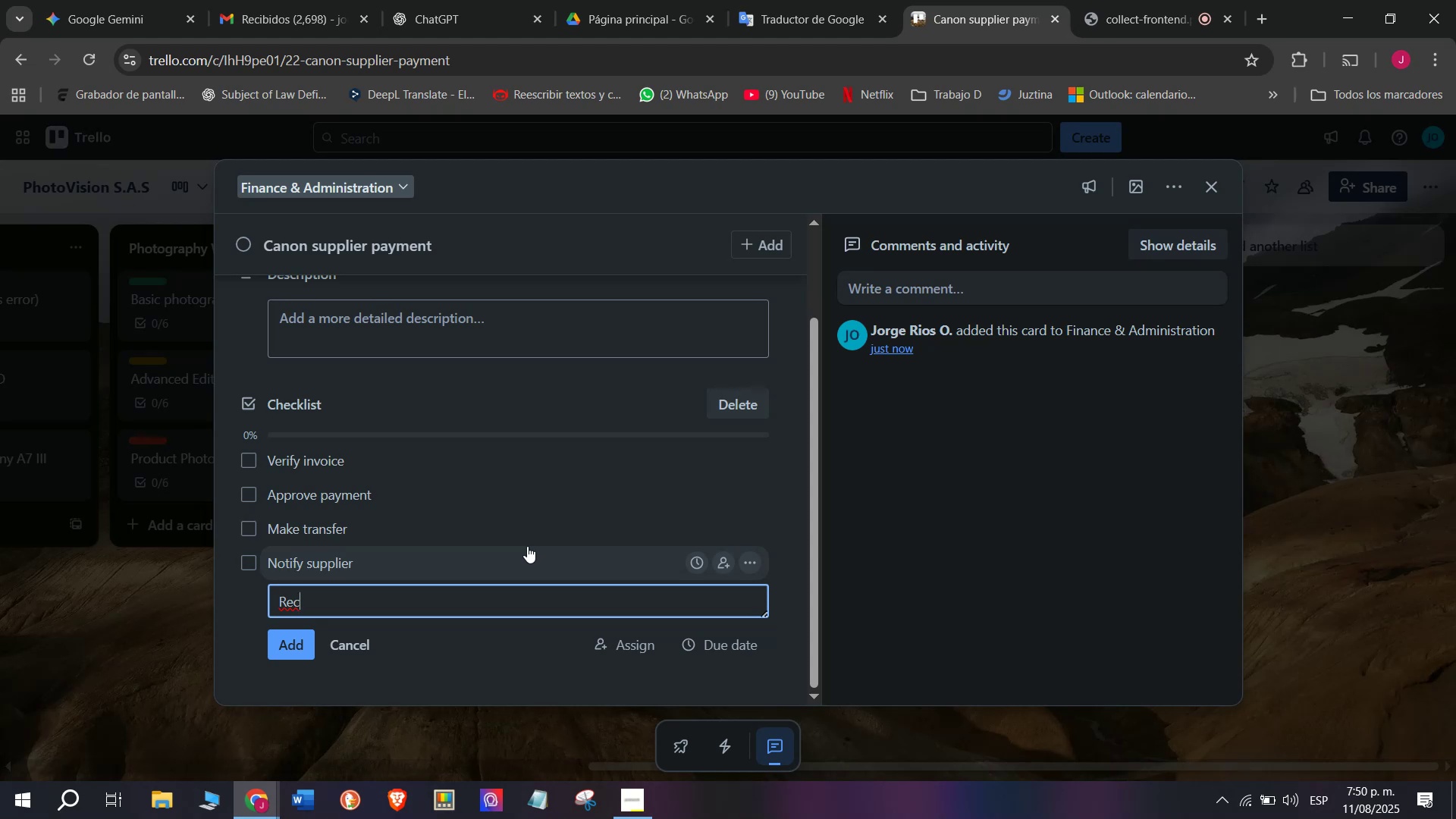 
wait(7.6)
 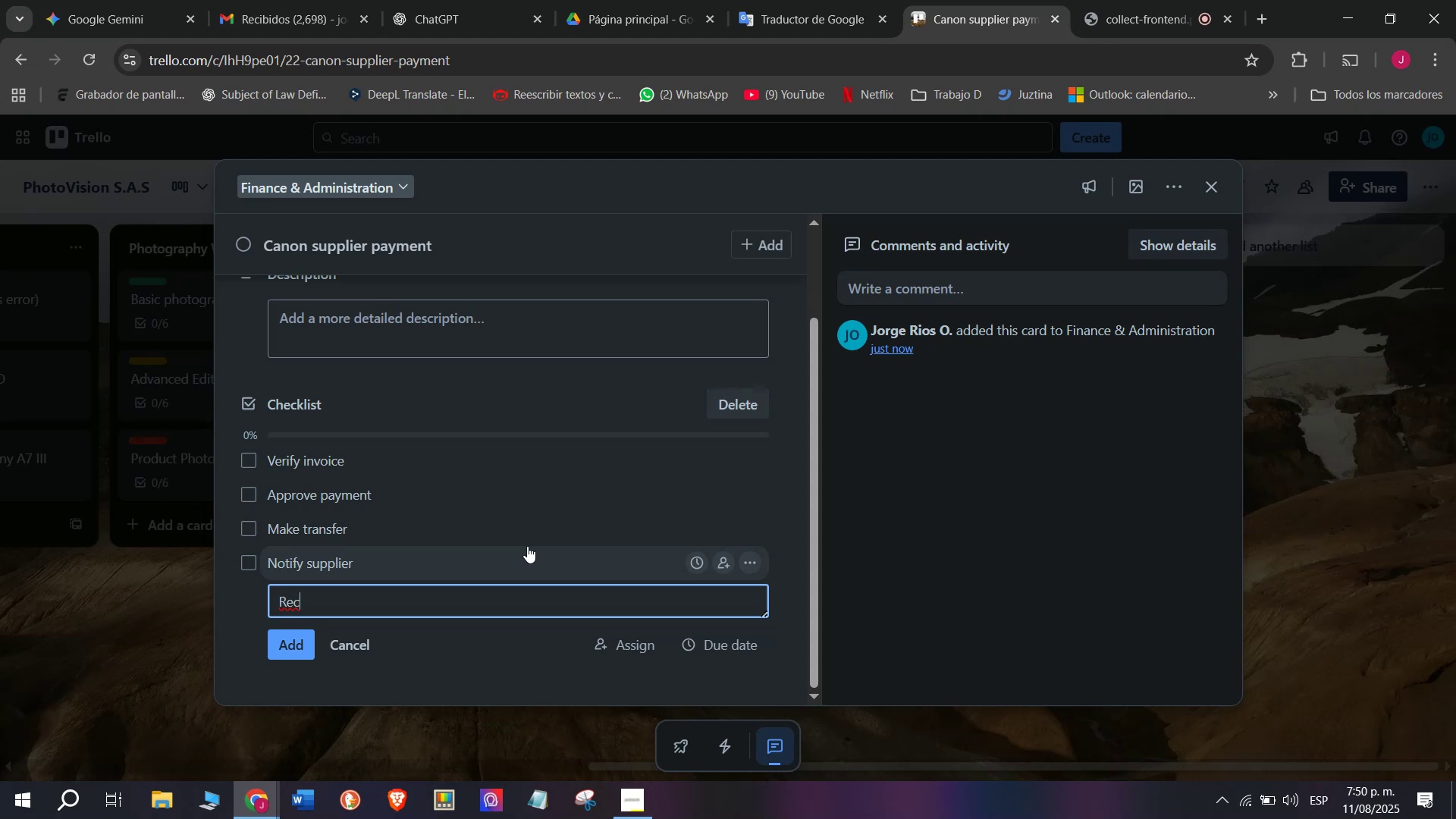 
type(ord pay)
 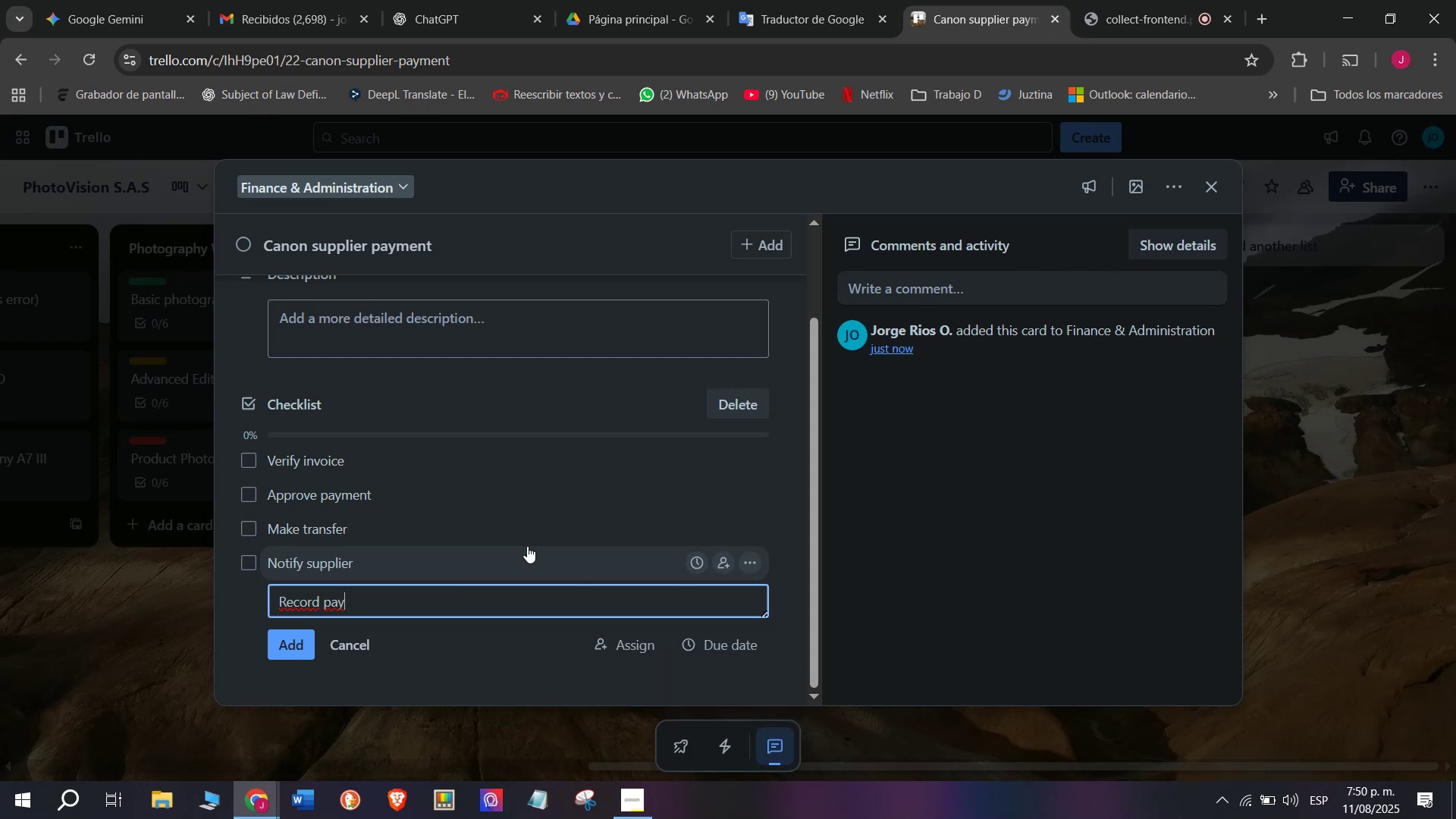 
type(ment )
 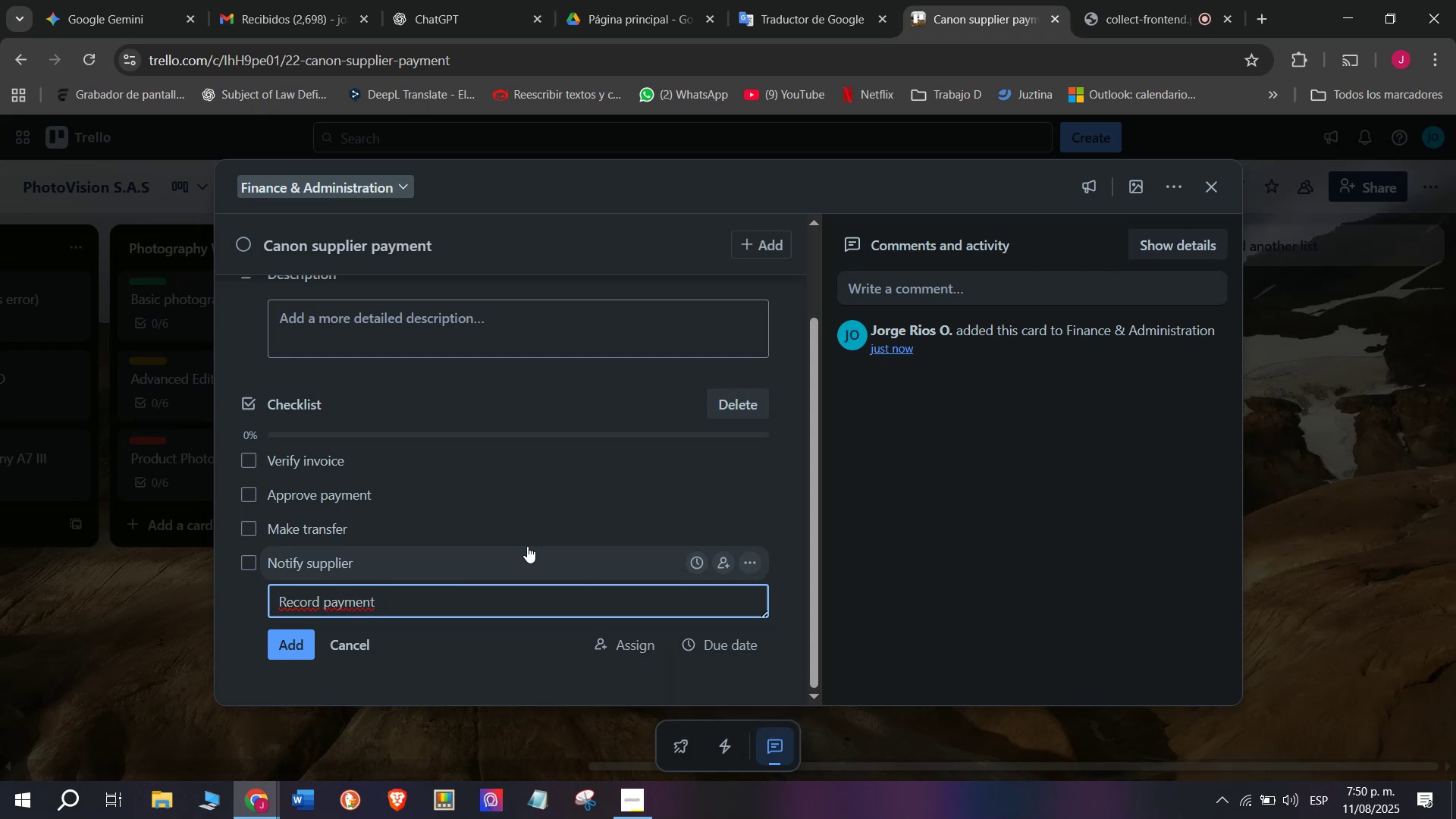 
key(Enter)
 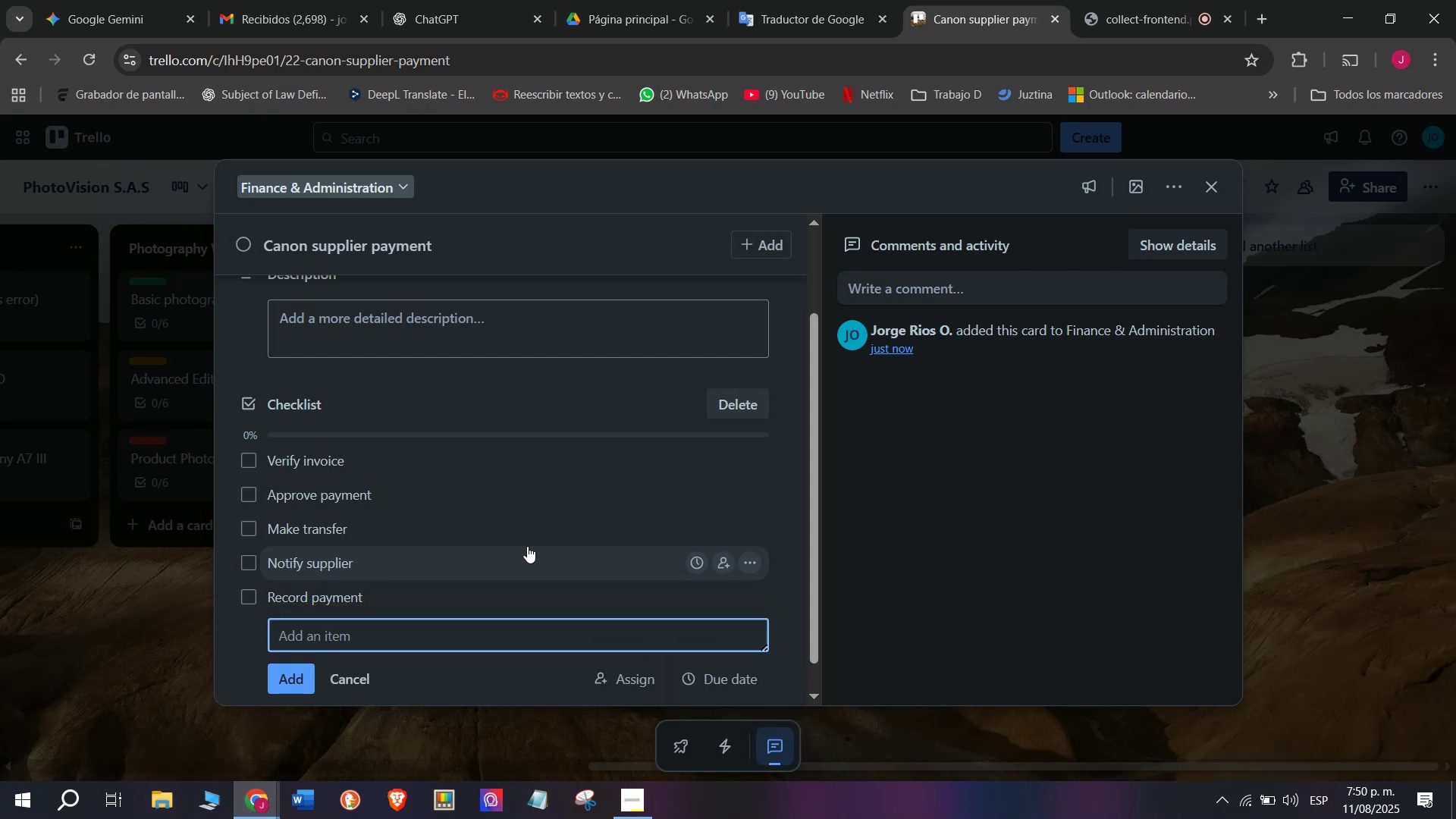 
type(Archive document)
 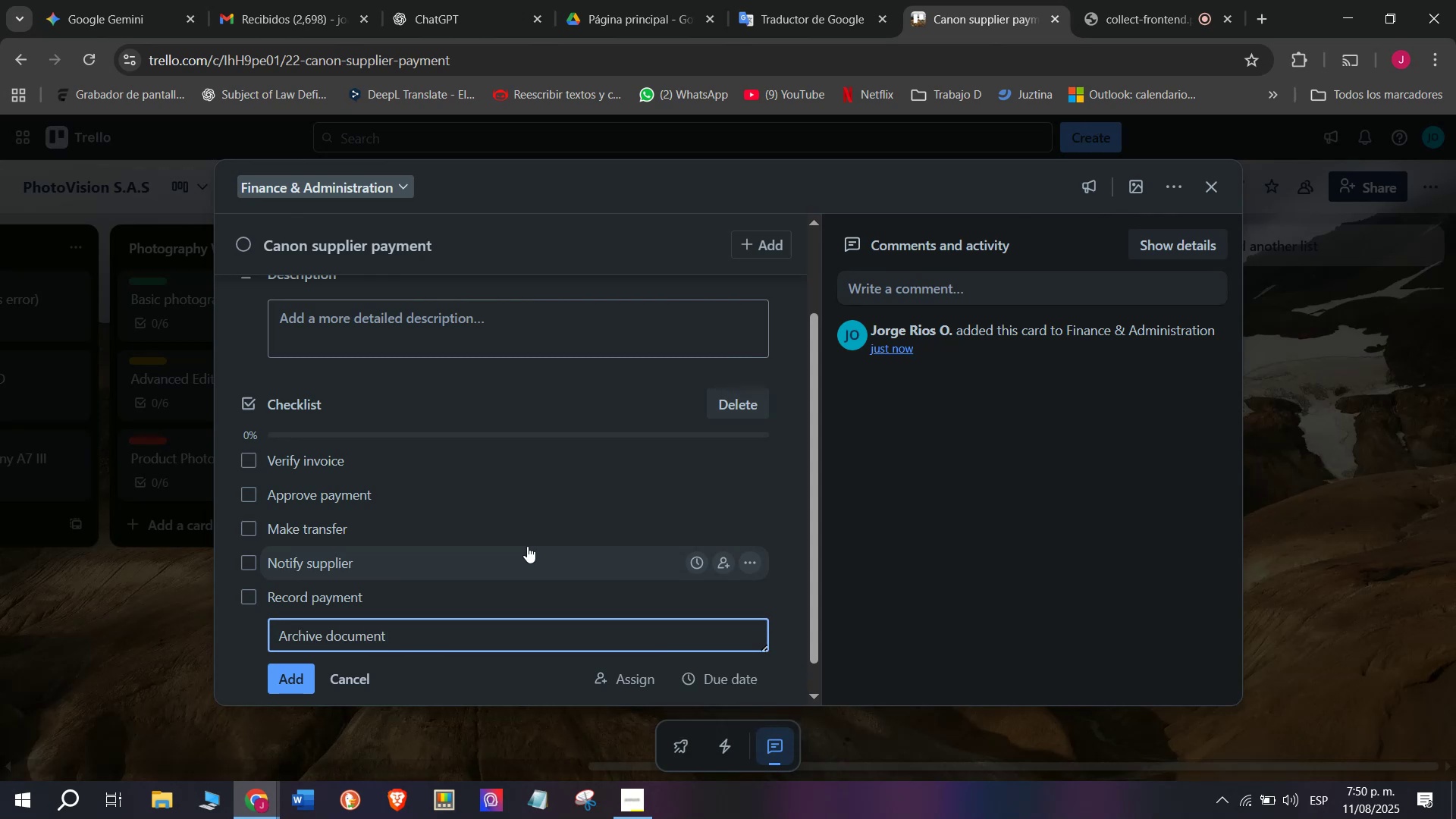 
key(Enter)
 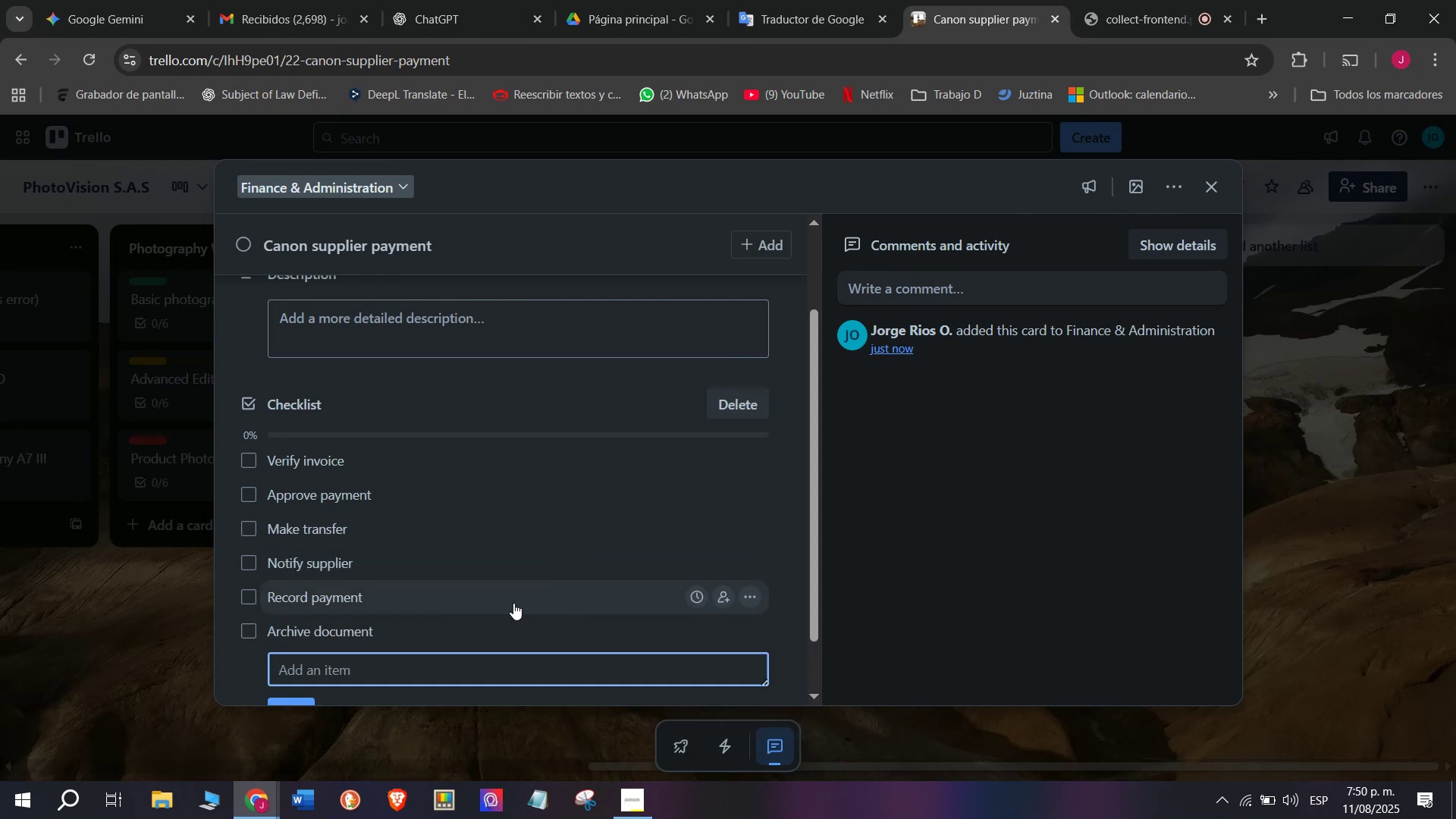 
scroll: coordinate [472, 669], scroll_direction: down, amount: 3.0
 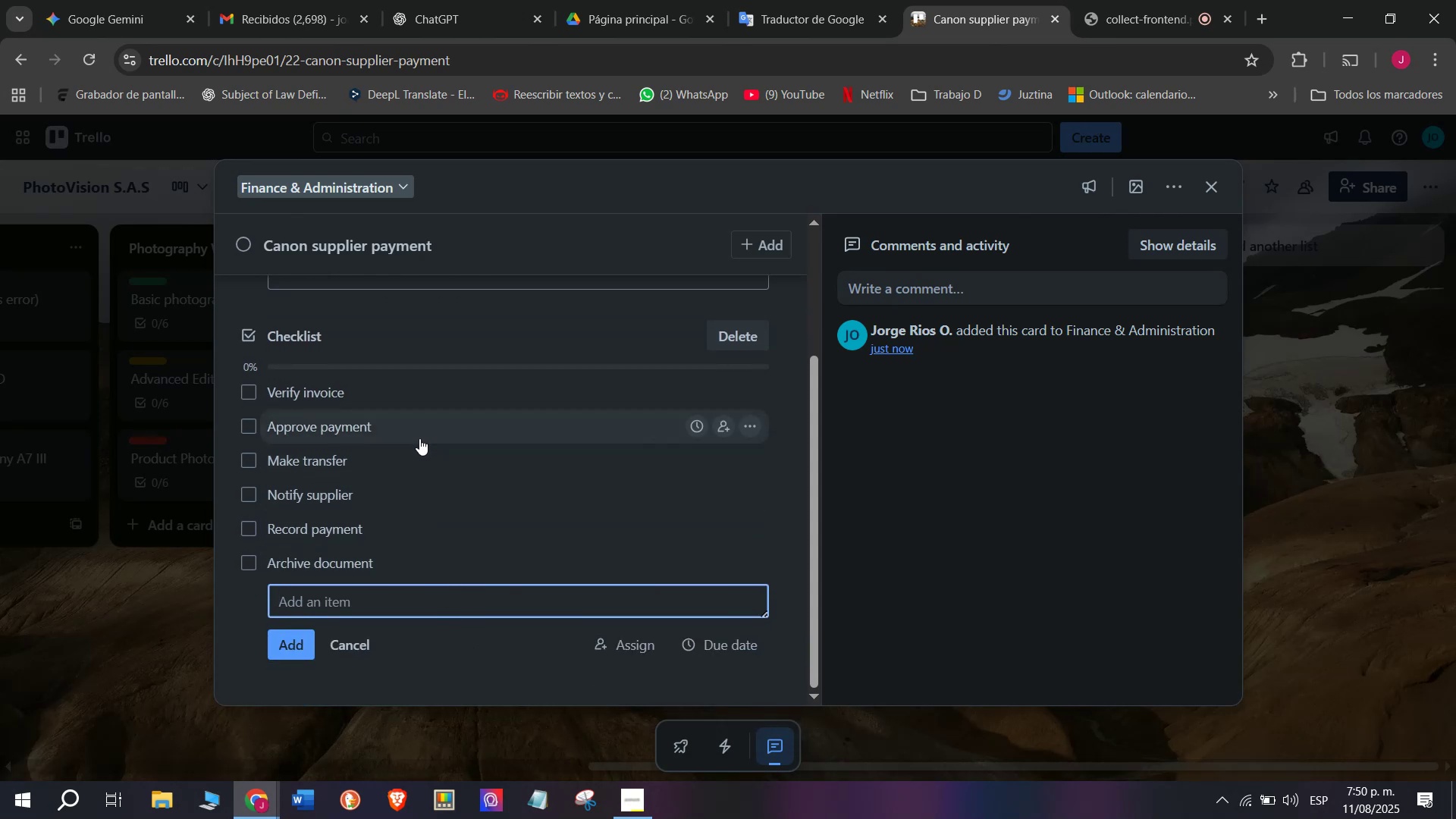 
scroll: coordinate [435, 421], scroll_direction: up, amount: 4.0
 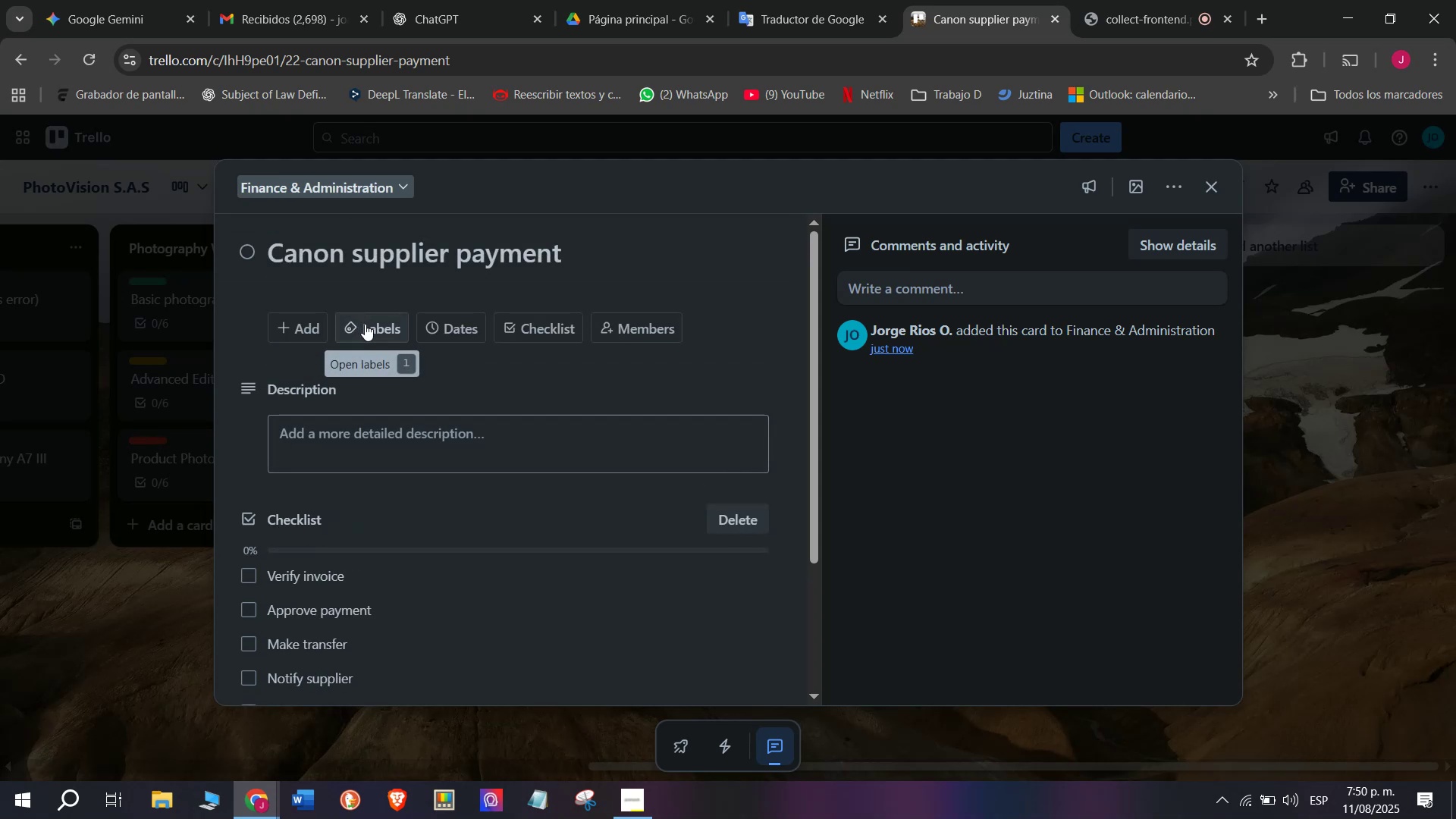 
left_click([365, 324])
 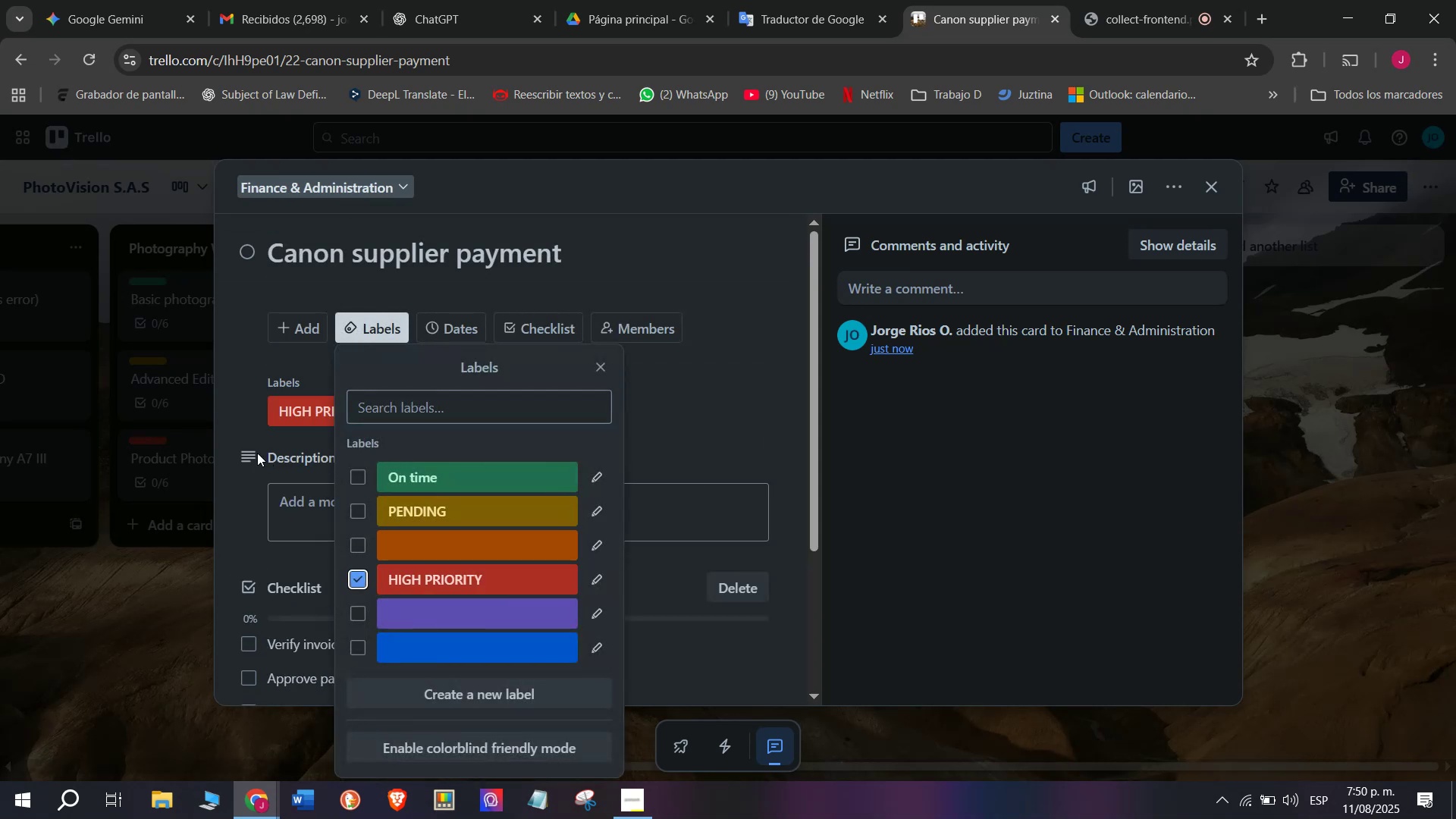 
left_click([160, 505])
 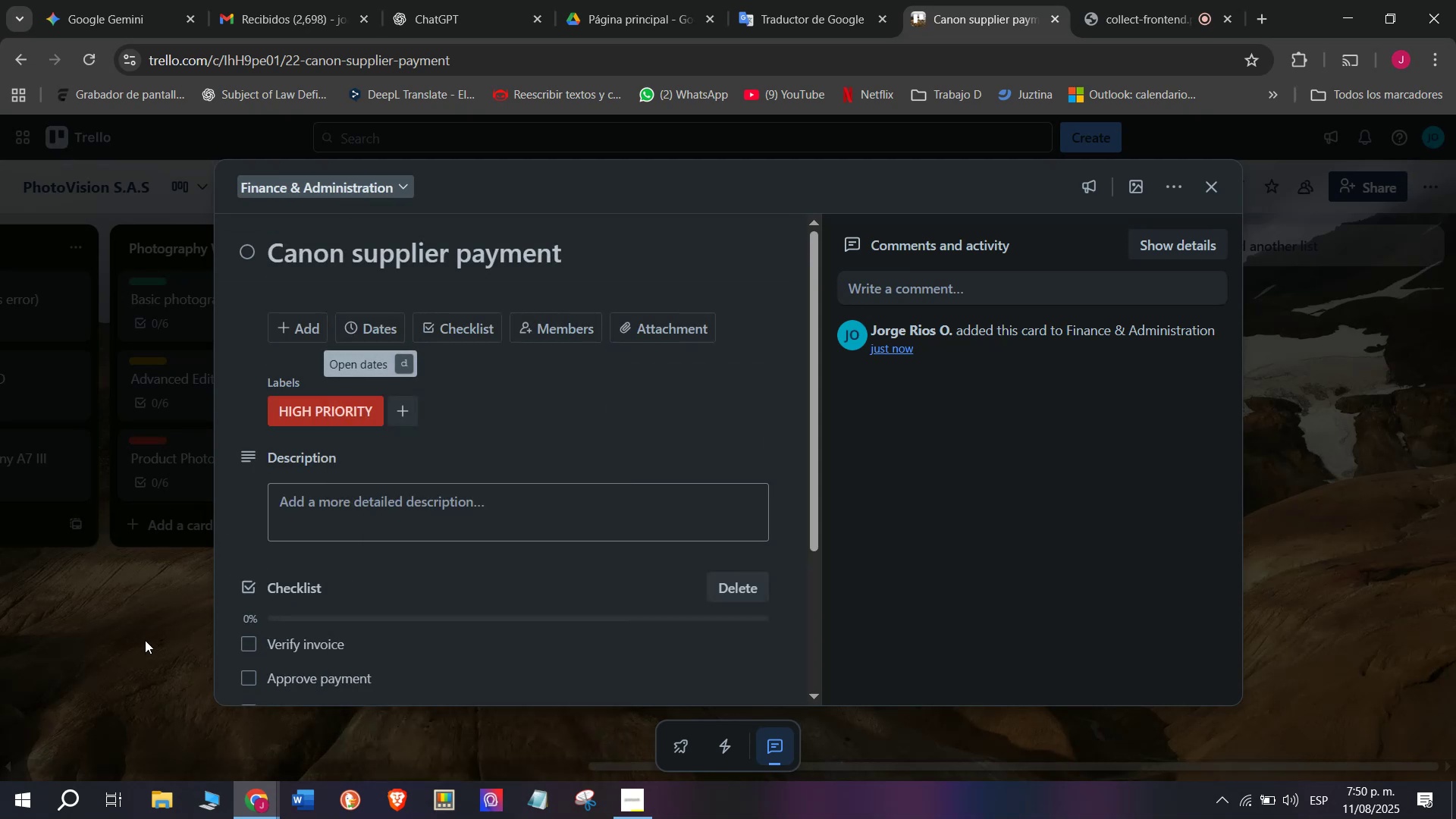 
left_click([141, 627])
 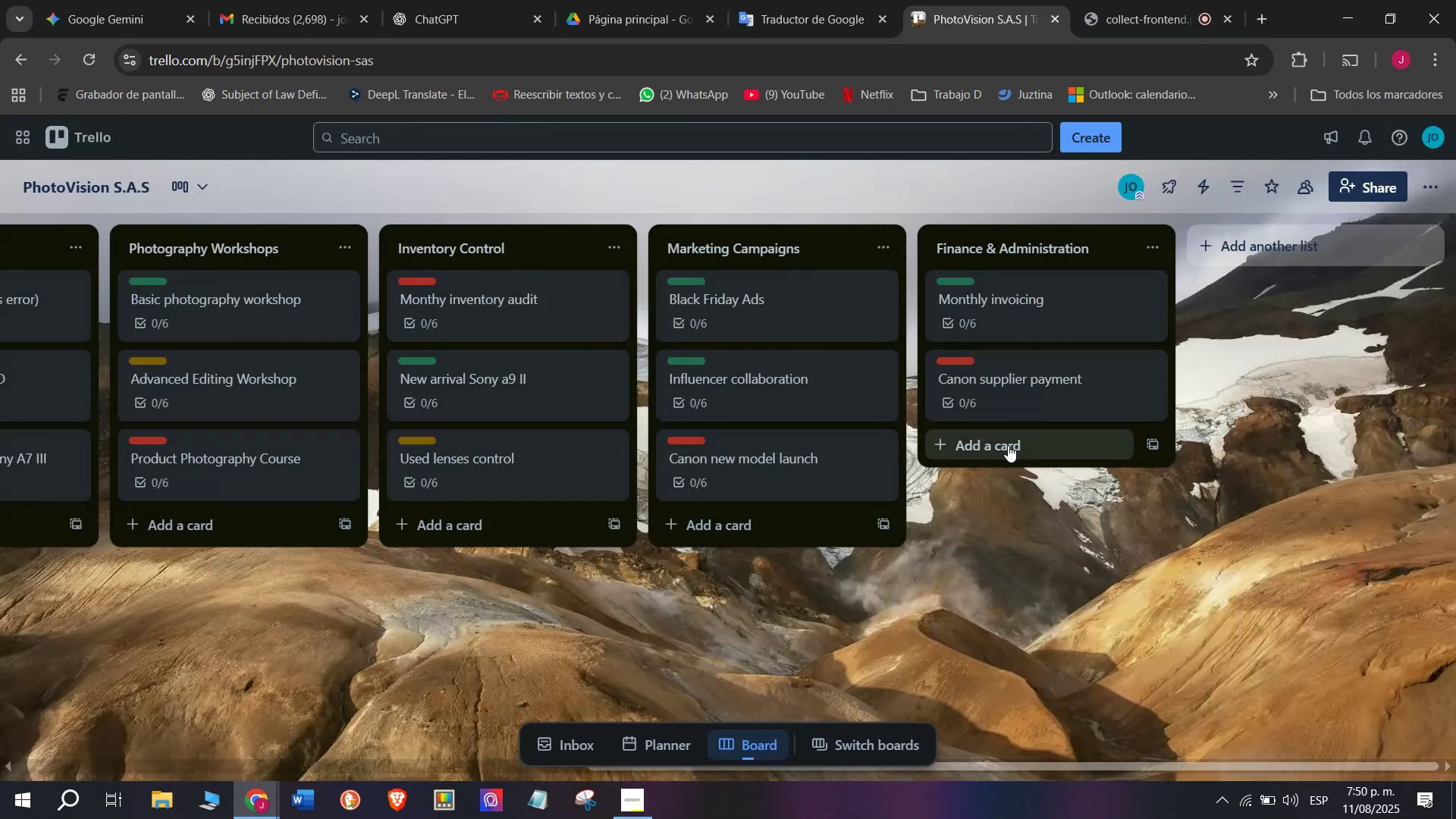 
left_click([1012, 447])
 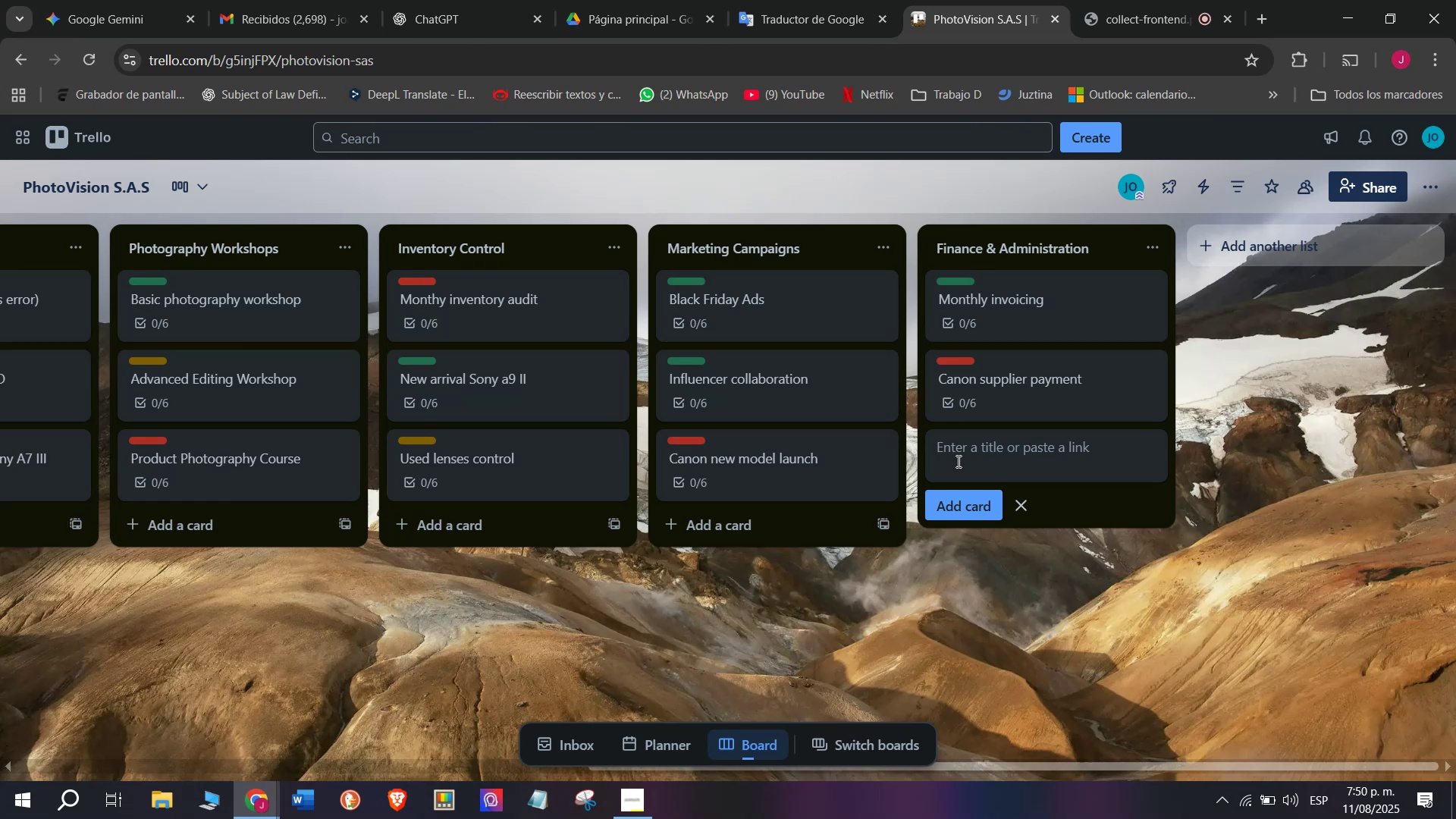 
wait(6.7)
 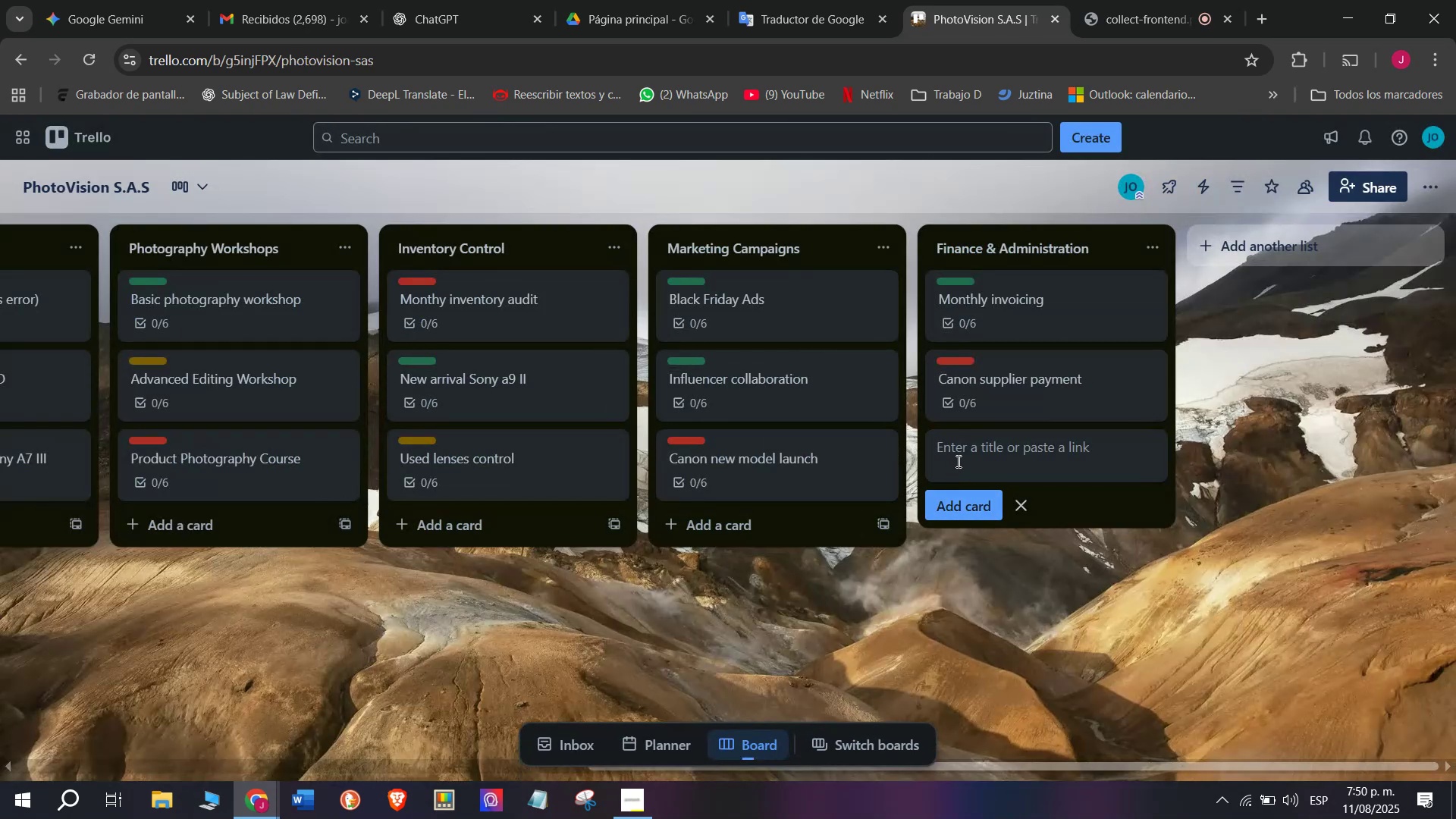 
type(Insure )
key(Backspace)
key(Backspace)
type(ance )
key(Backspace)
key(Backspace)
key(Backspace)
key(Backspace)
type(nce pilicy renewal)
 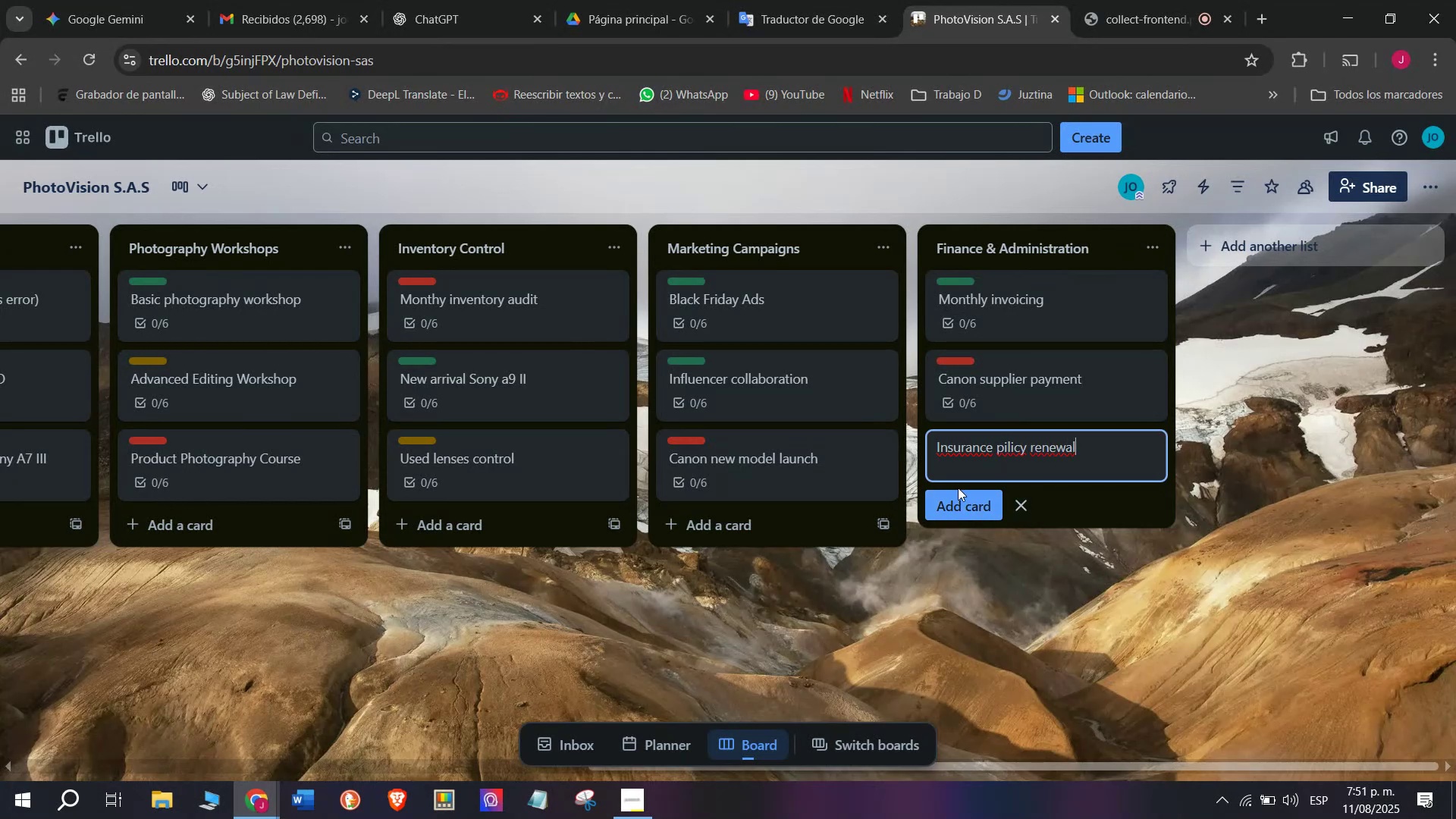 
left_click([974, 505])
 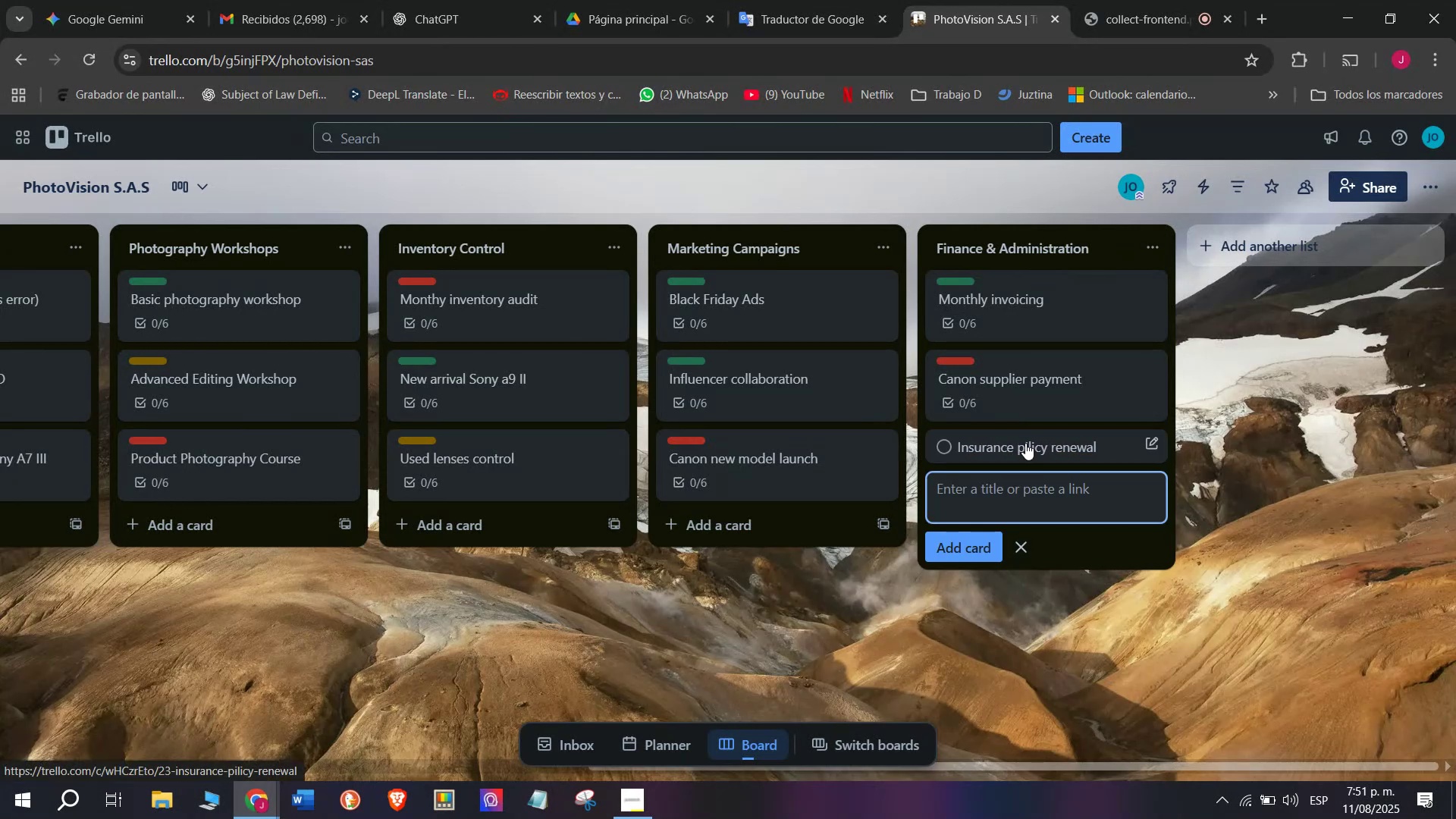 
left_click([1029, 445])
 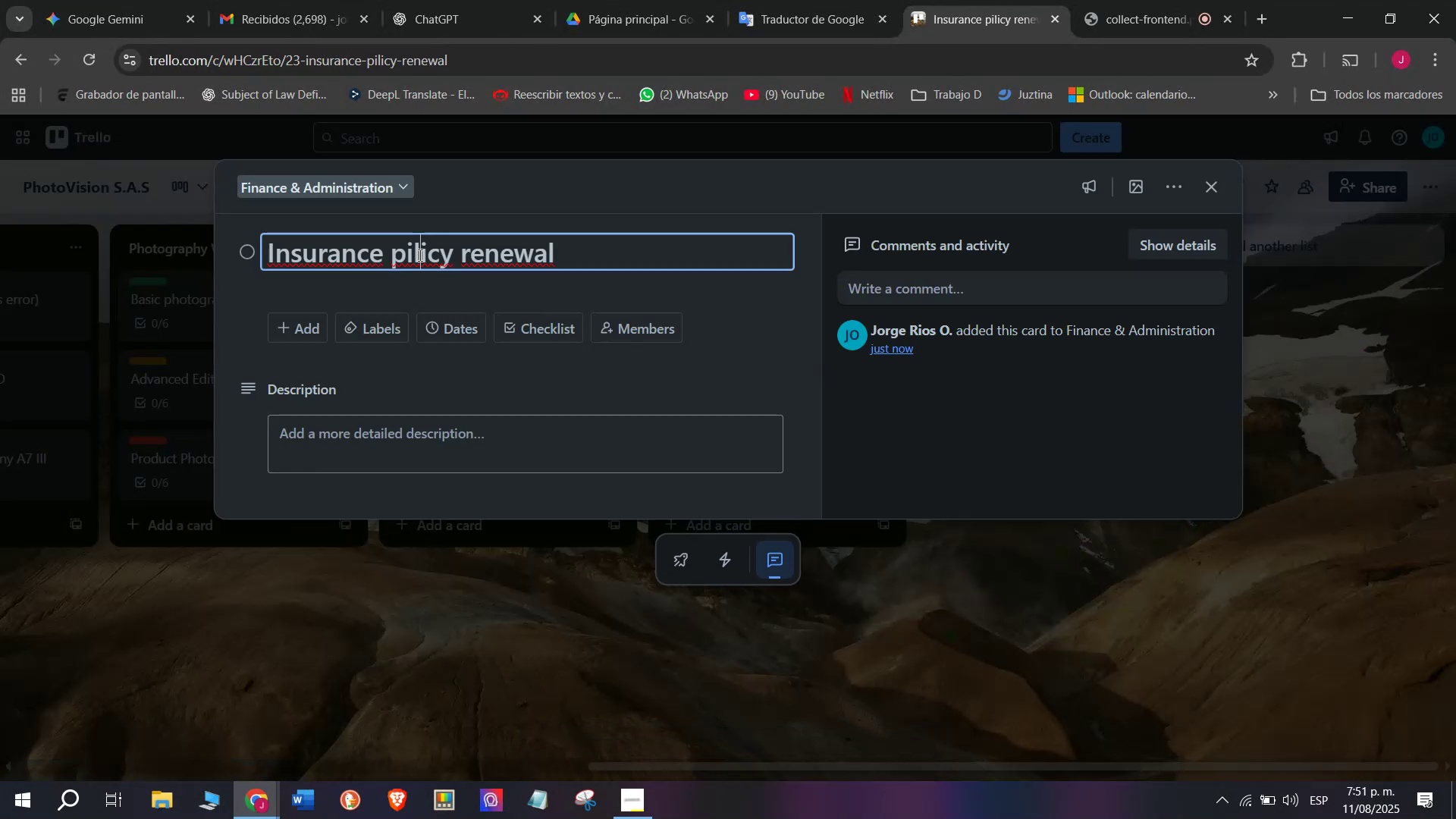 
double_click([413, 255])
 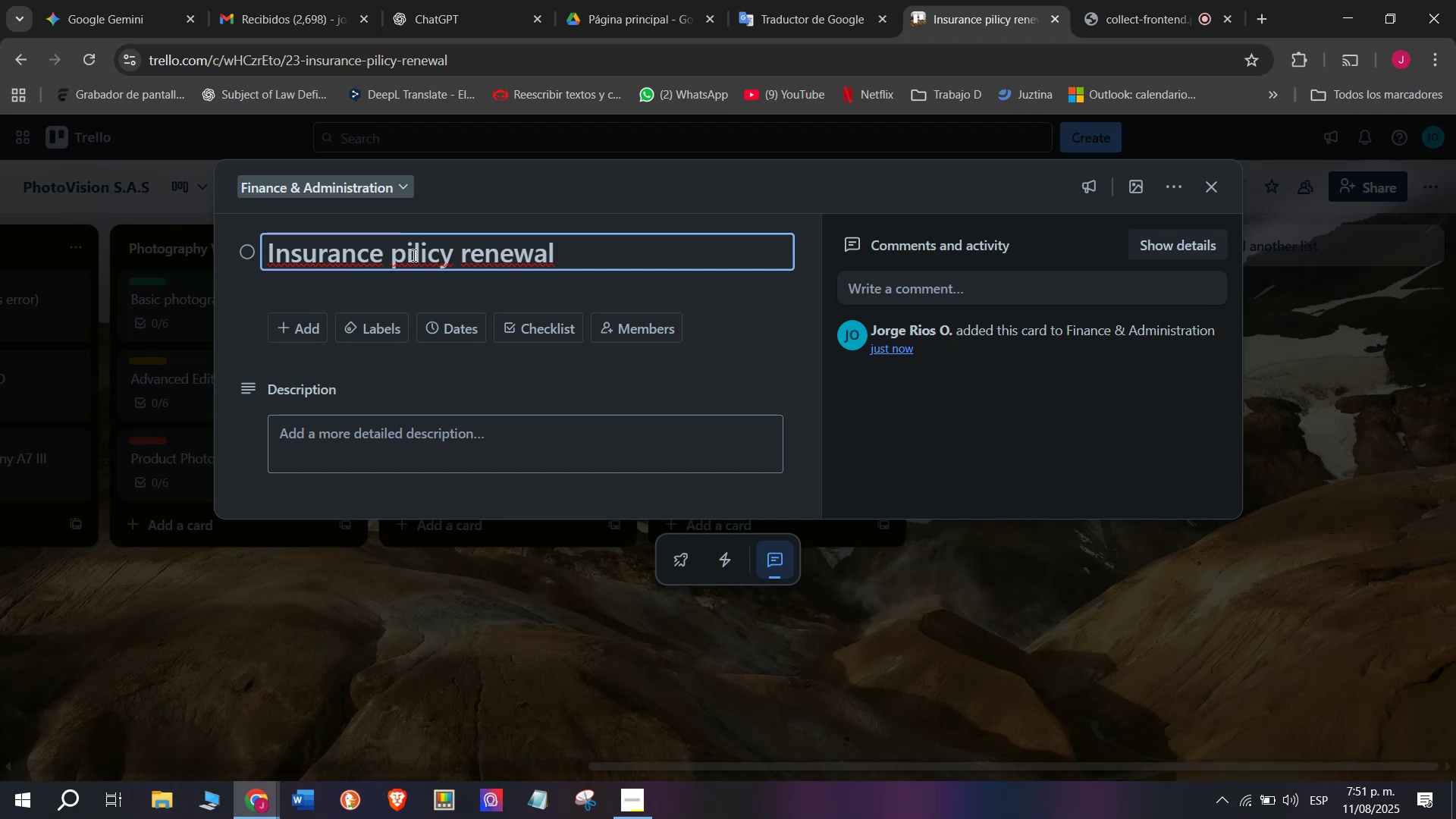 
key(Backspace)
 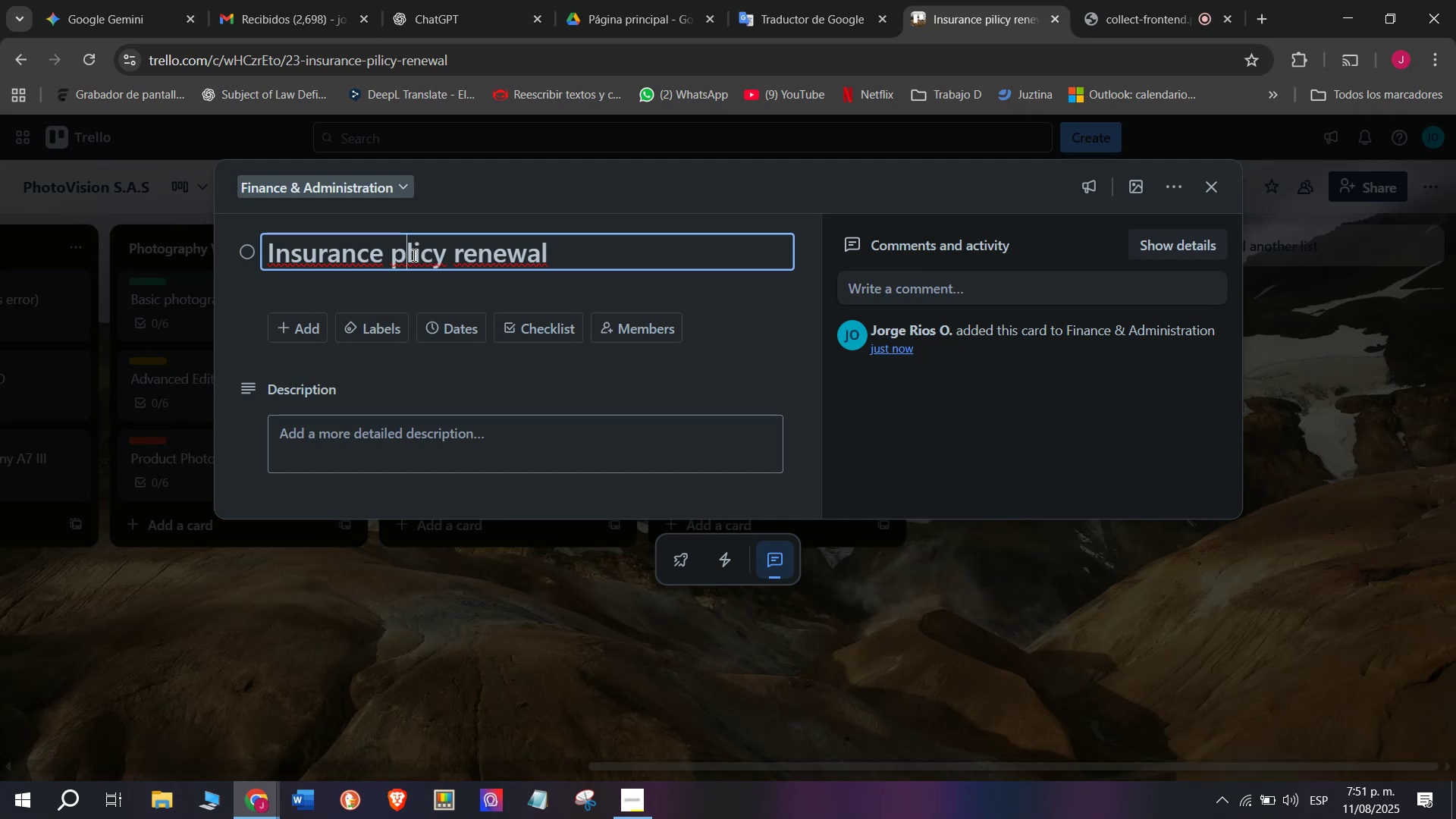 
key(O)
 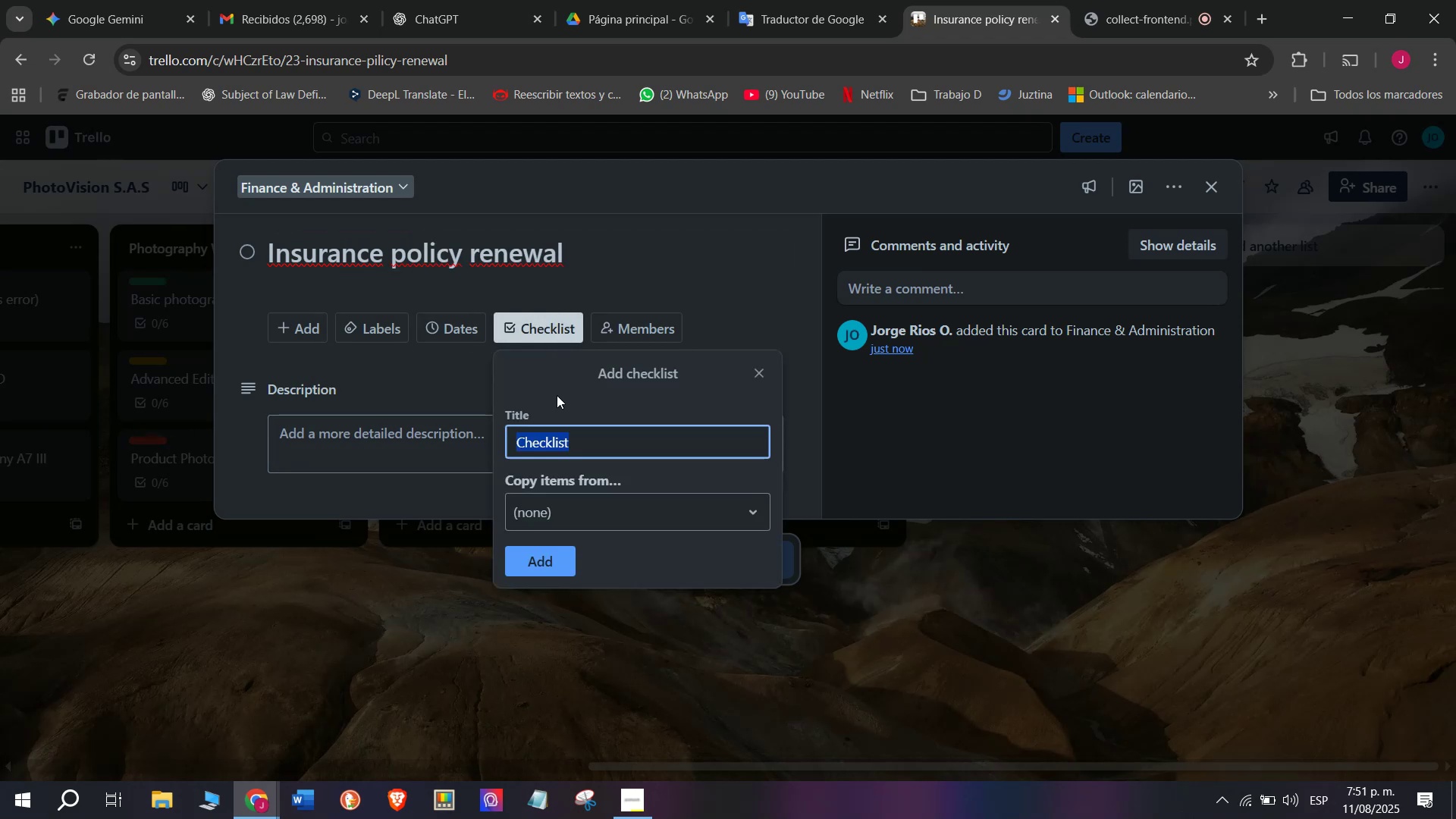 
left_click([556, 558])
 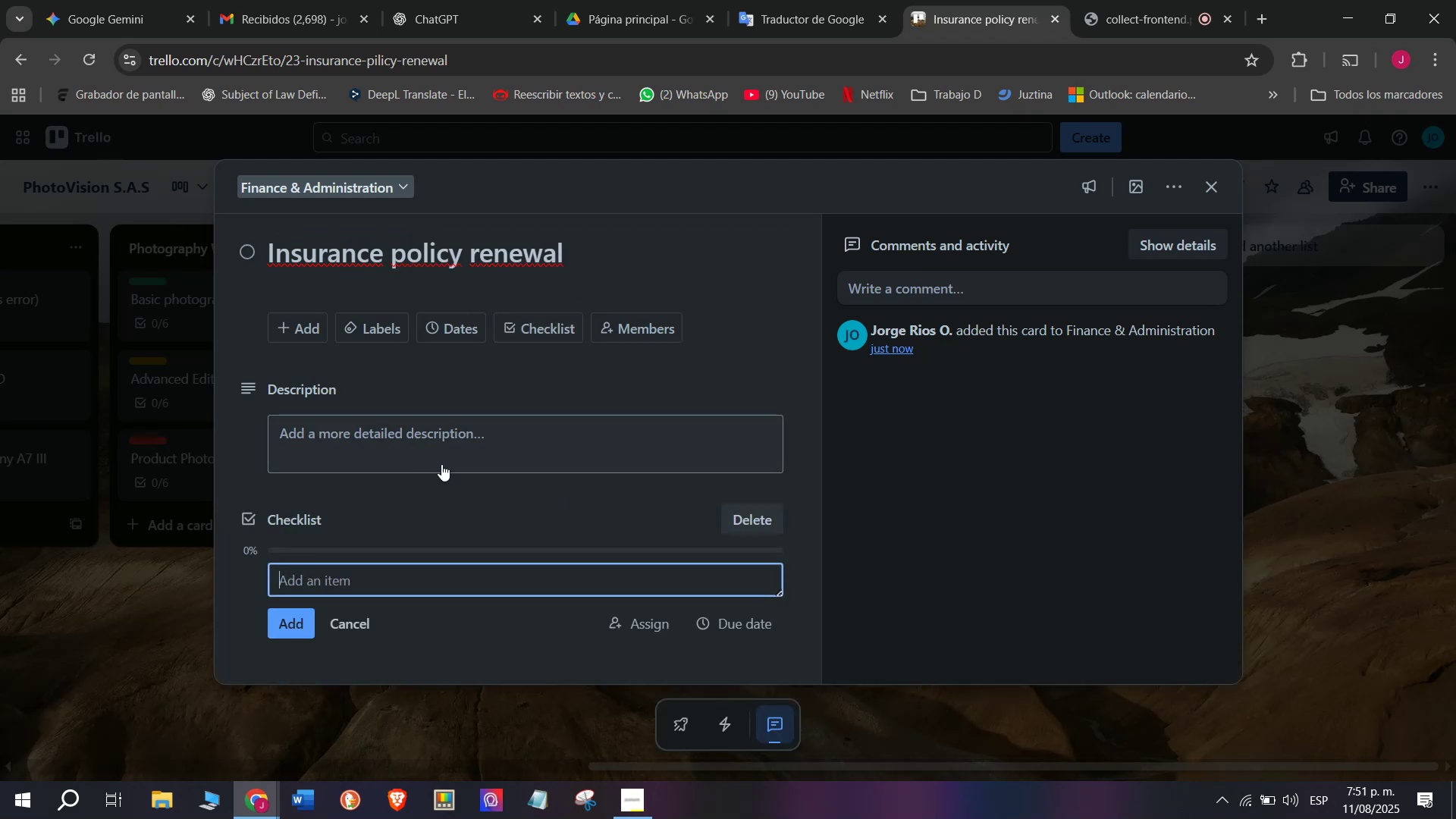 
scroll: coordinate [510, 493], scroll_direction: down, amount: 3.0
 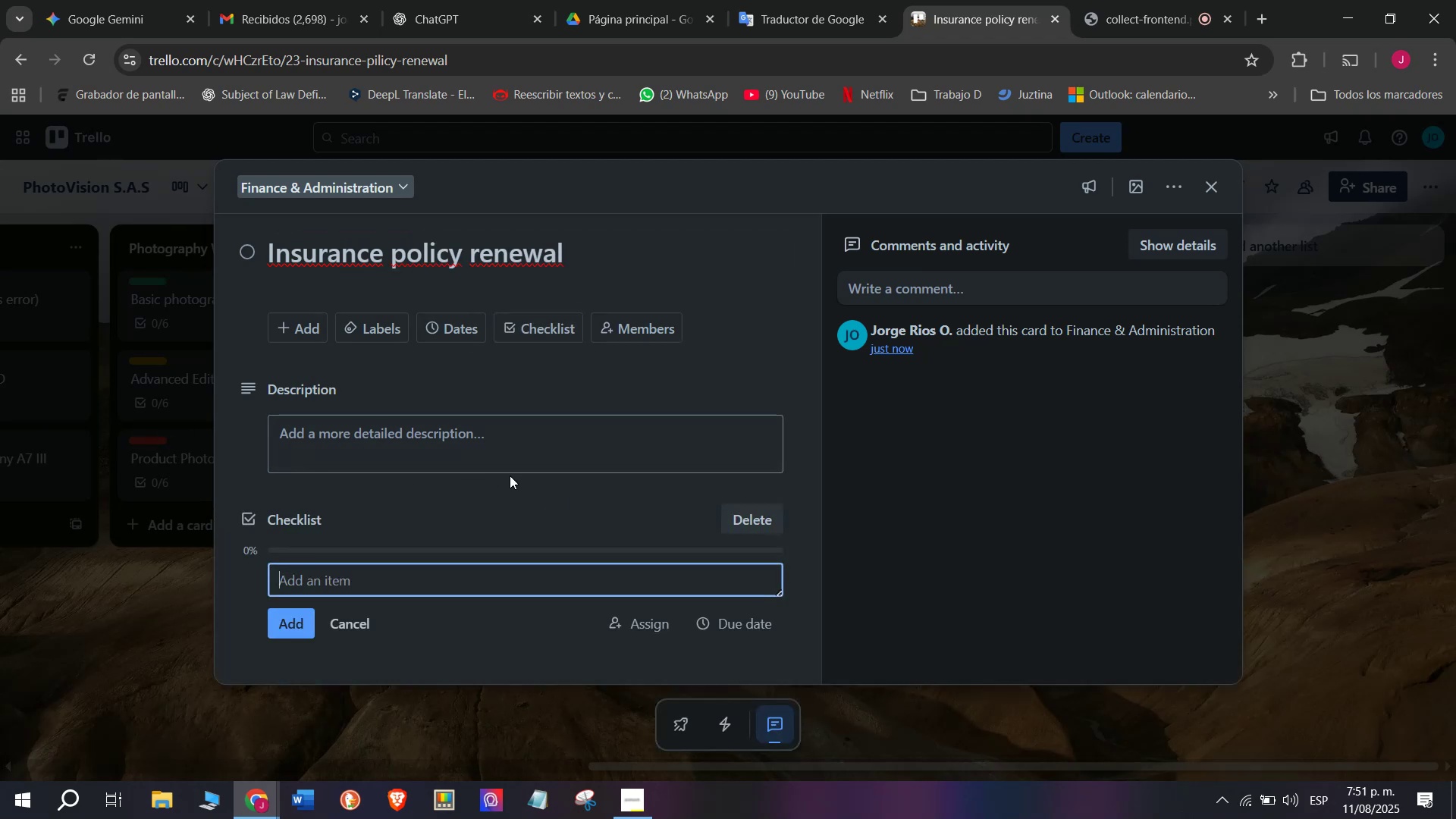 
type(Review policy)
 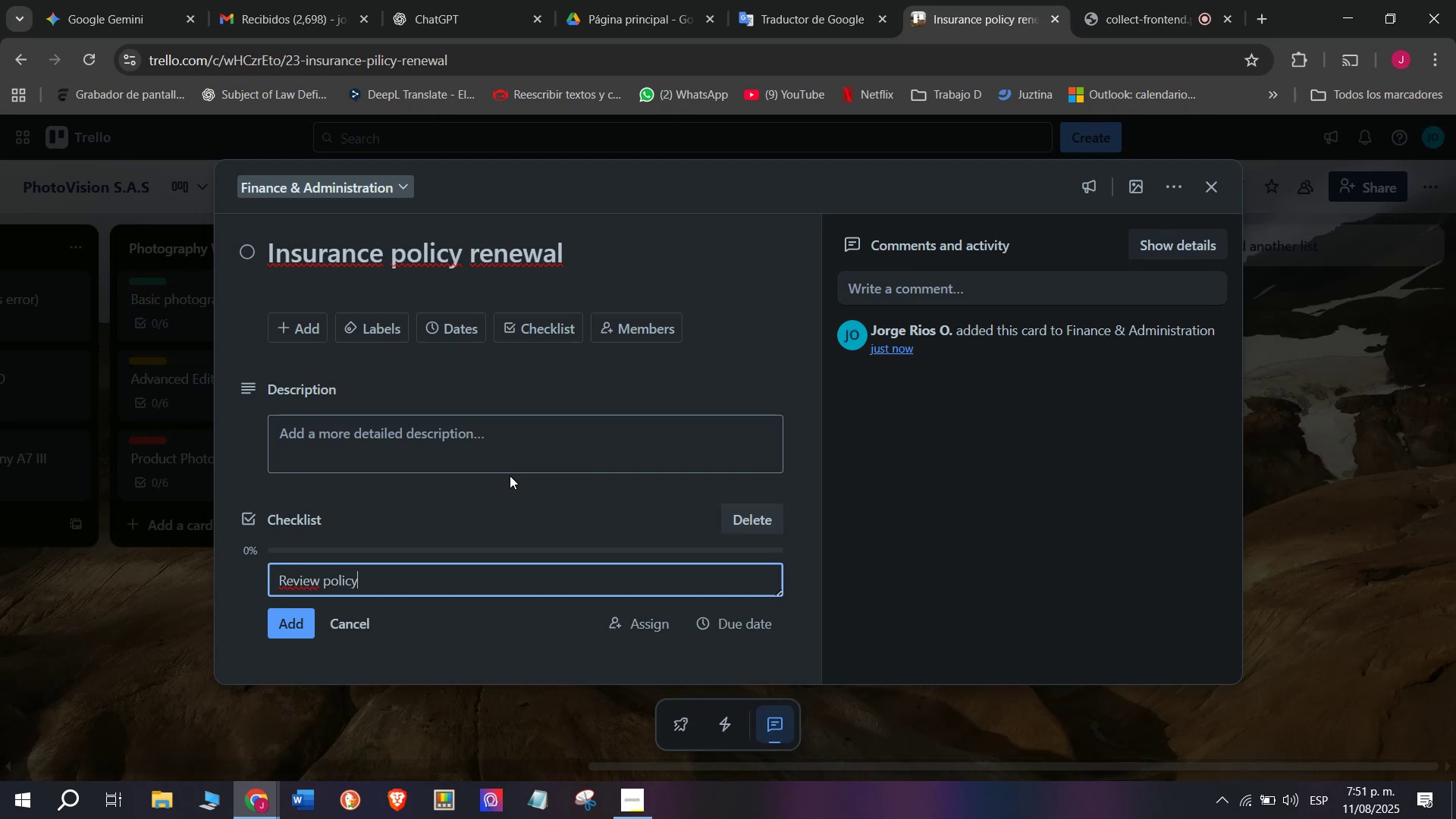 
key(Enter)
 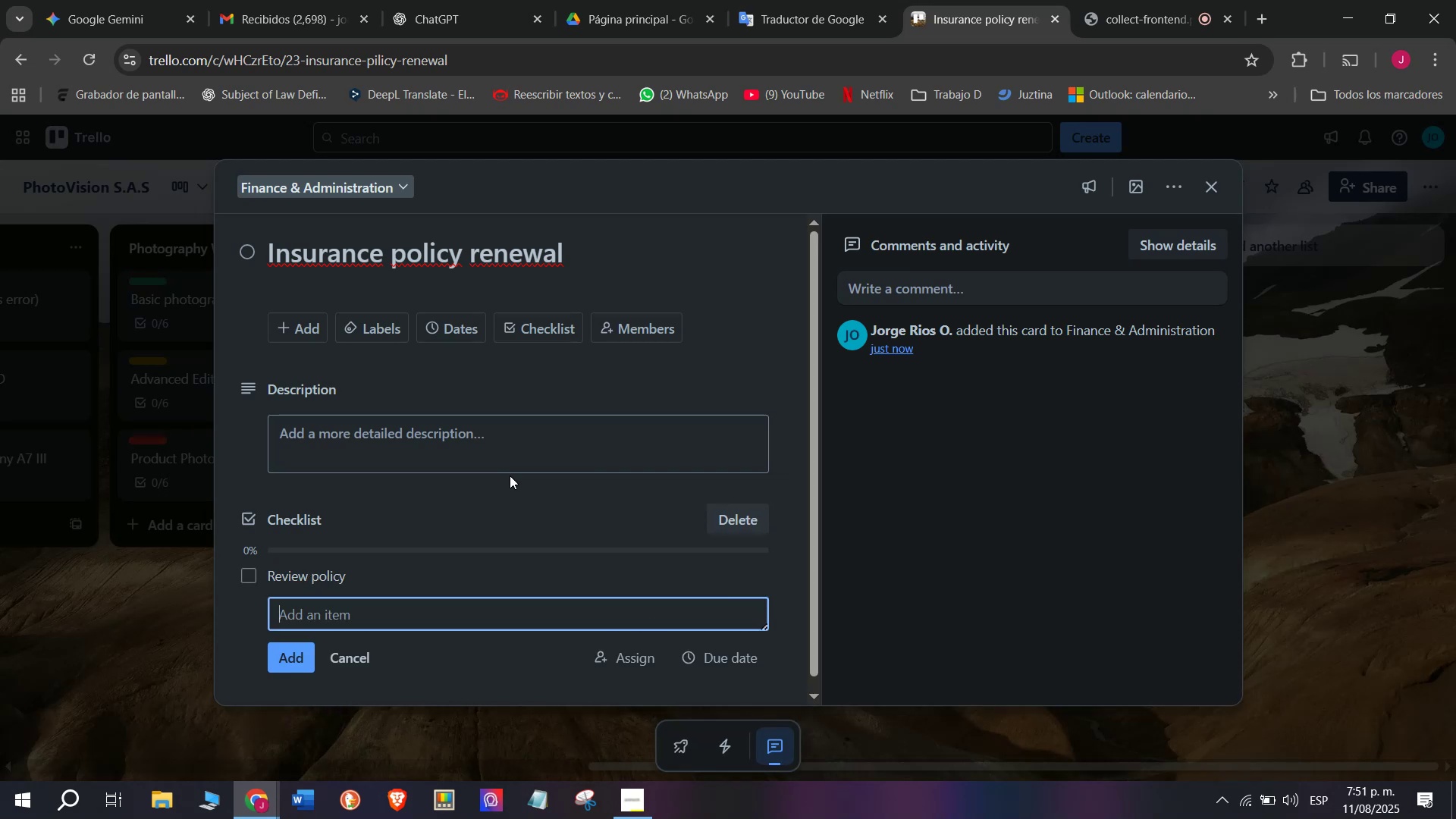 
type(Reqyu)
key(Backspace)
key(Backspace)
type(uesy)
key(Backspace)
type(t quotes)
 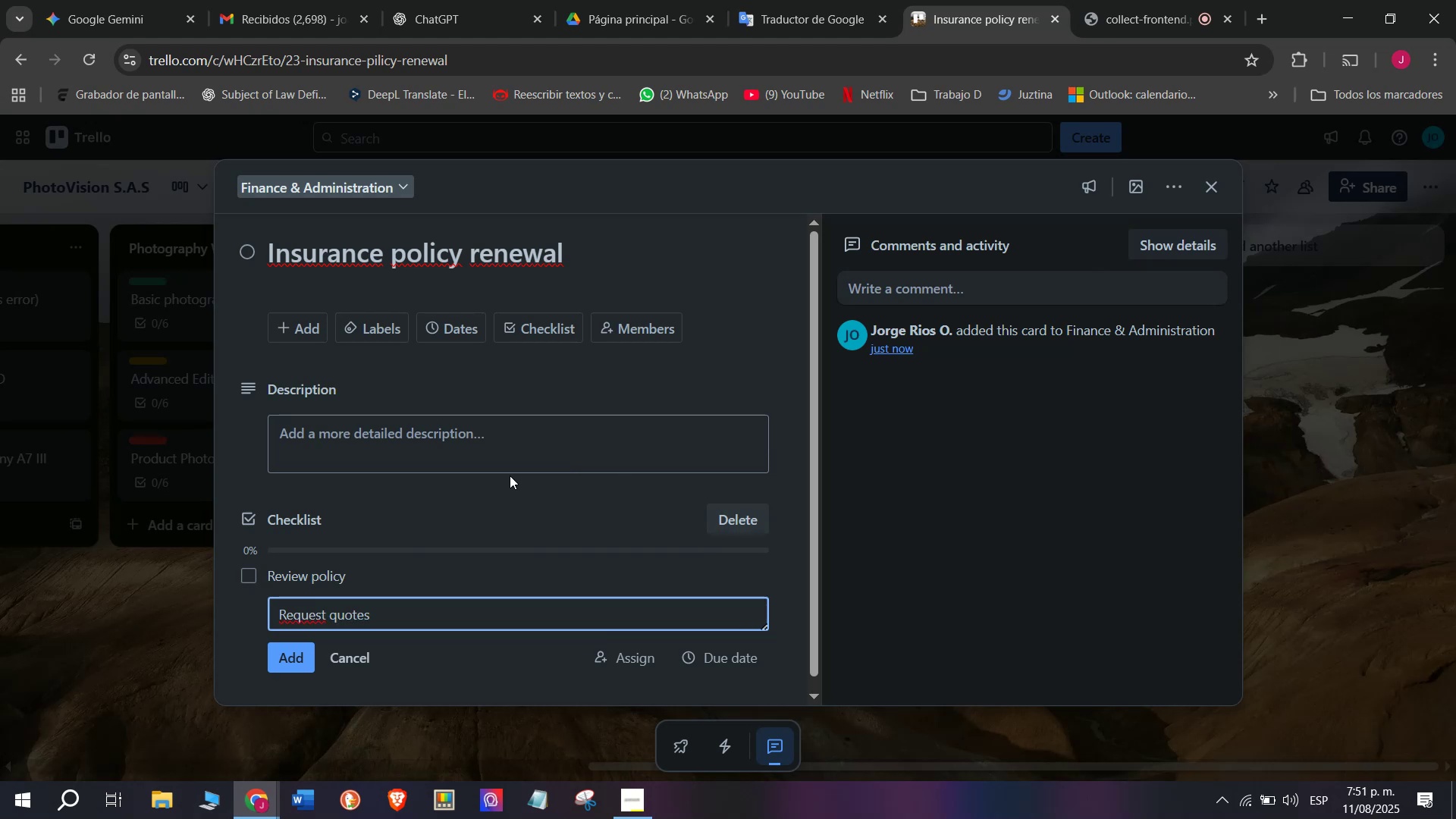 
key(Enter)
 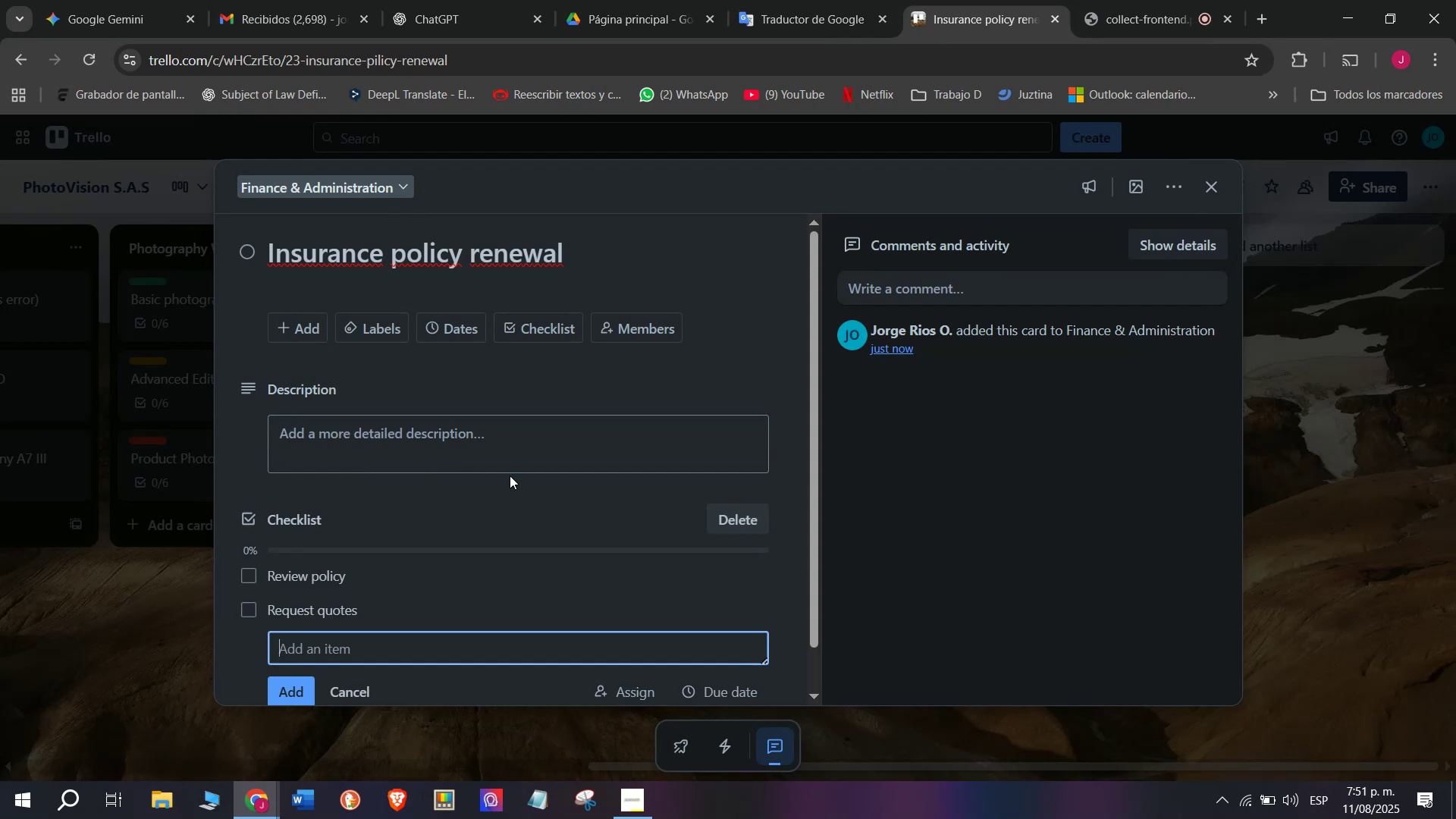 
wait(6.58)
 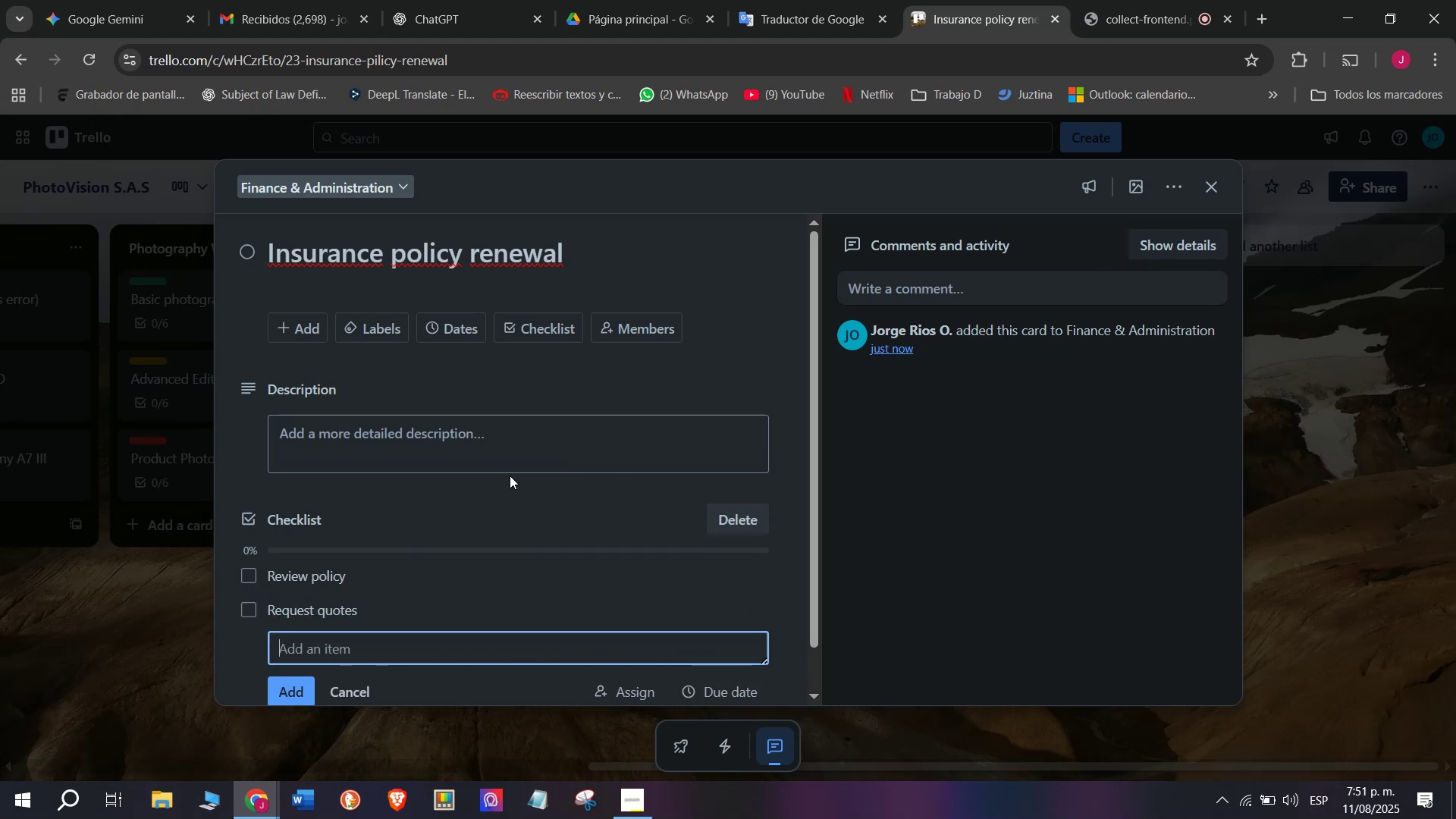 
type(Aproo)
key(Backspace)
key(Backspace)
key(Backspace)
type(prove renewal)
 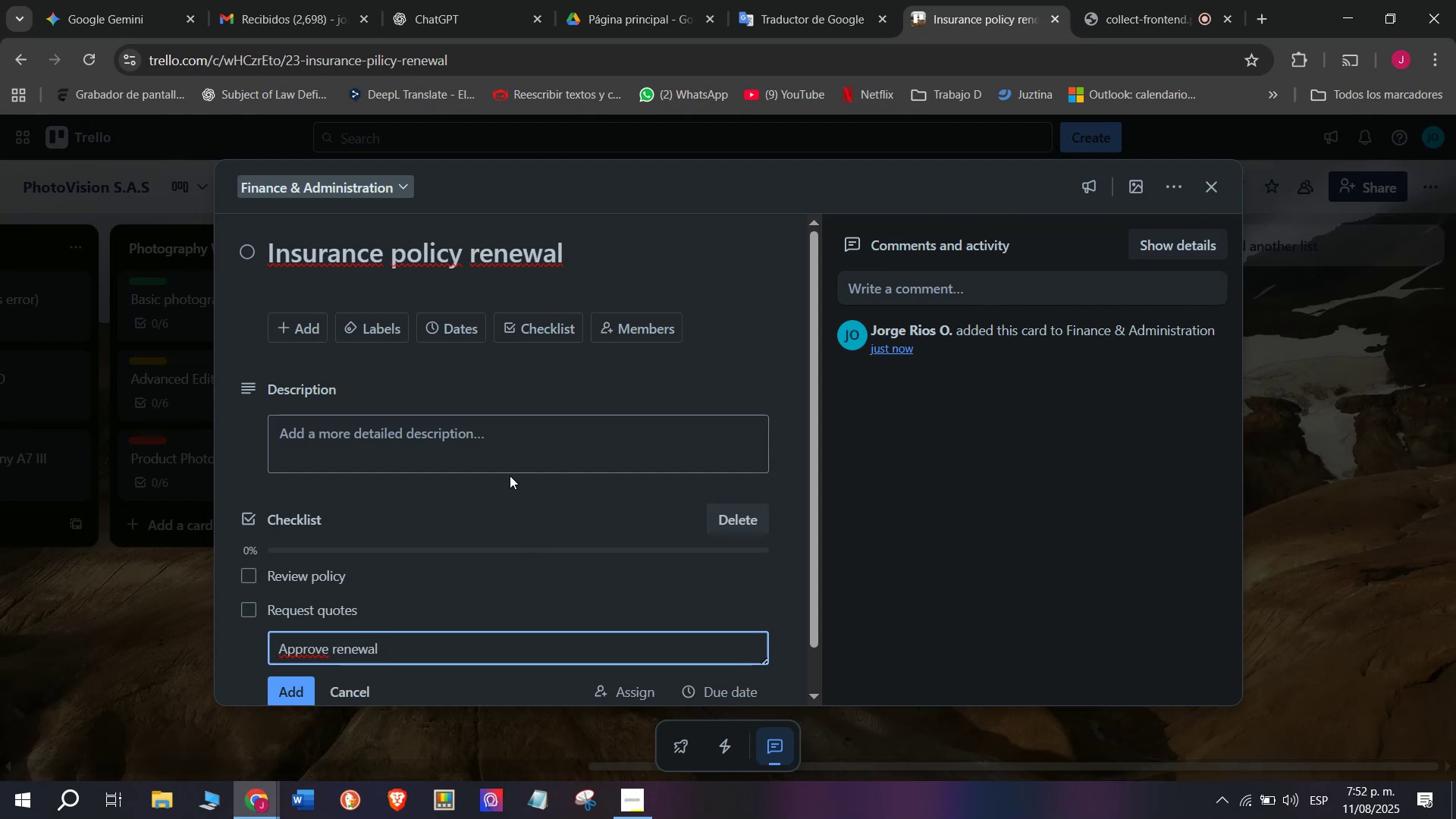 
key(Enter)
 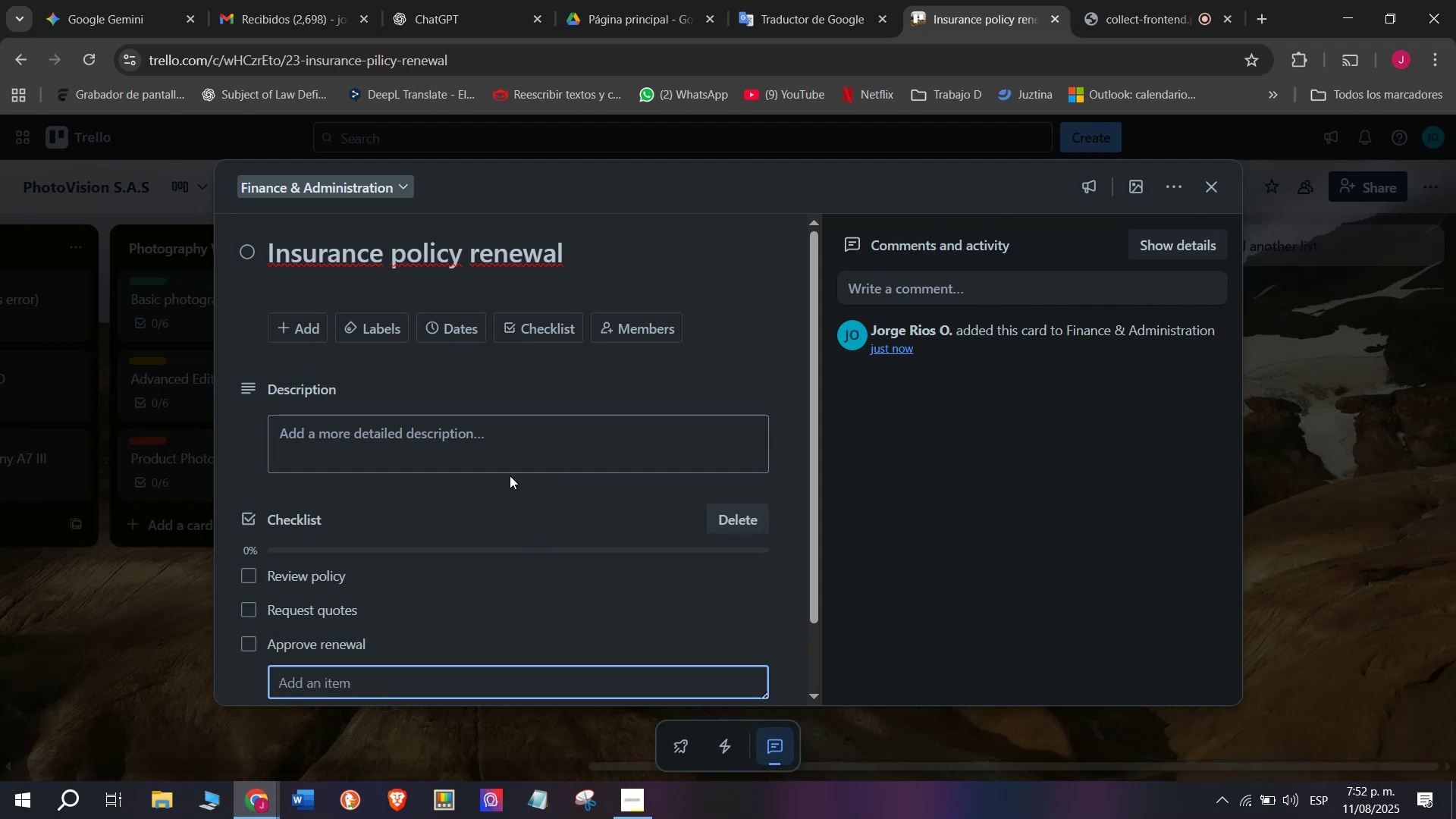 
scroll: coordinate [511, 472], scroll_direction: down, amount: 7.0
 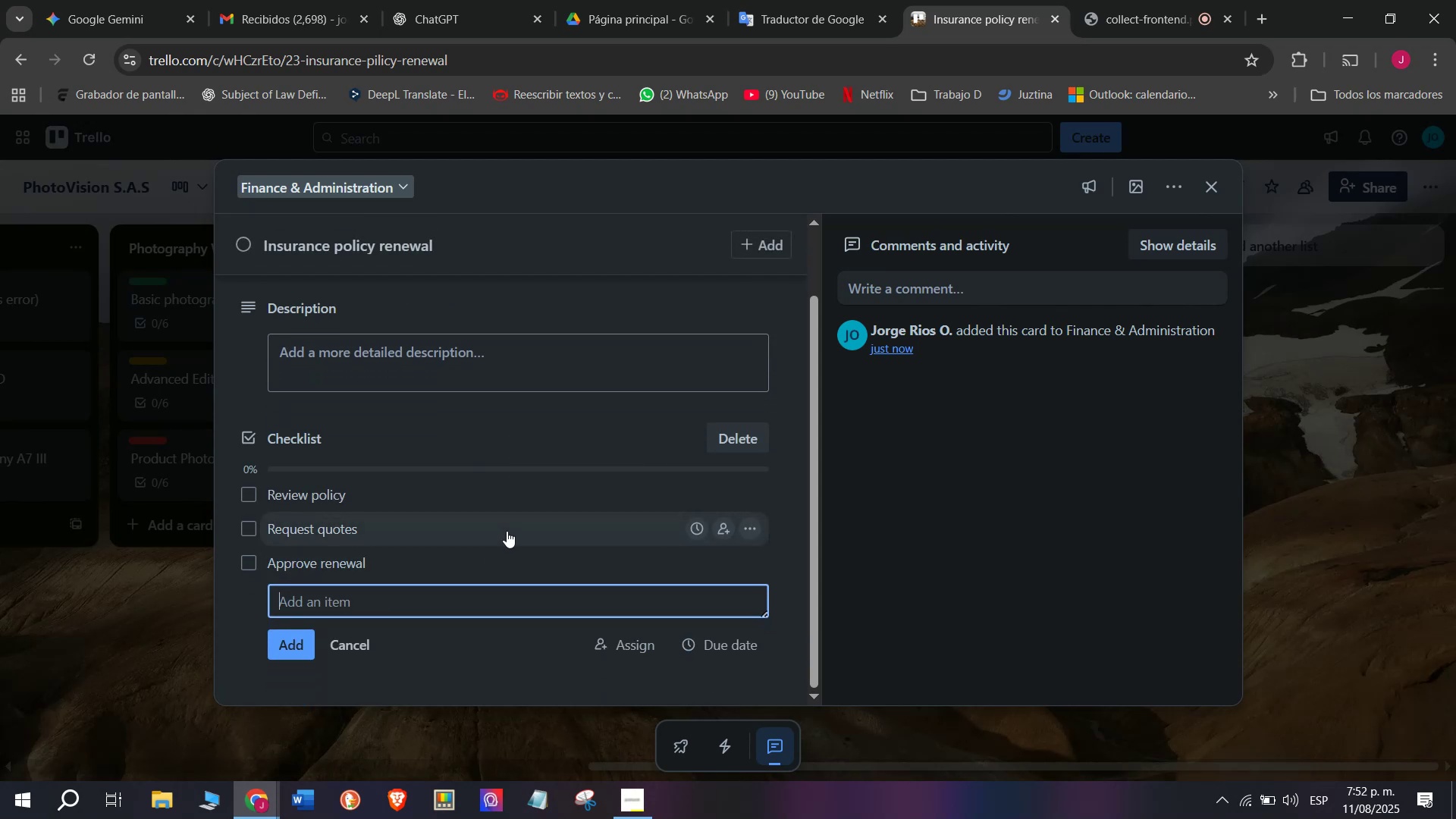 
wait(6.56)
 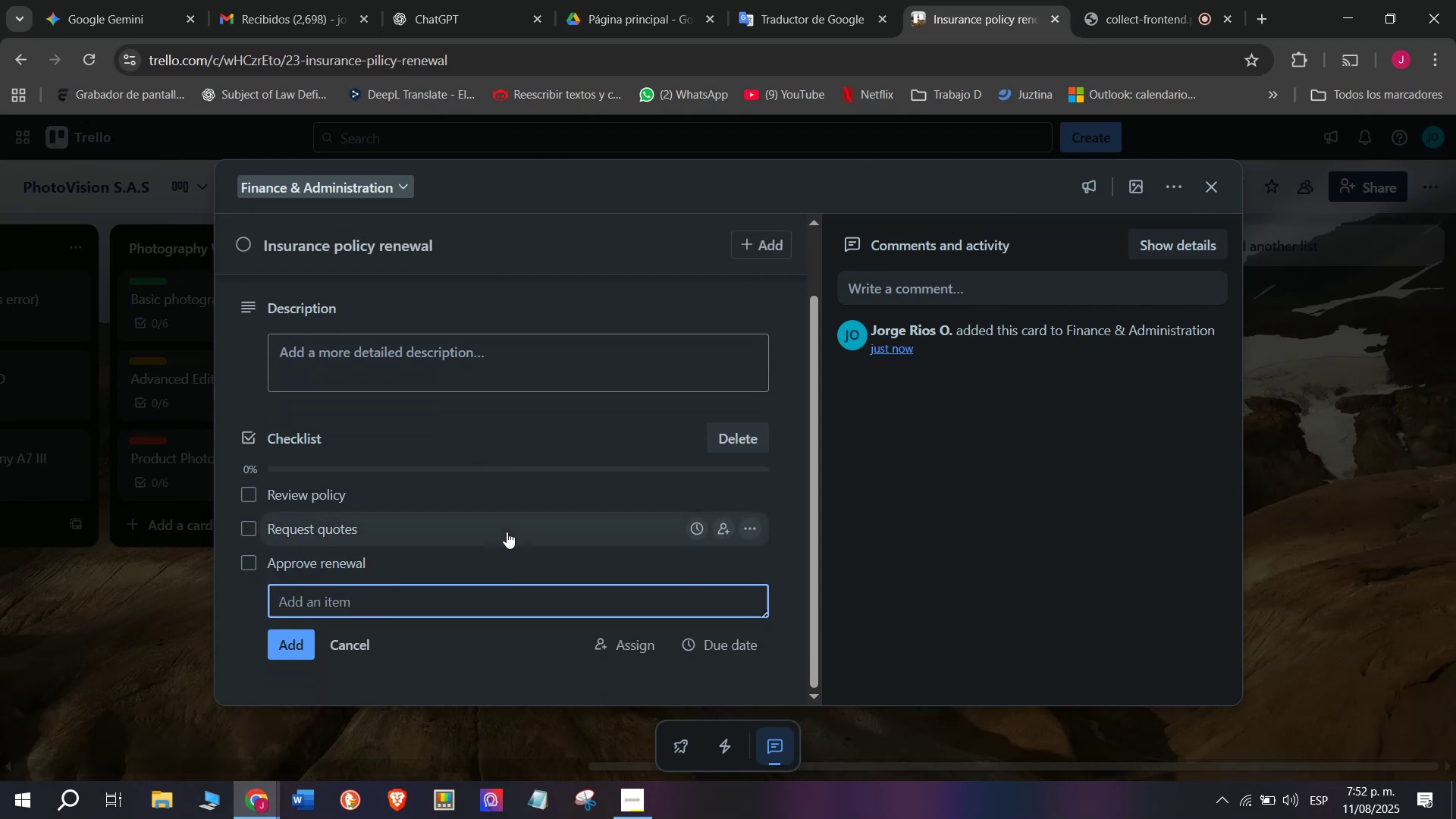 
type(Sign documents)
 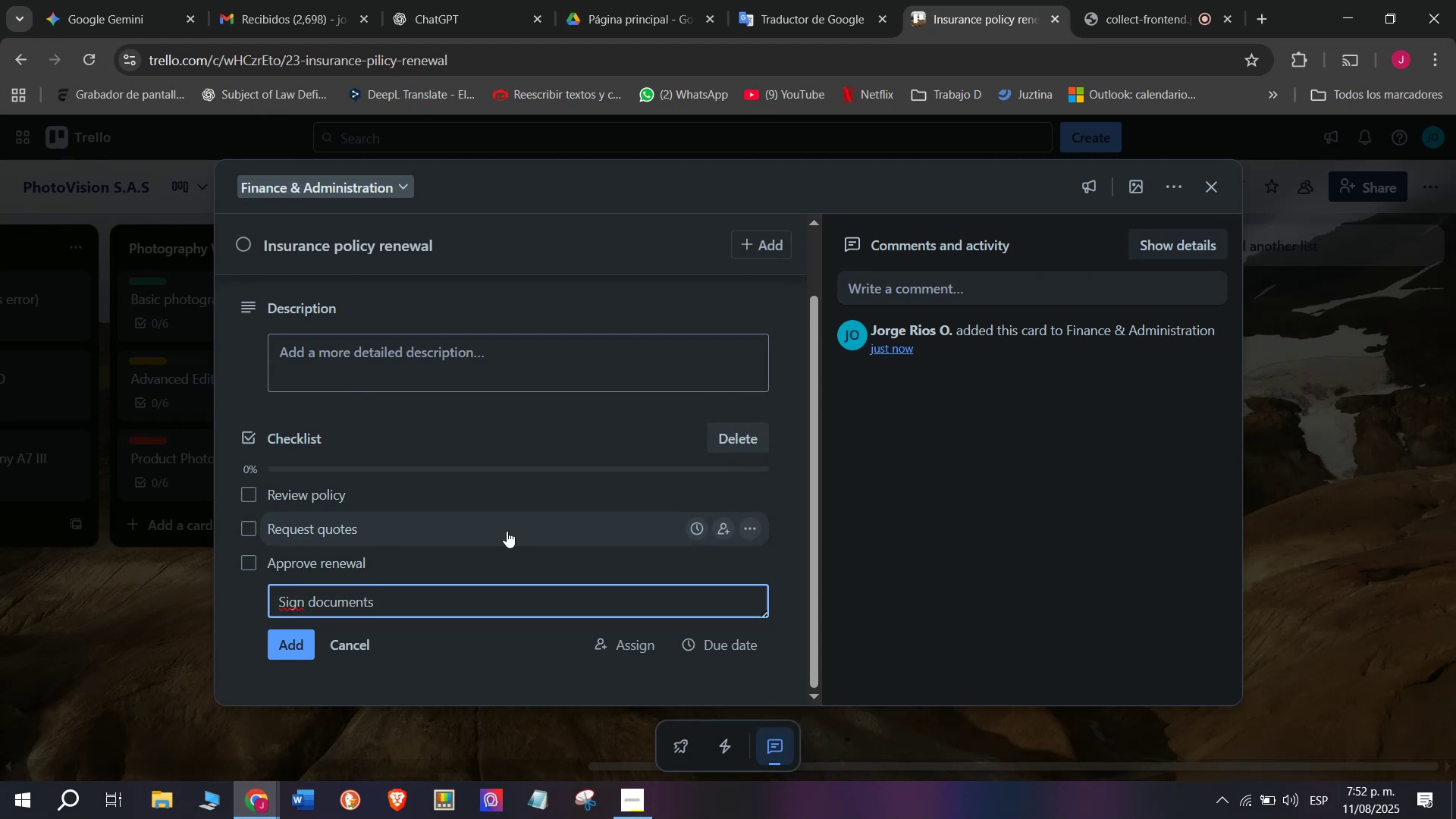 
key(Enter)
 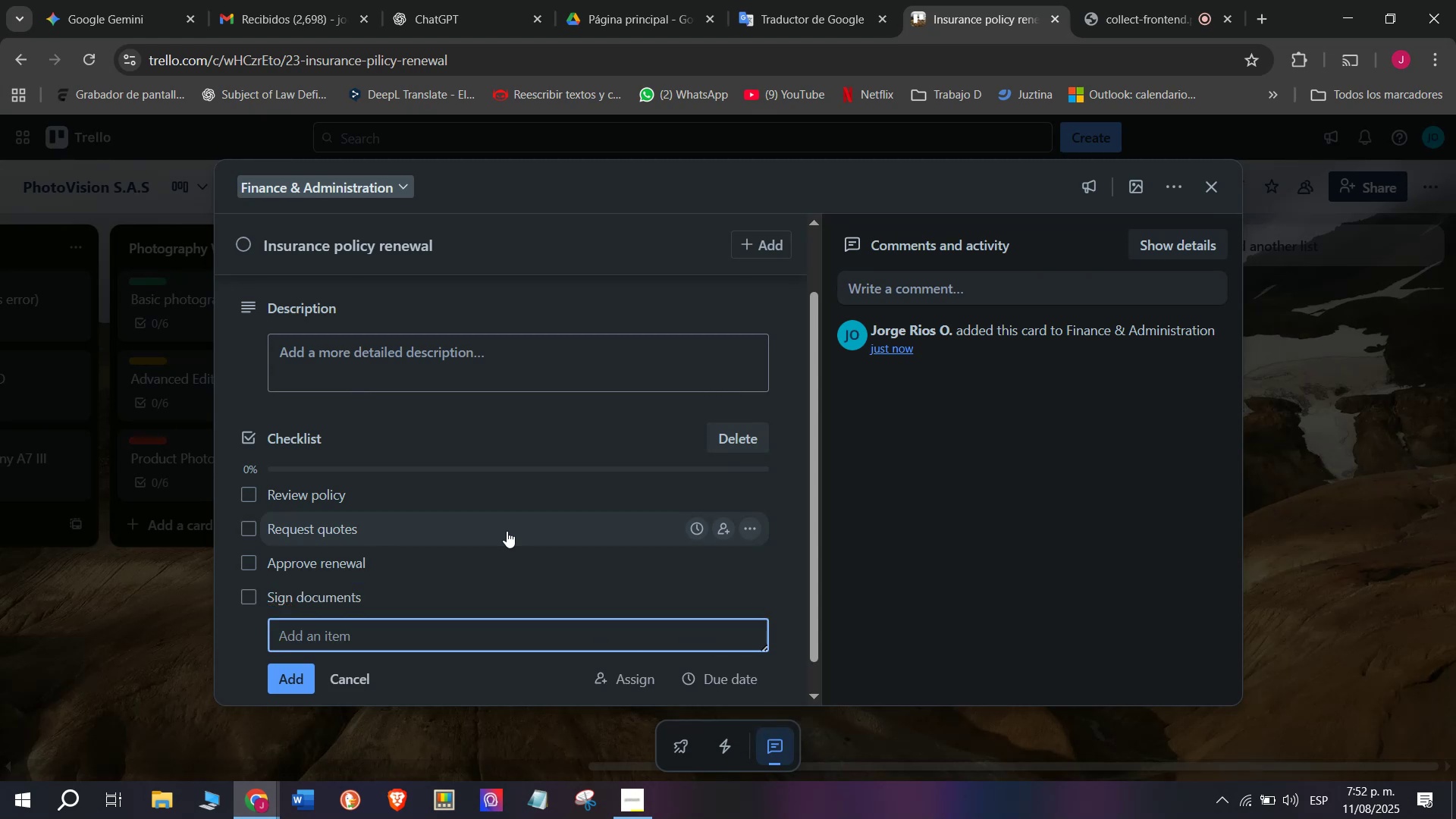 
key(CapsLock)
 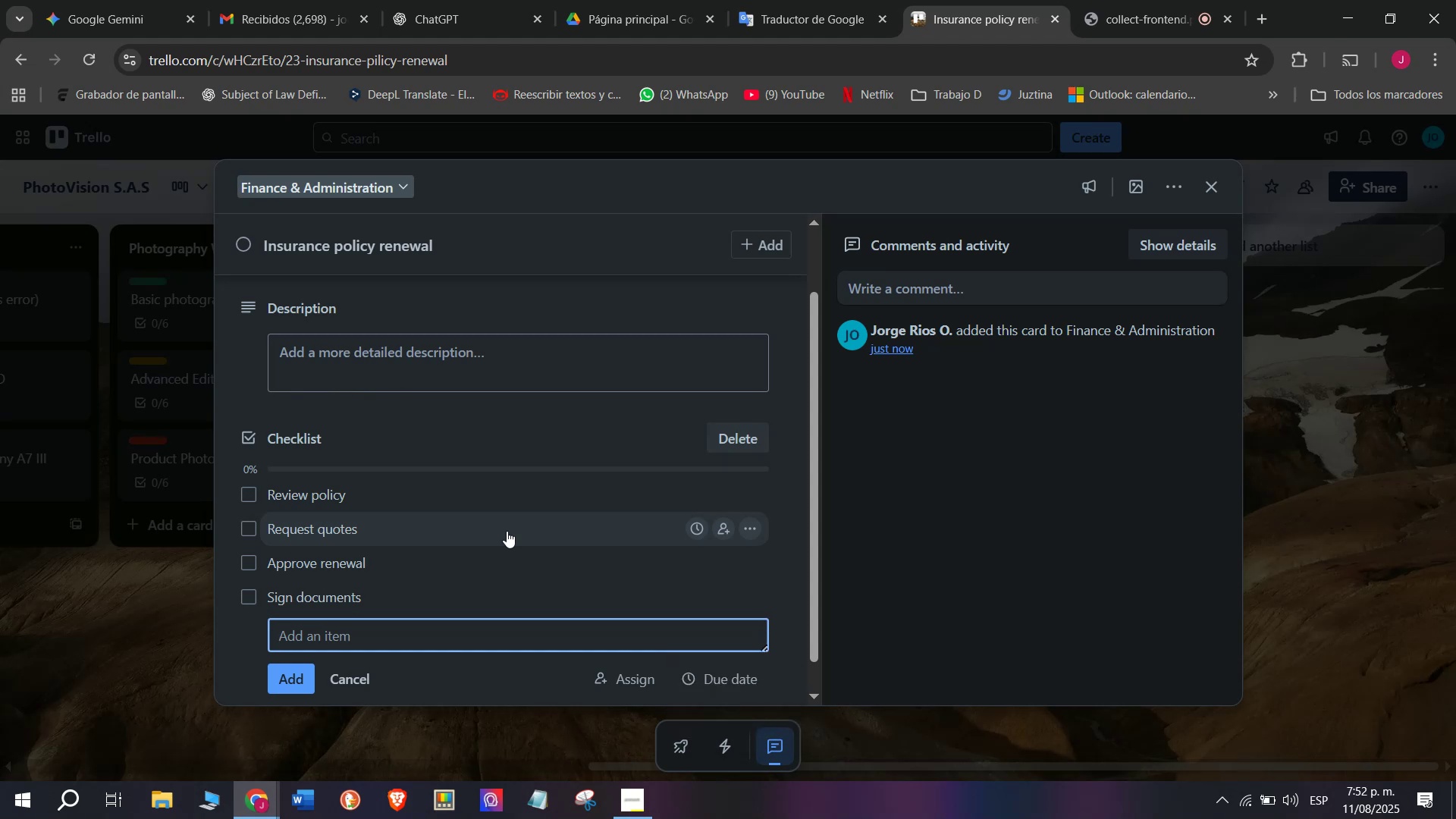 
wait(6.33)
 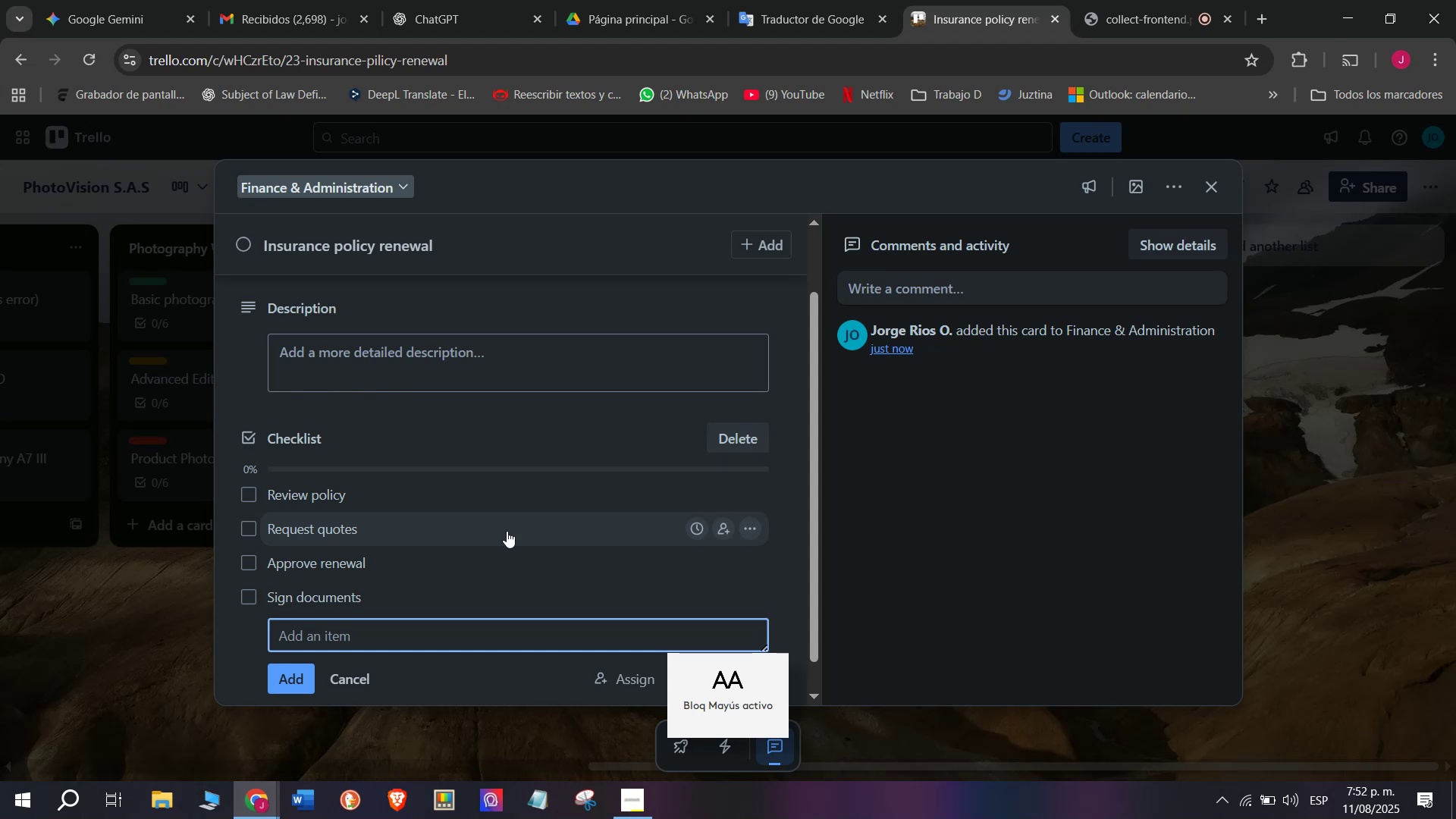 
type(Maj)
key(Backspace)
type(ke payment)
 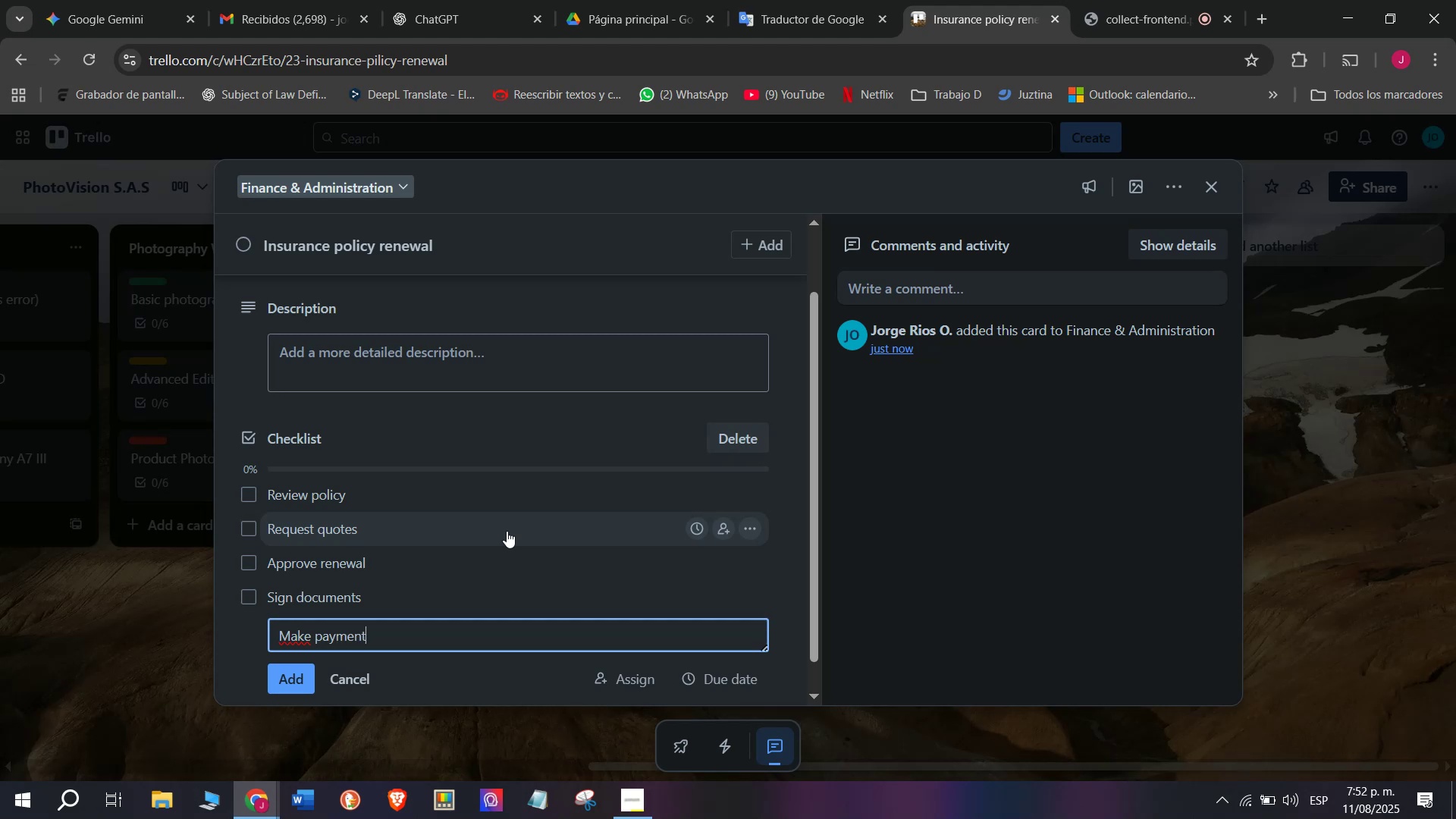 
key(Enter)
 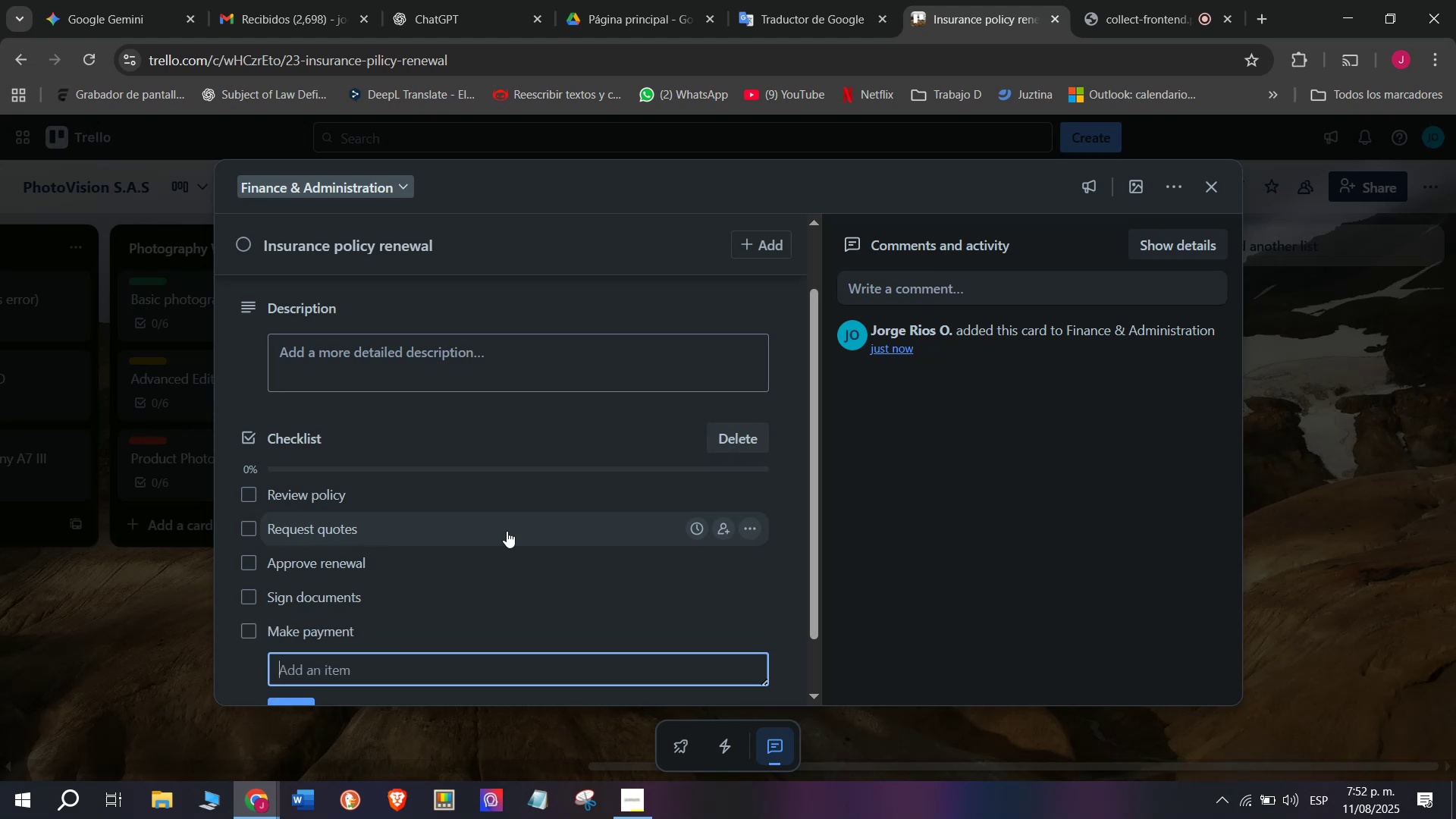 
type(Store copy)
 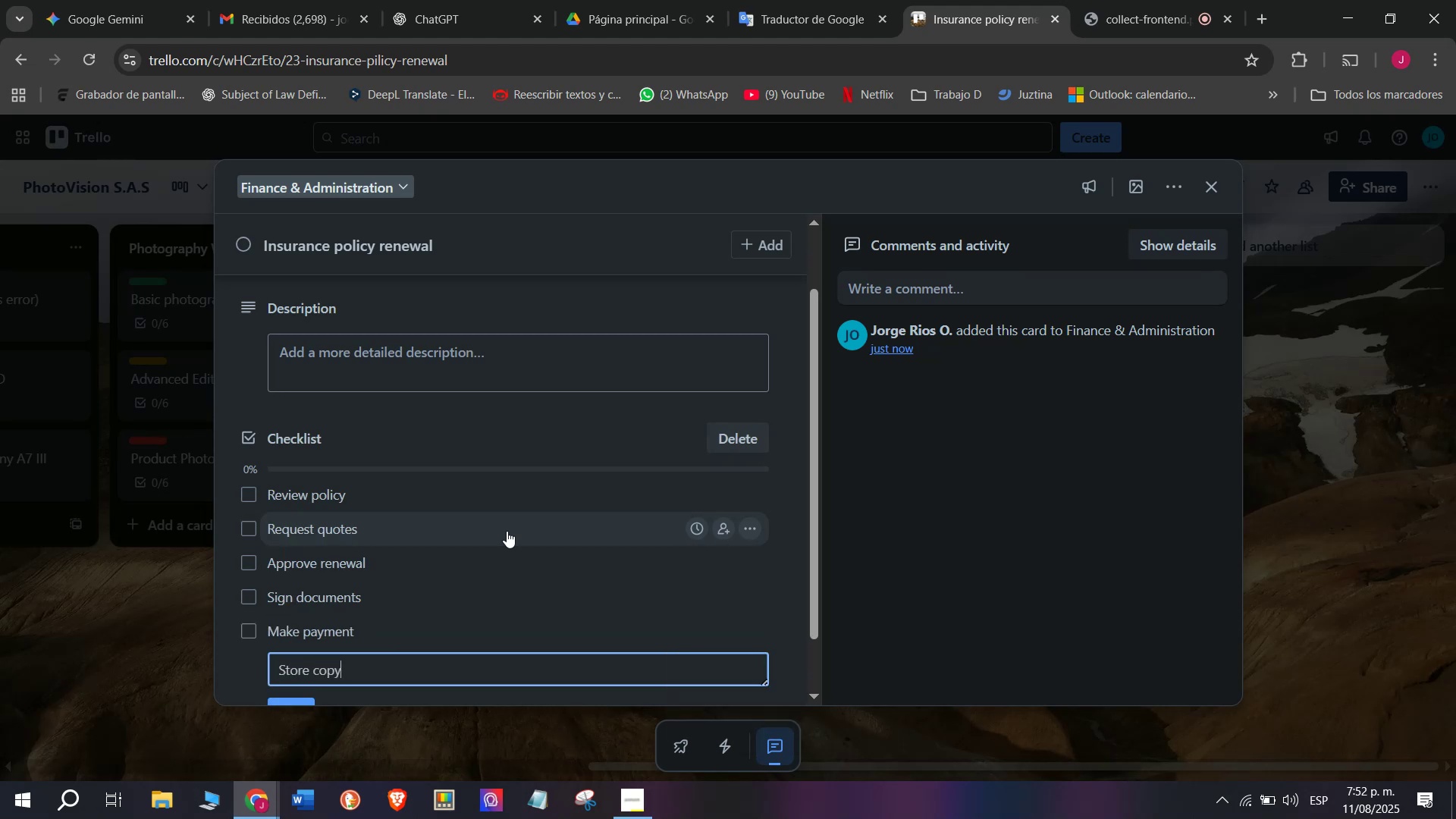 
key(Enter)
 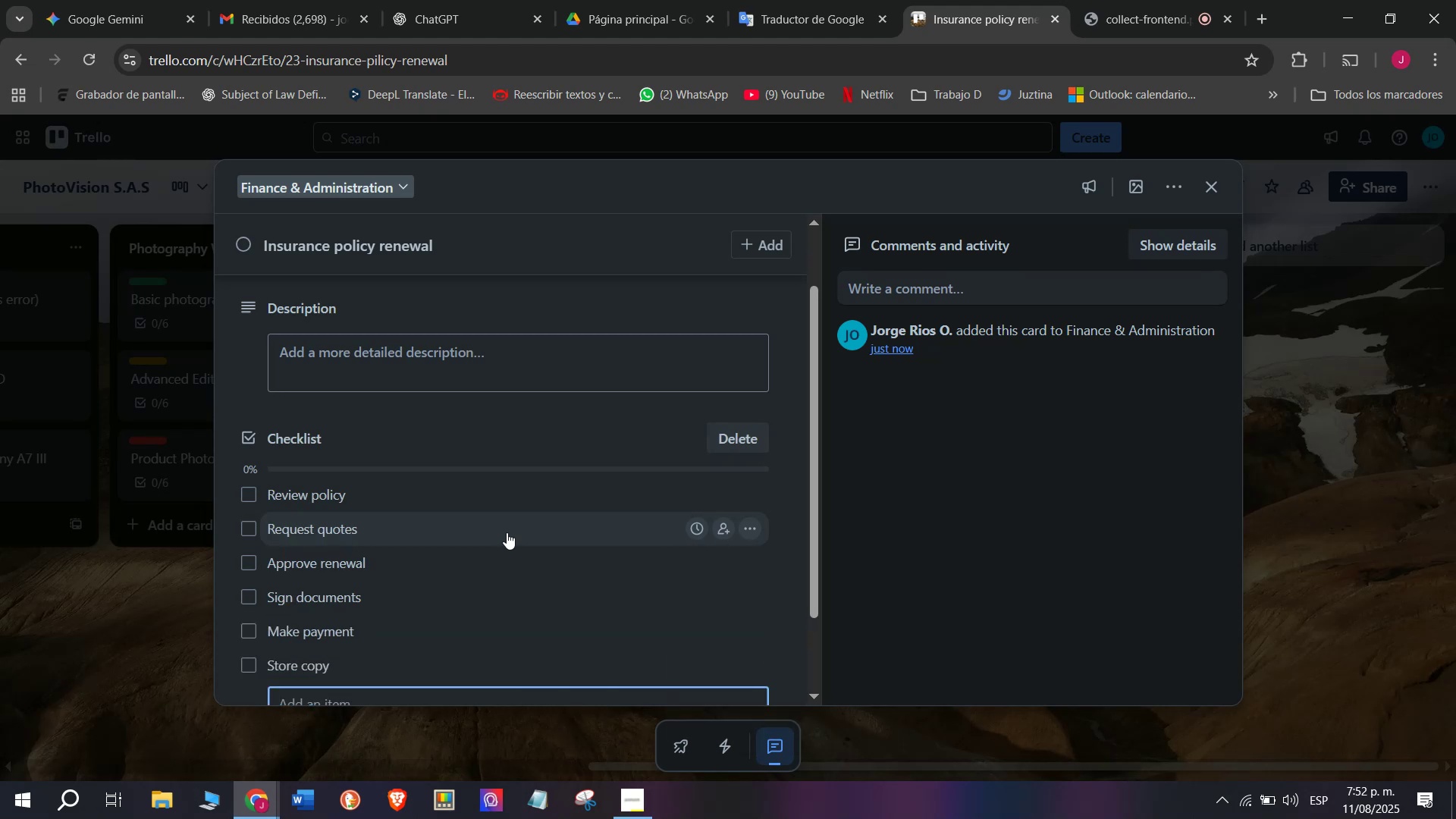 
scroll: coordinate [507, 532], scroll_direction: down, amount: 4.0
 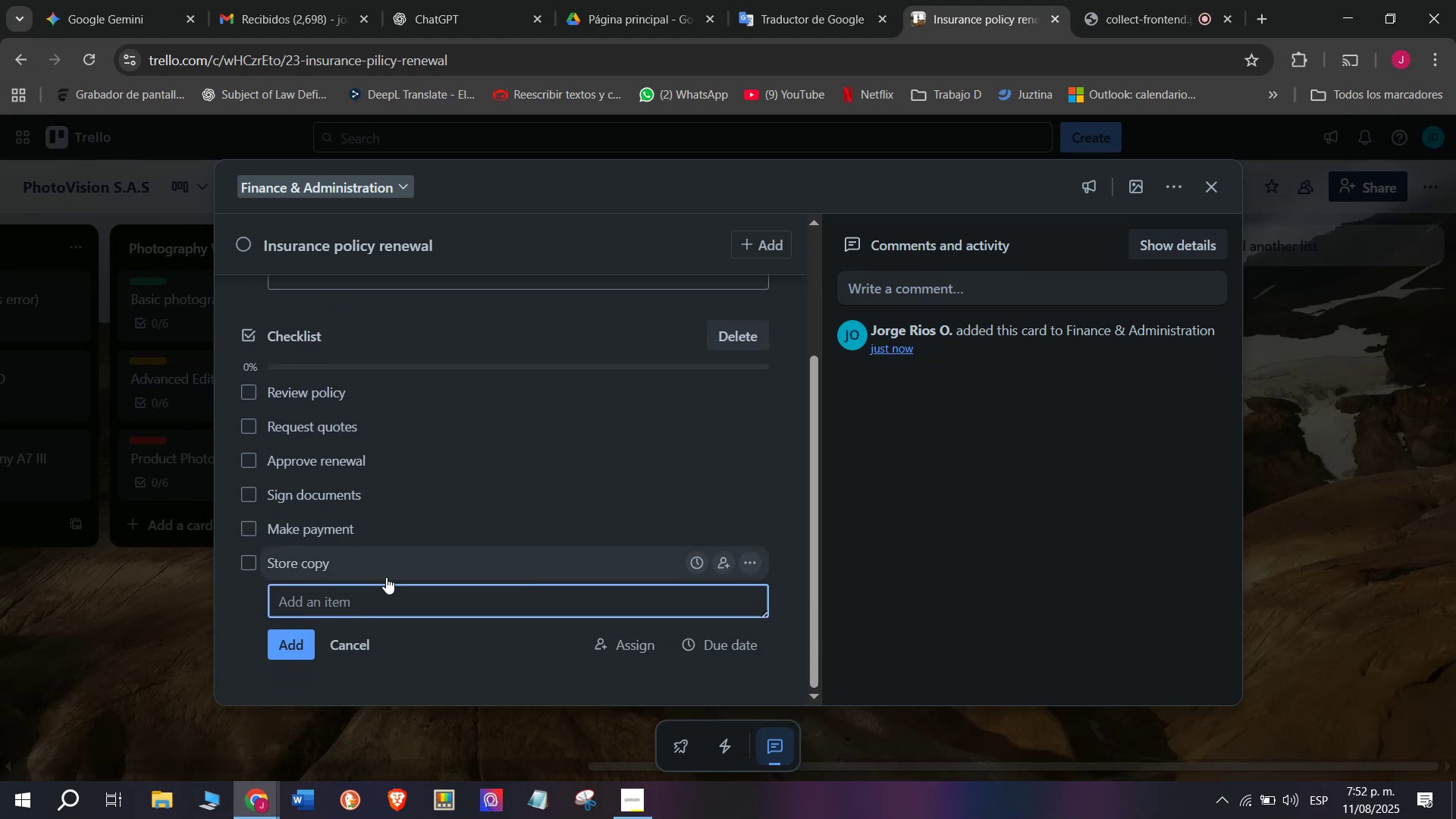 
scroll: coordinate [340, 622], scroll_direction: up, amount: 4.0
 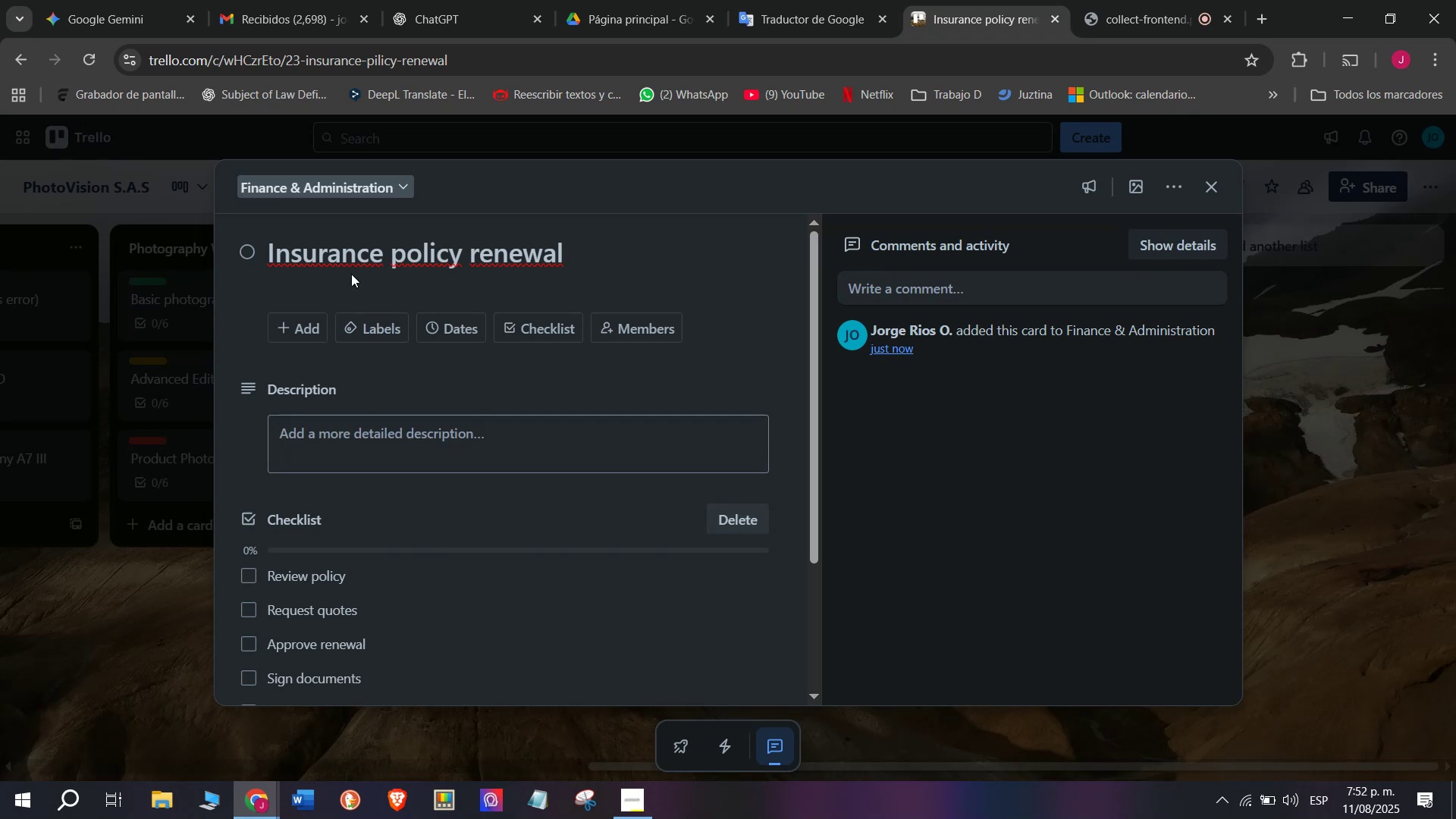 
left_click([369, 312])
 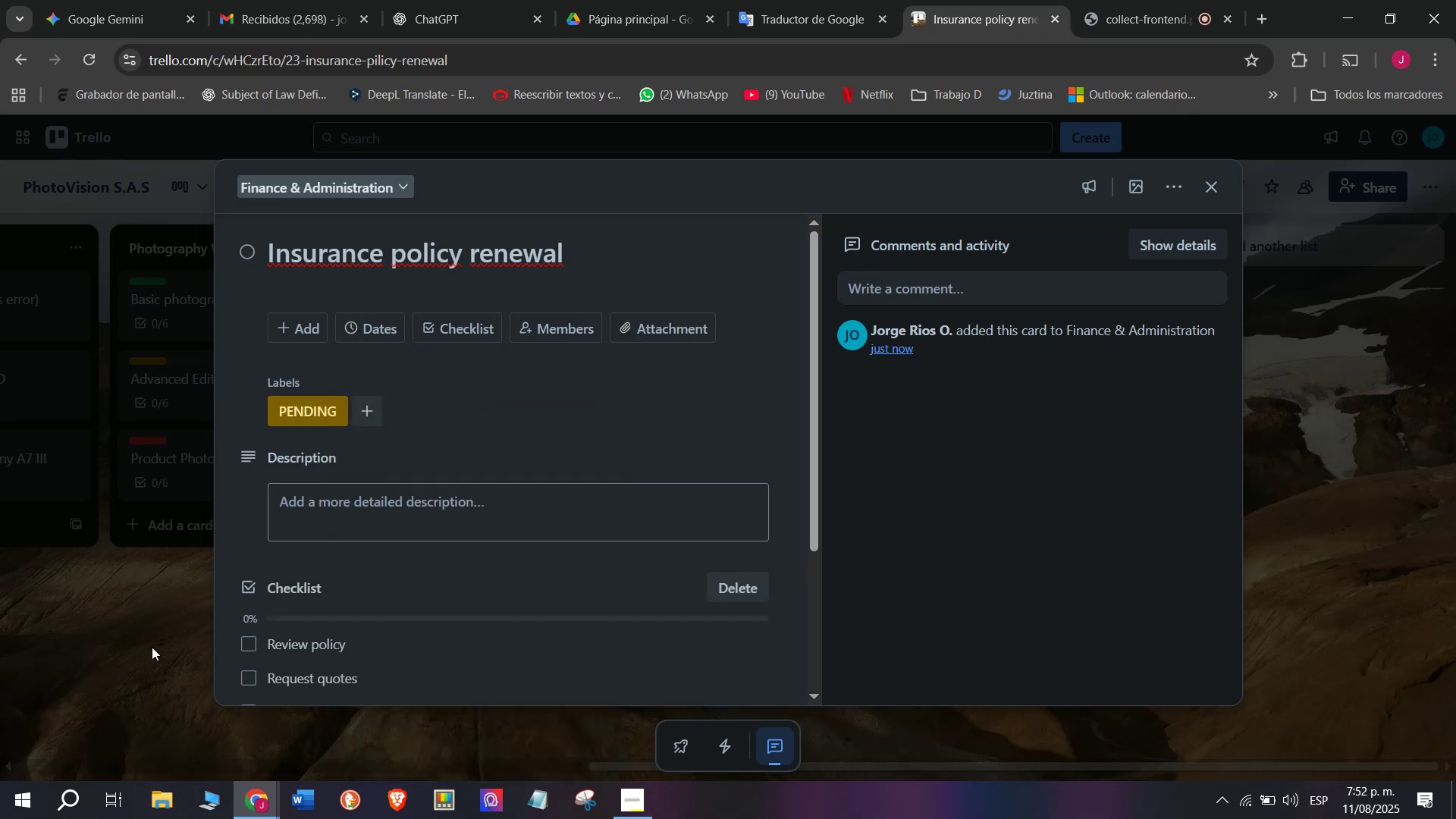 
left_click([171, 635])
 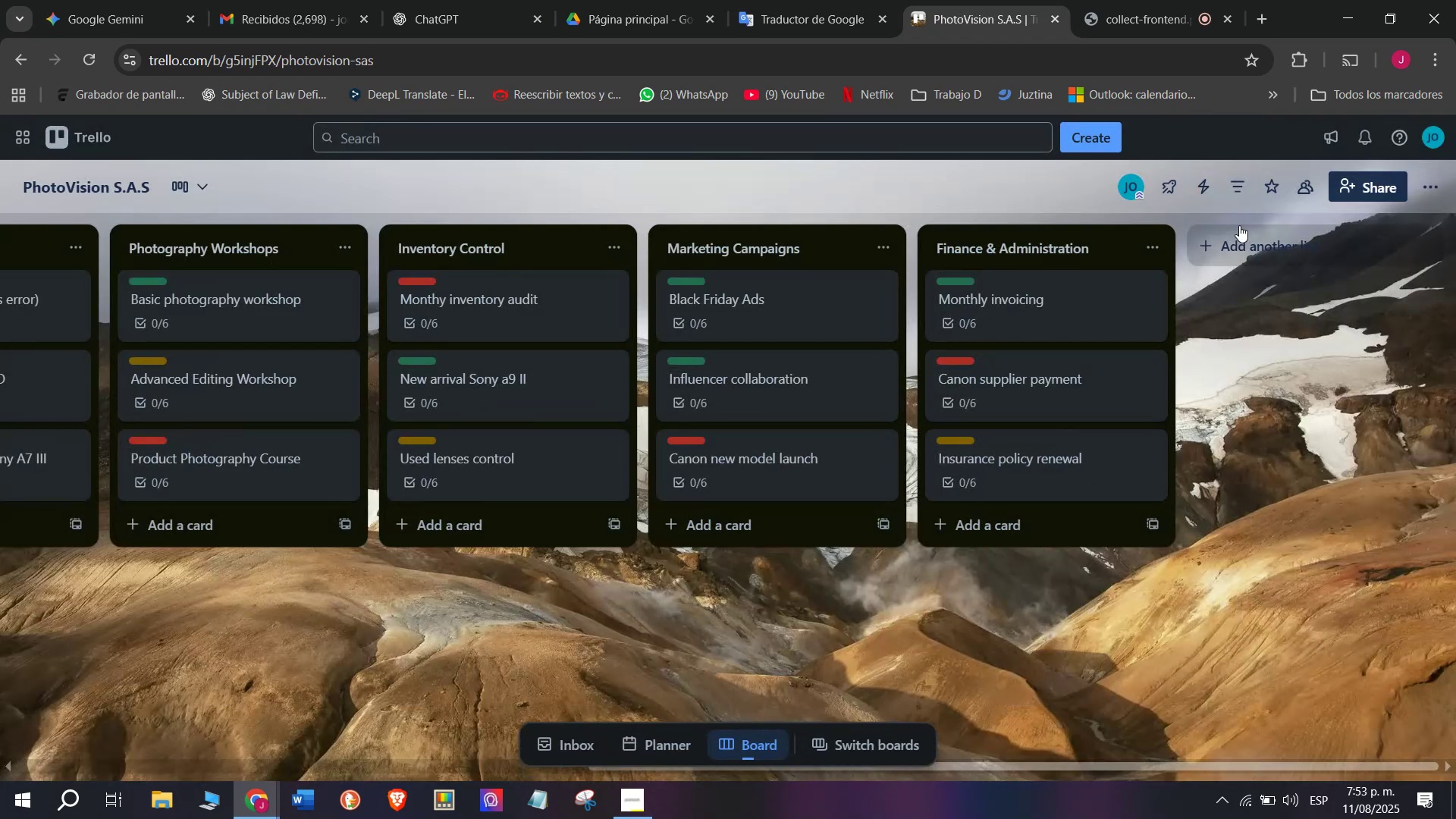 
left_click([1259, 240])
 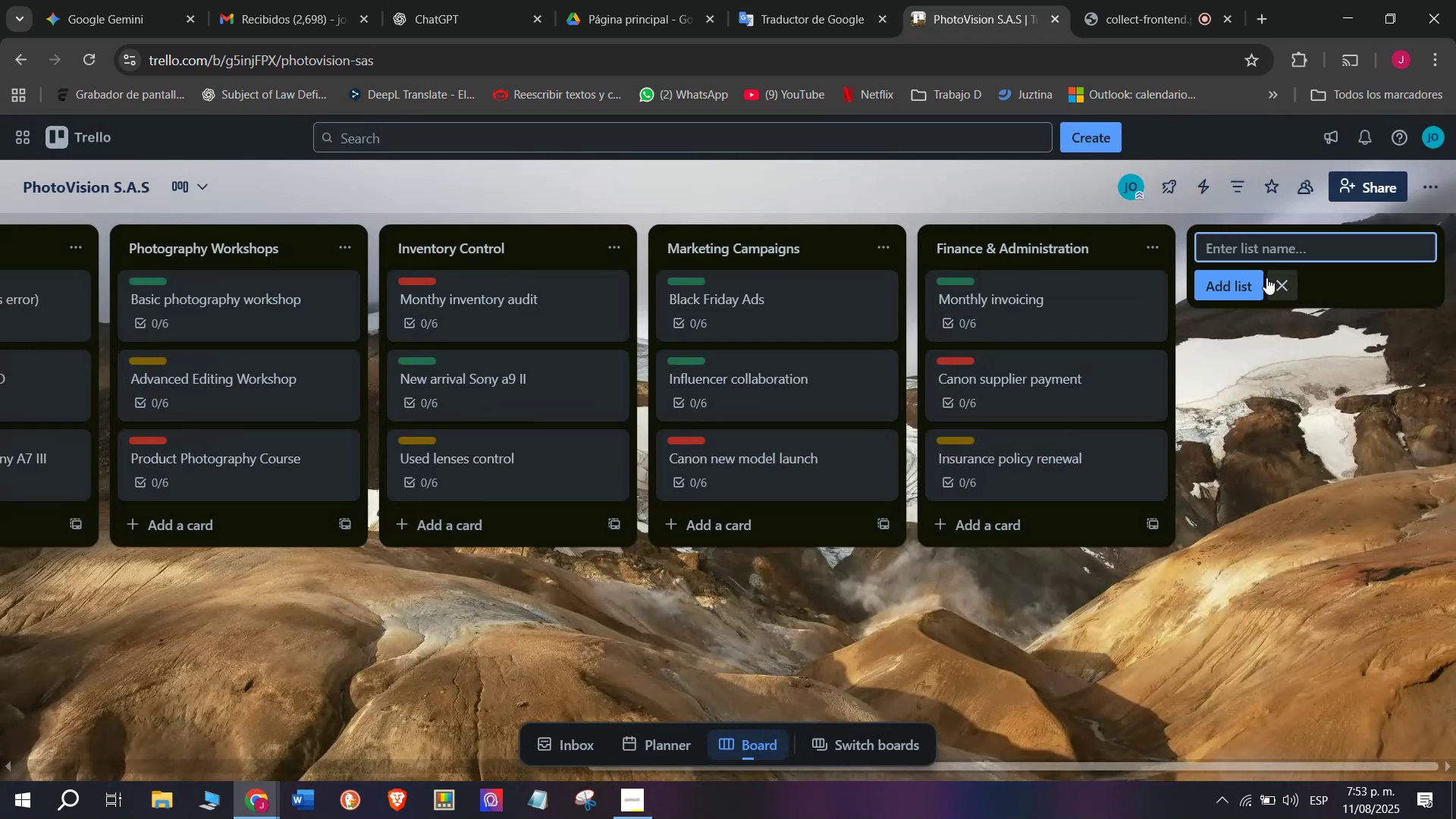 
type(Sales Goals $)
key(Backspace)
type(^)
 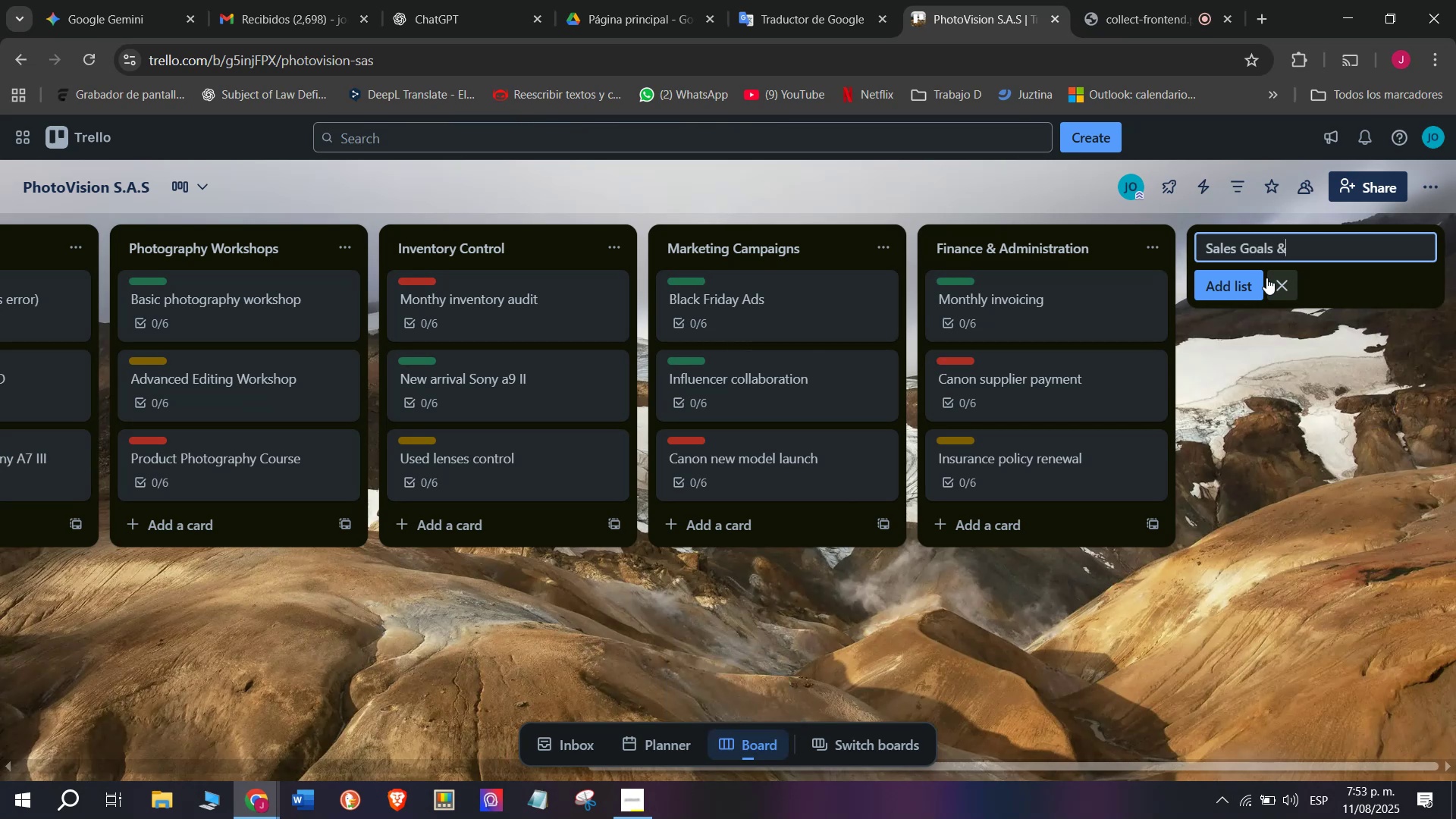 
left_click([1236, 243])
 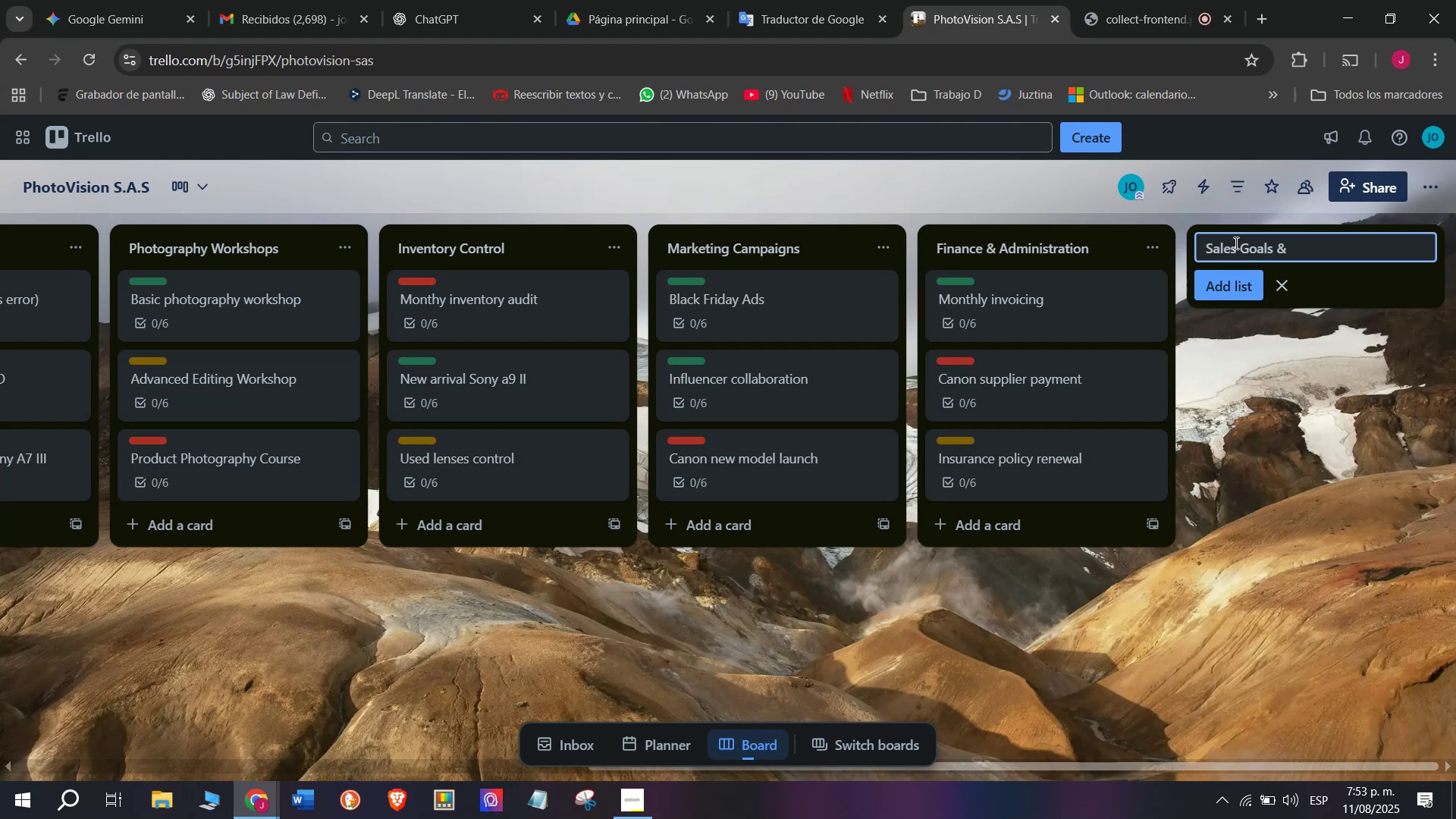 
key(Comma)
 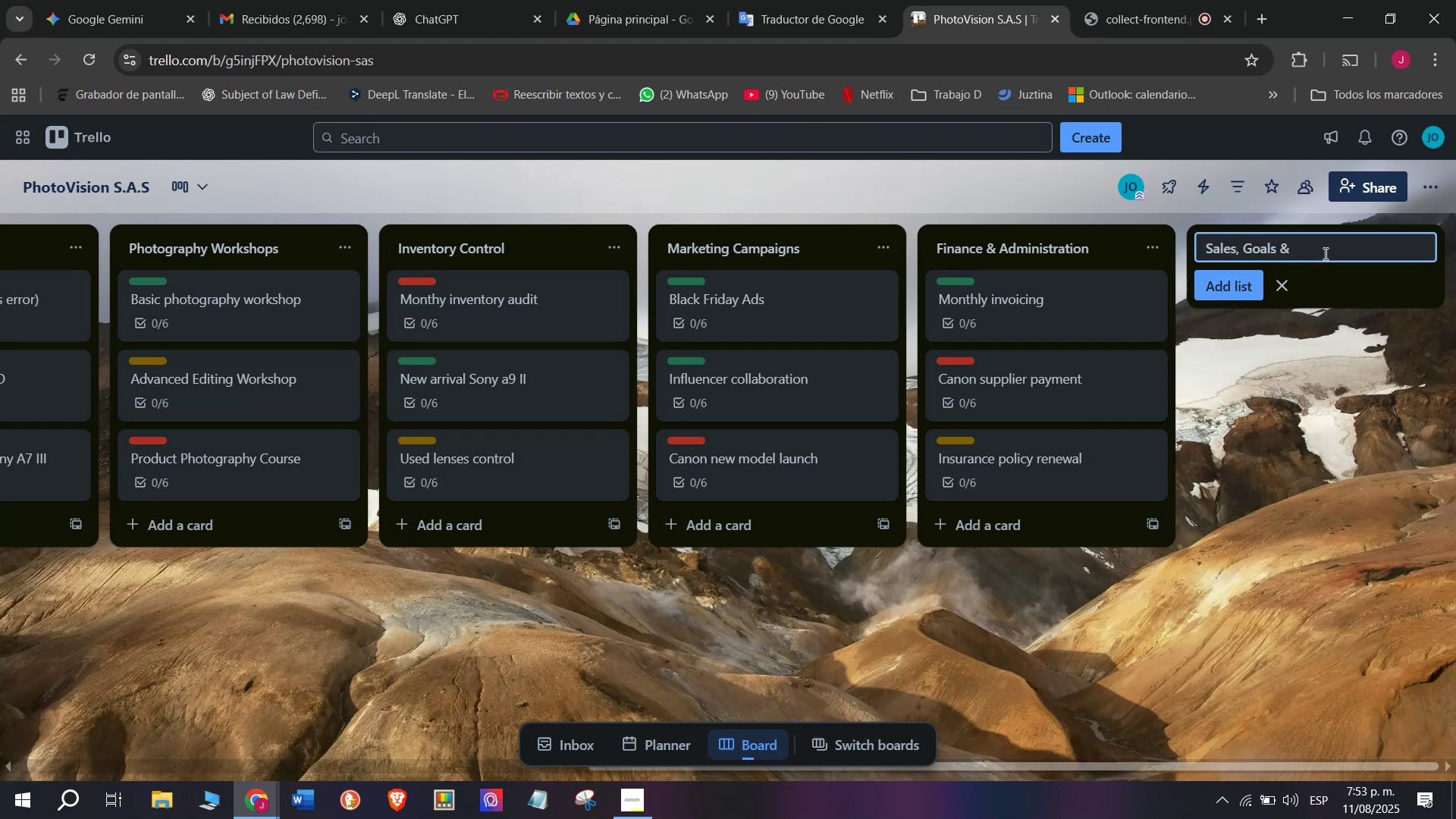 
left_click([1324, 253])
 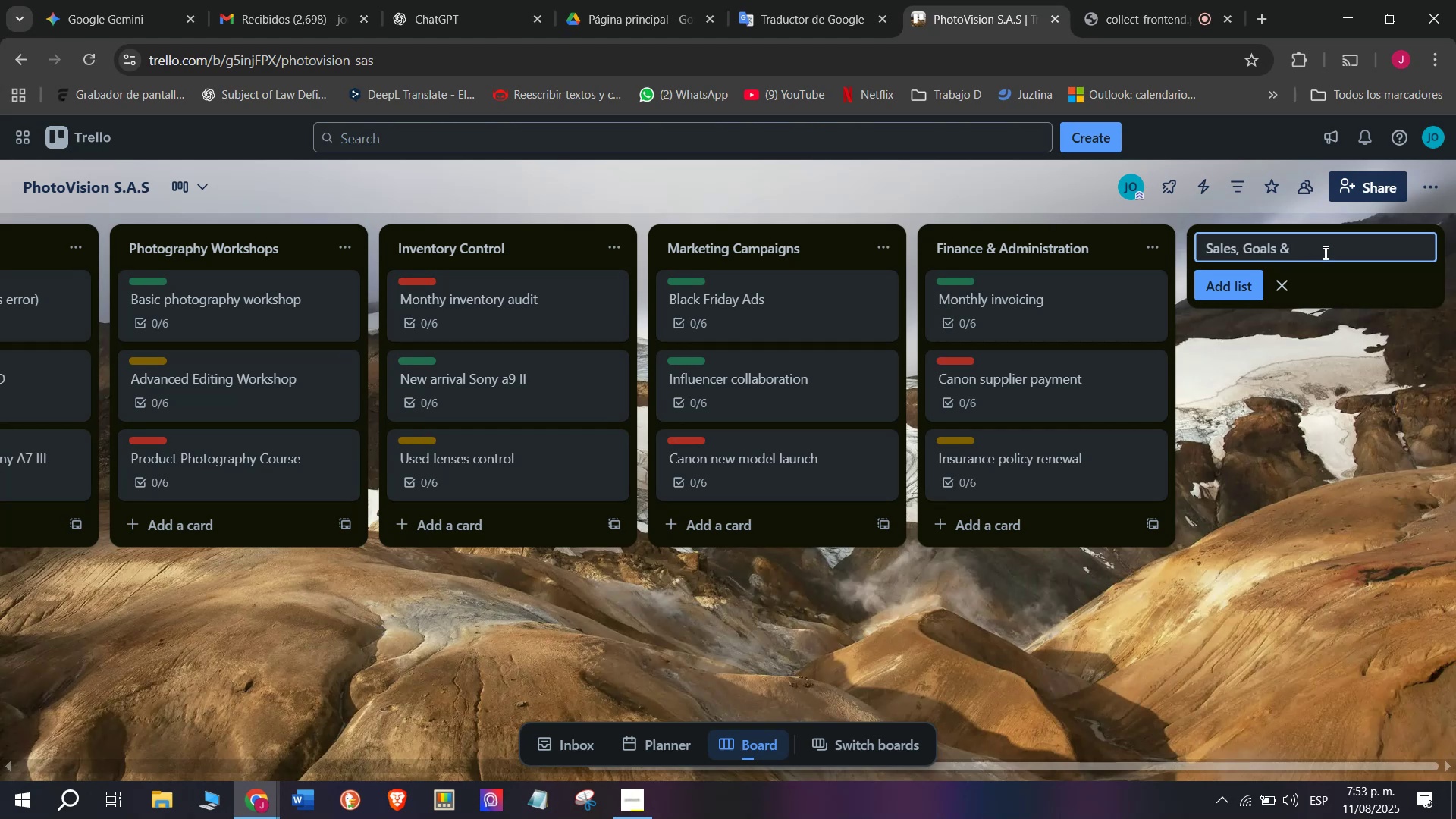 
type( Performance)
 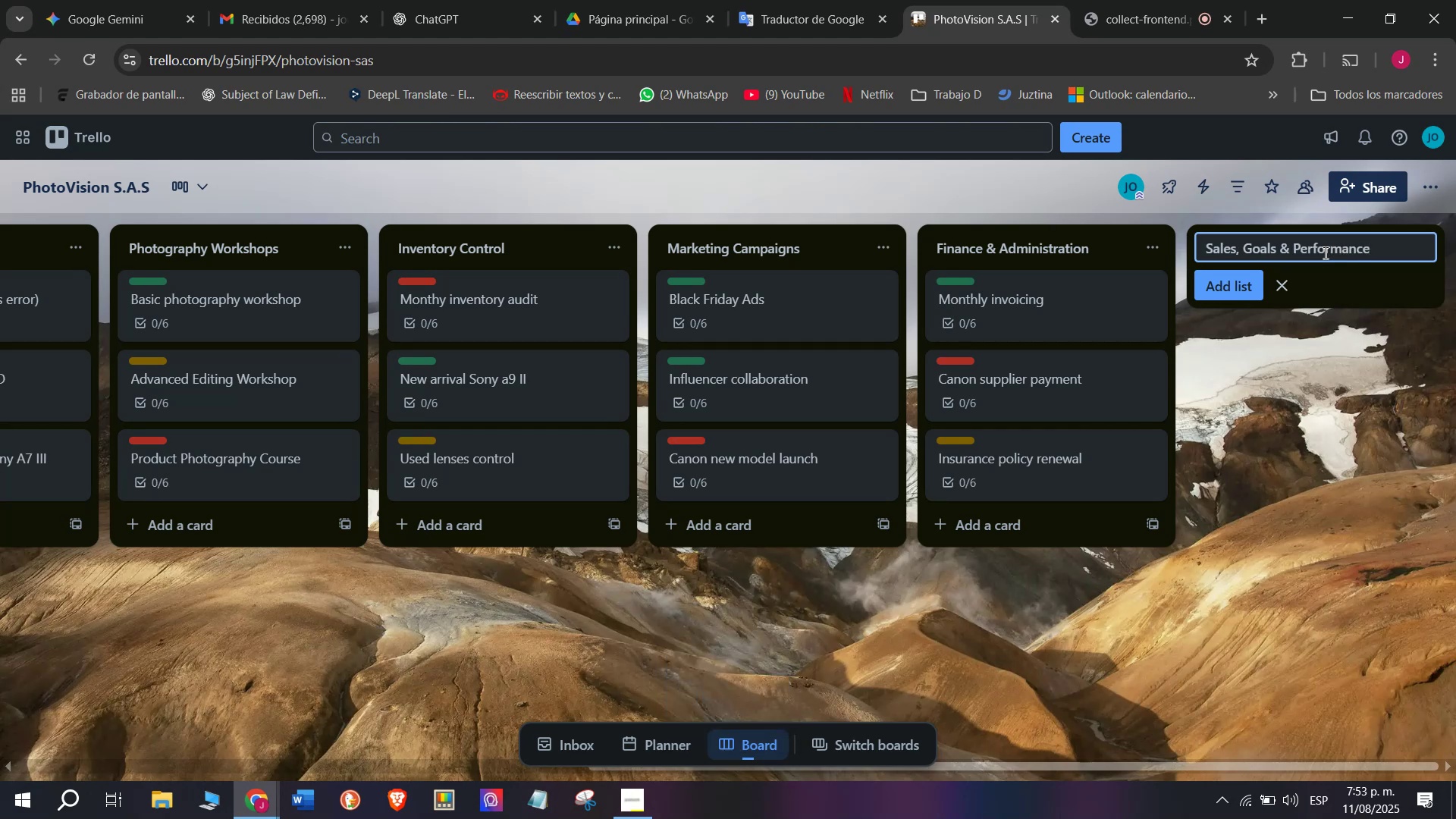 
key(Enter)
 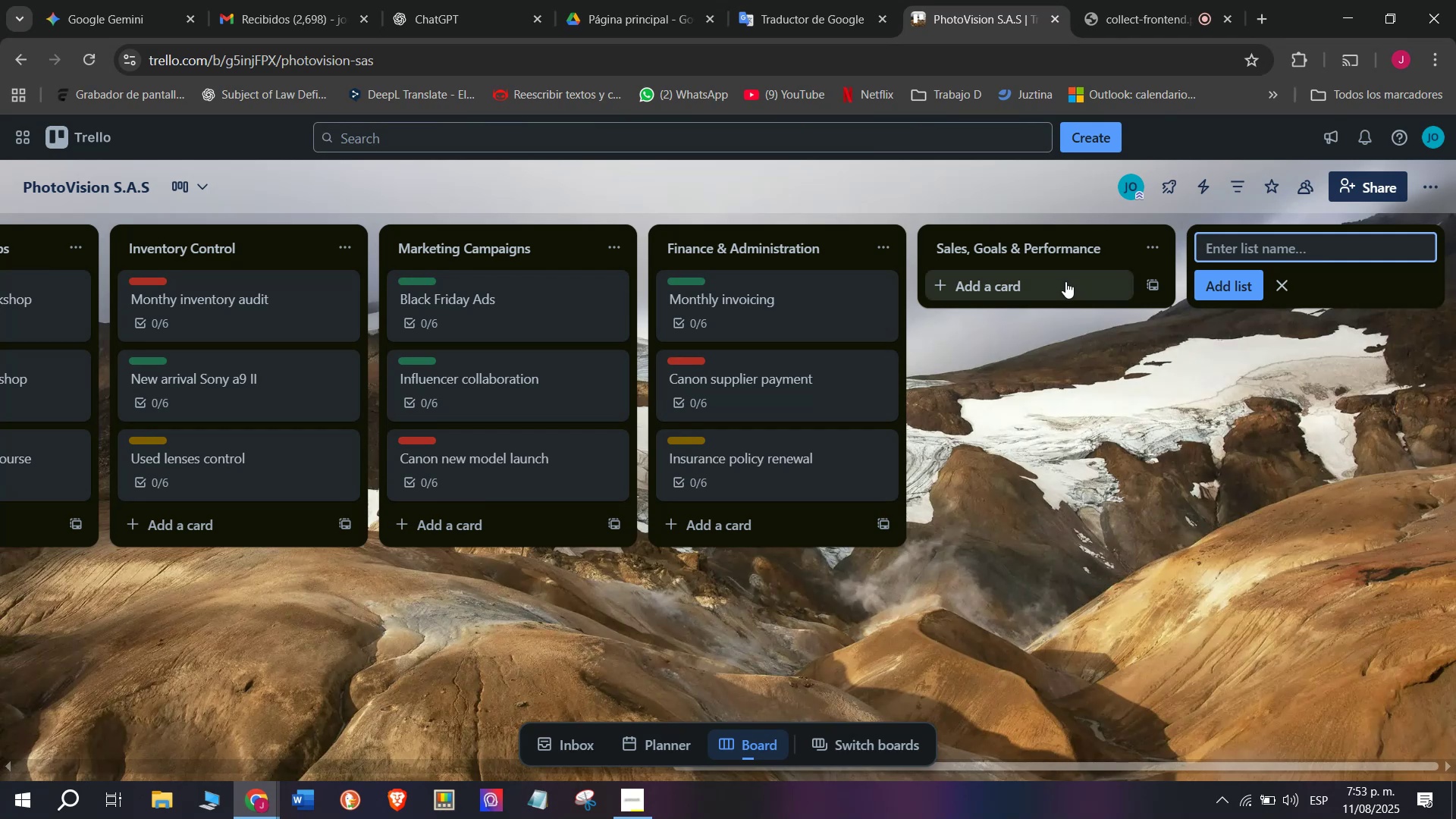 
wait(5.37)
 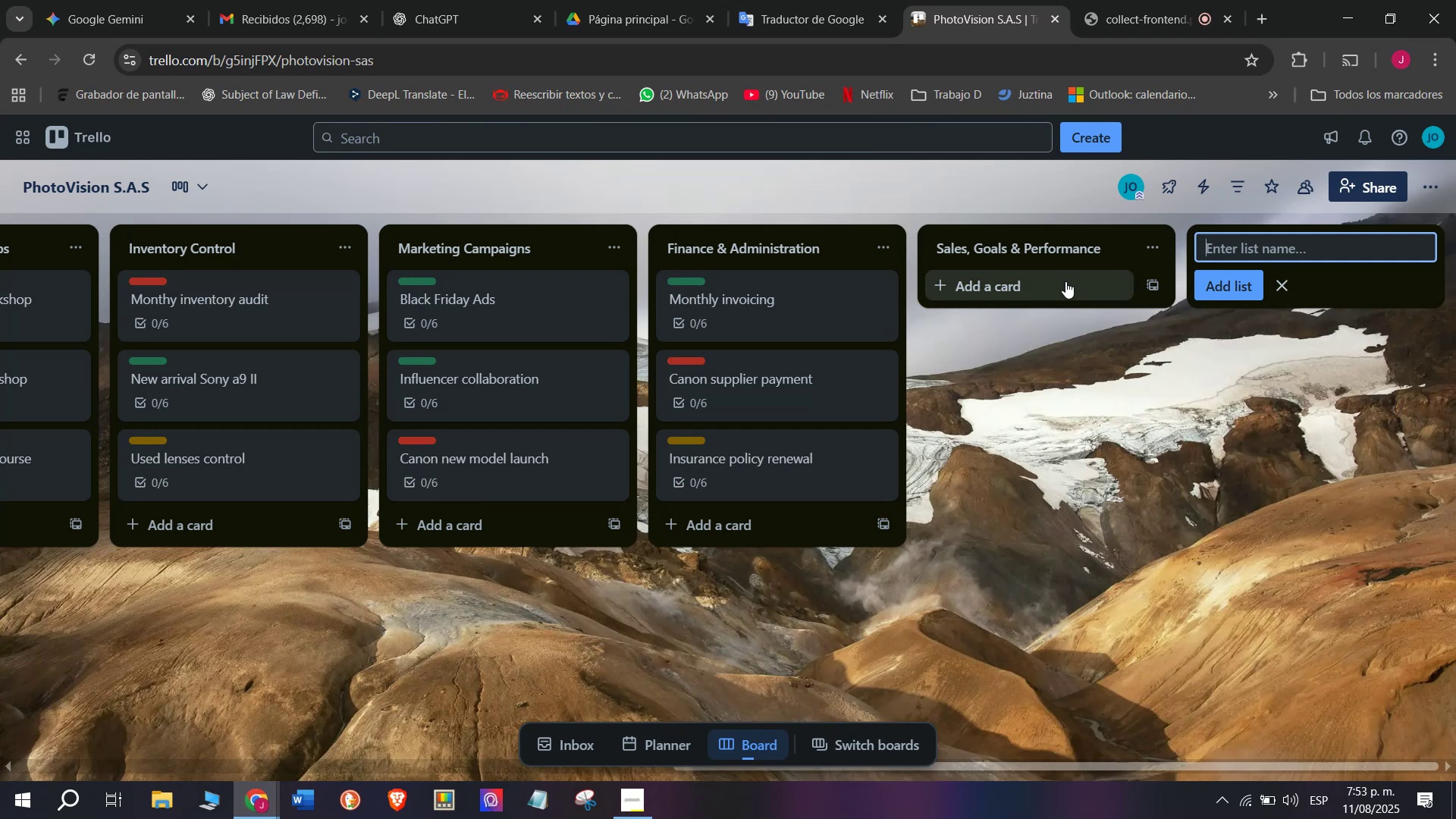 
left_click([1065, 281])
 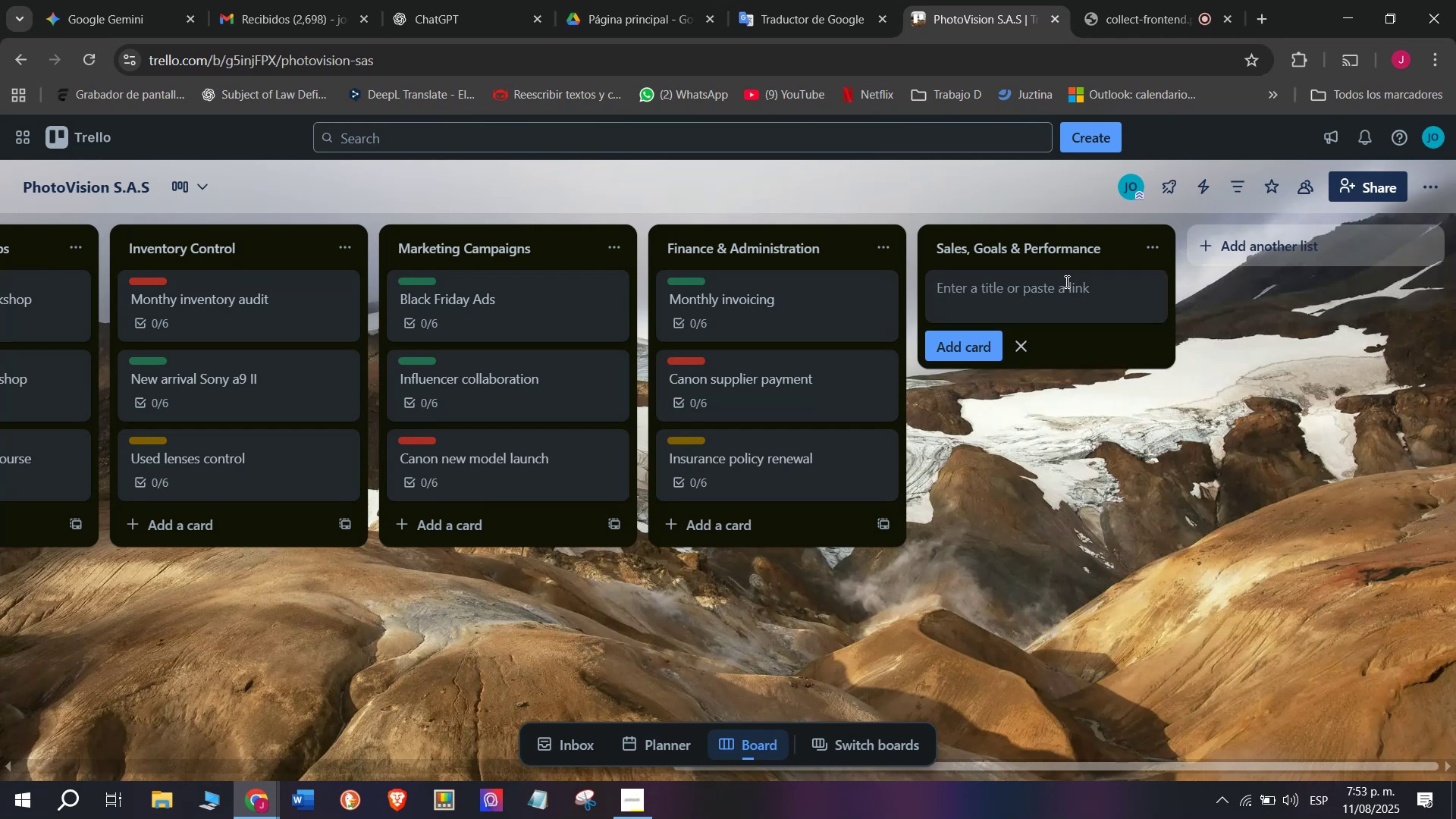 
type(Monthly sales target review)
 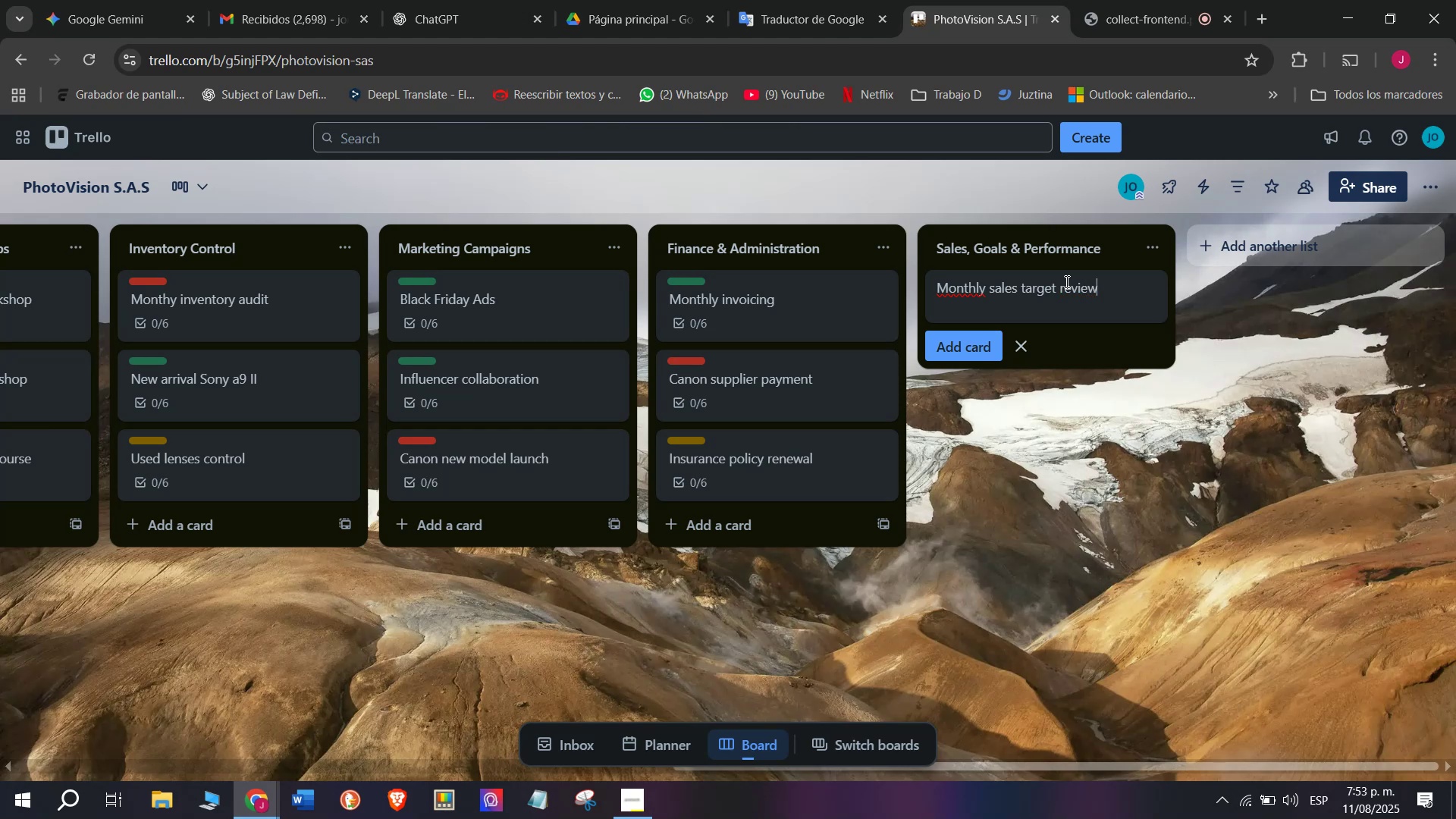 
key(Enter)
 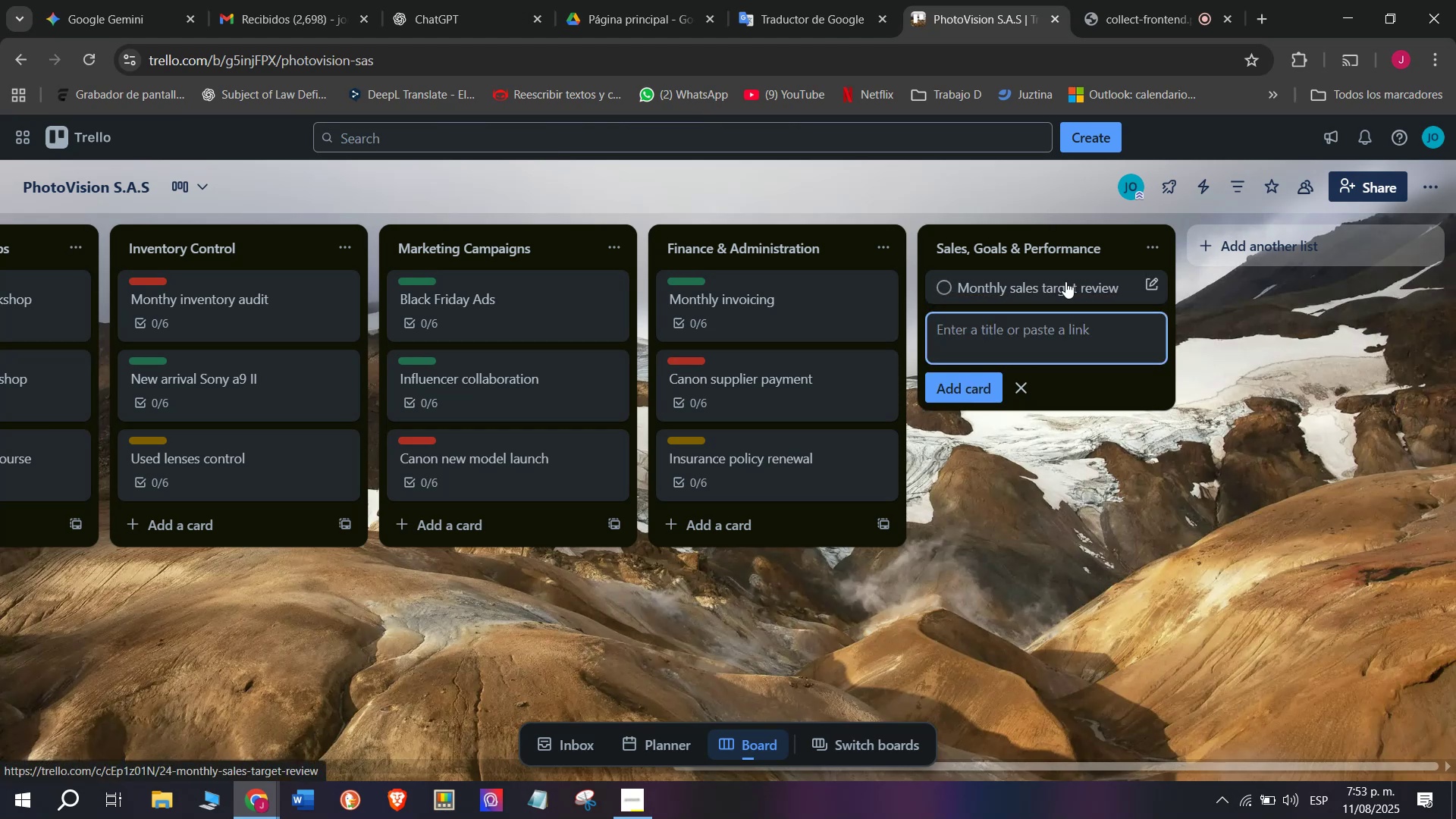 
left_click([1065, 281])
 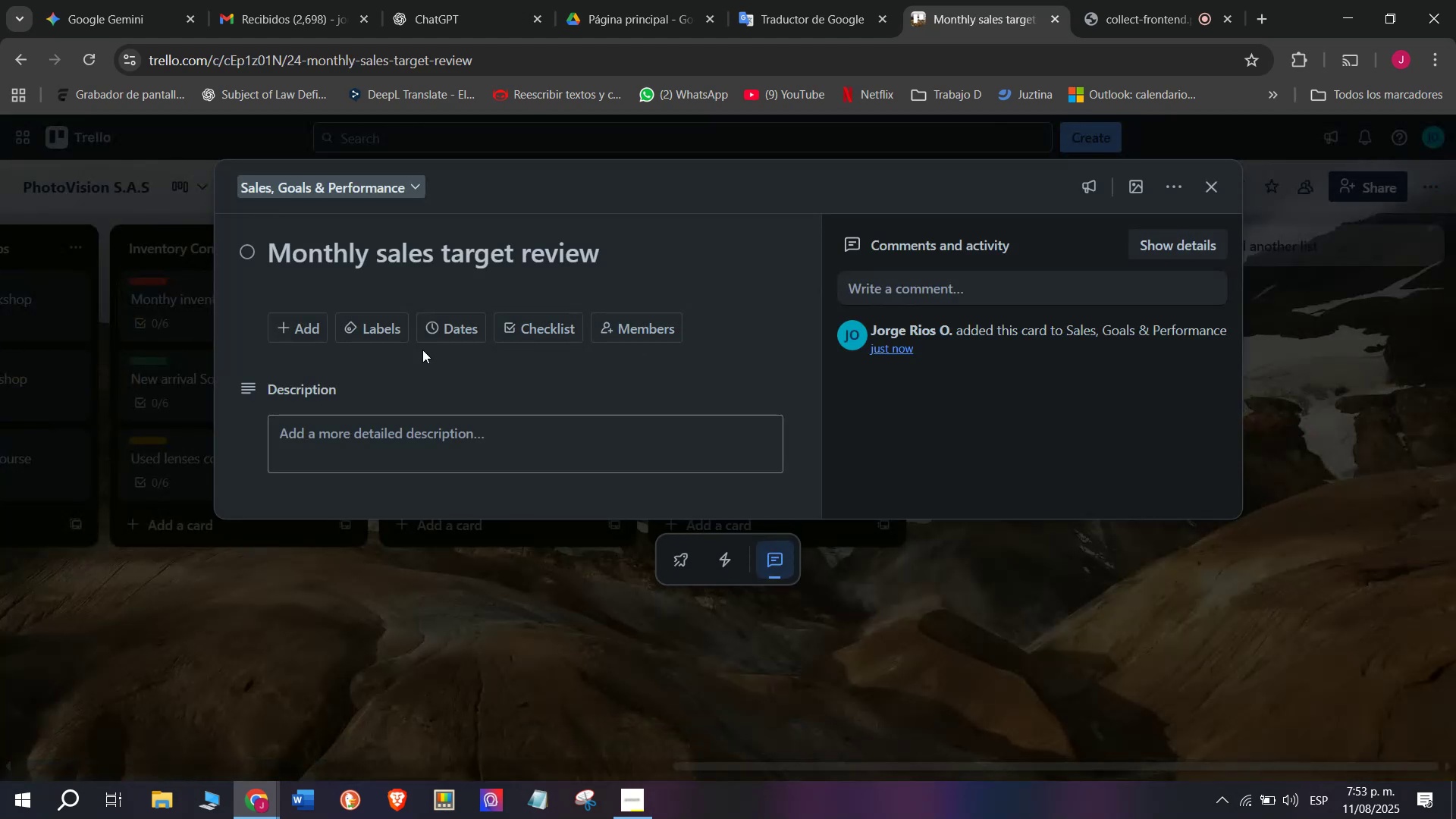 
left_click([514, 321])
 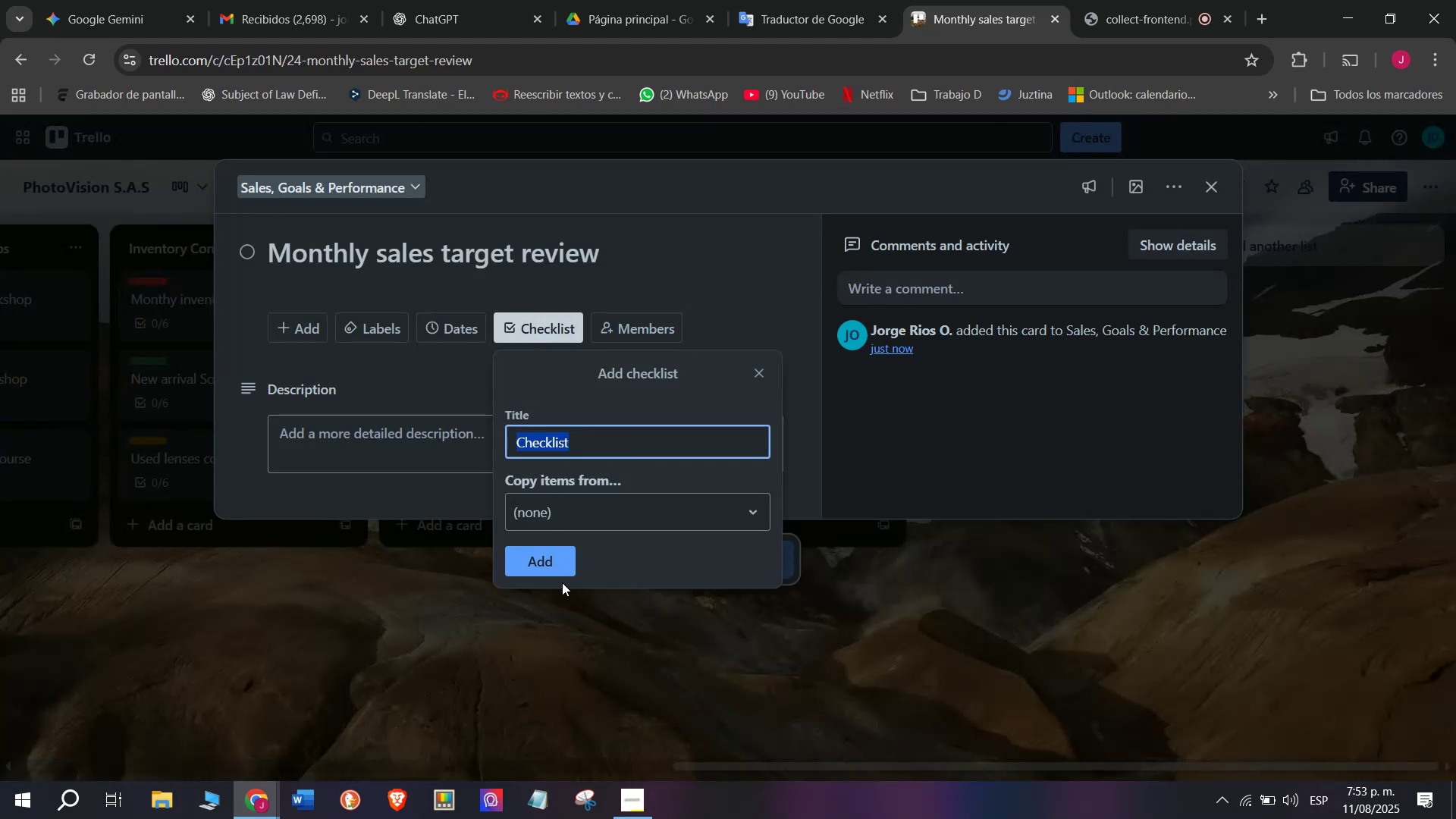 
left_click([541, 570])
 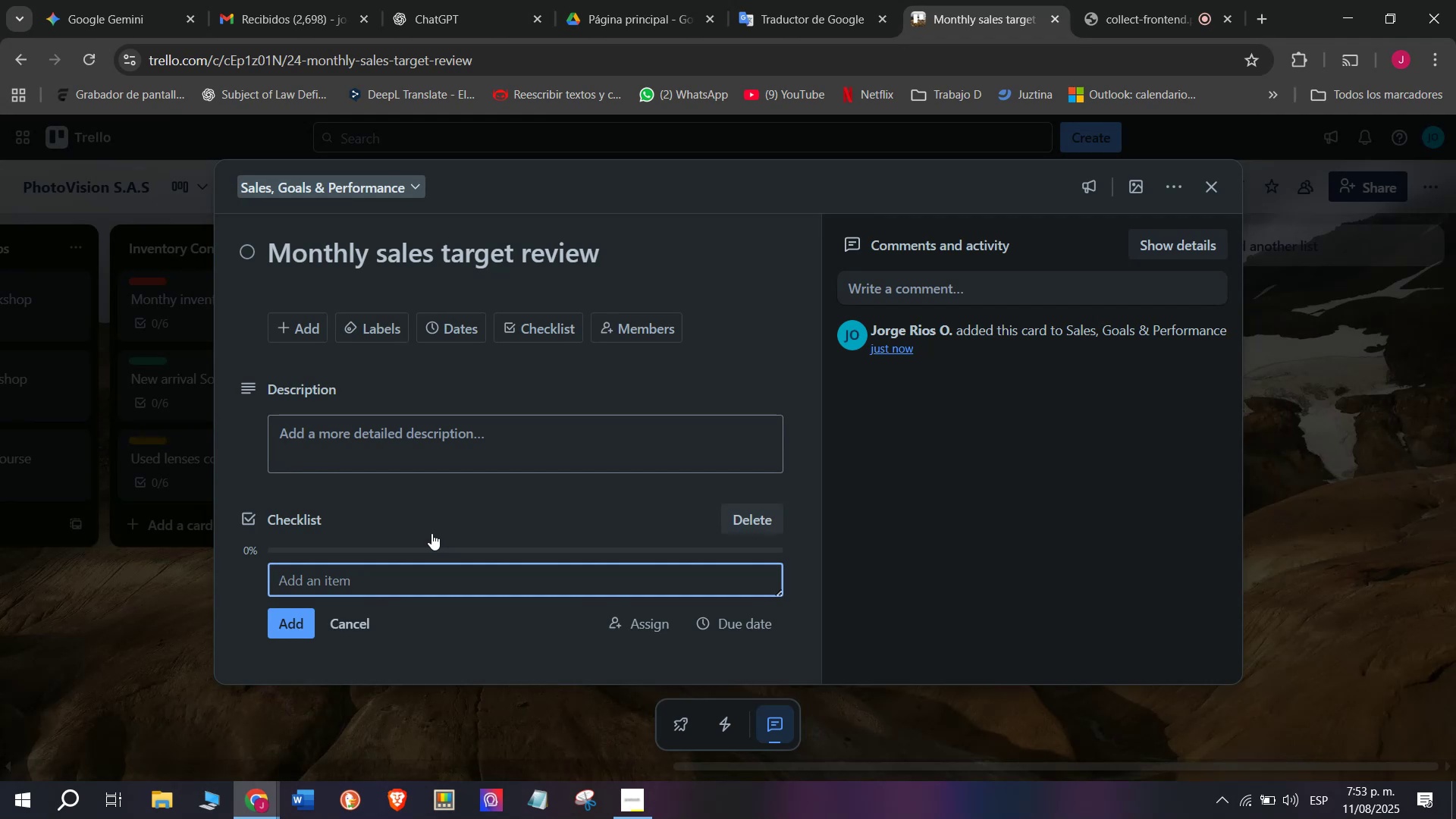 
wait(11.53)
 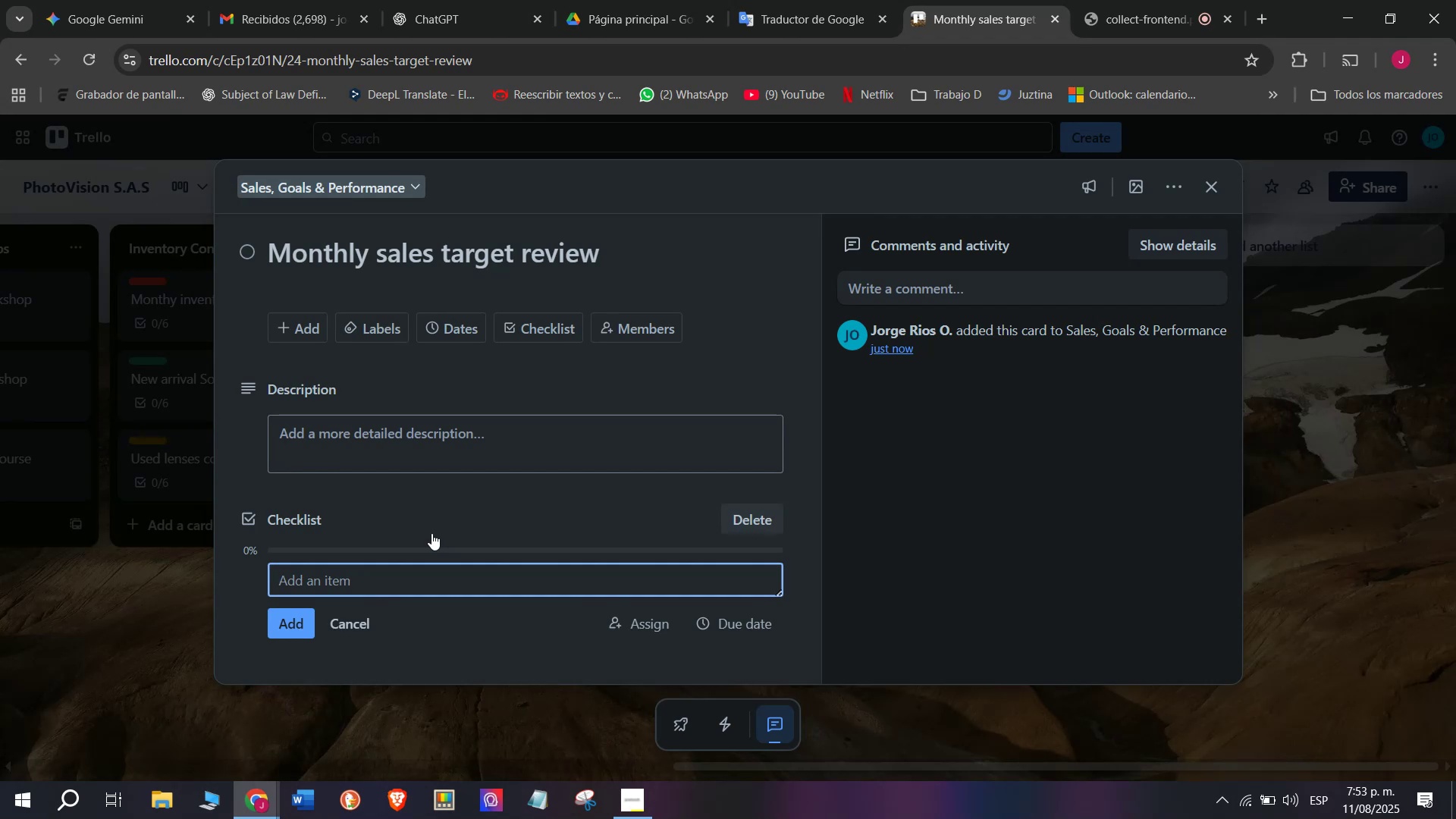 
type(Collect data)
 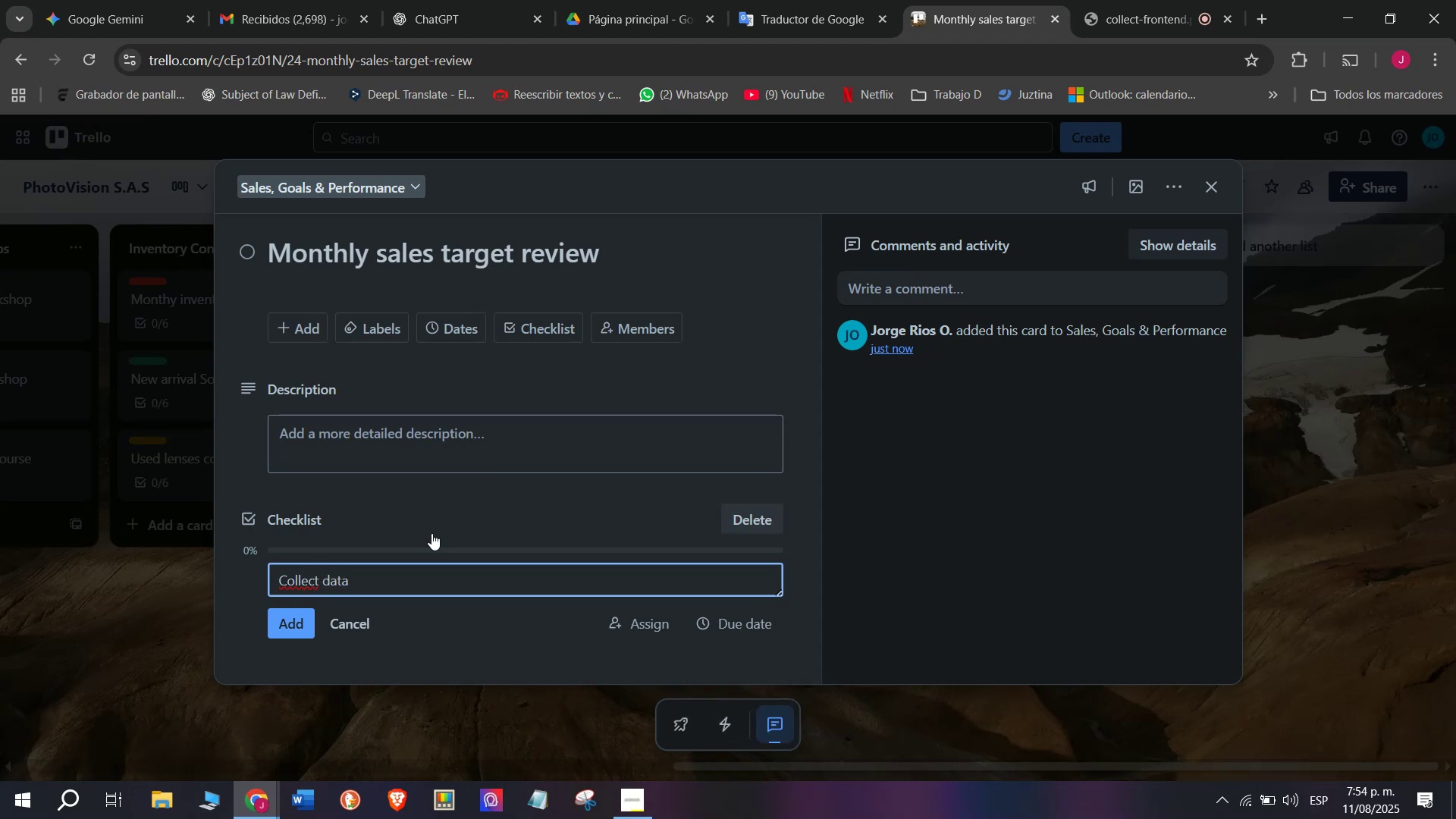 
key(Enter)
 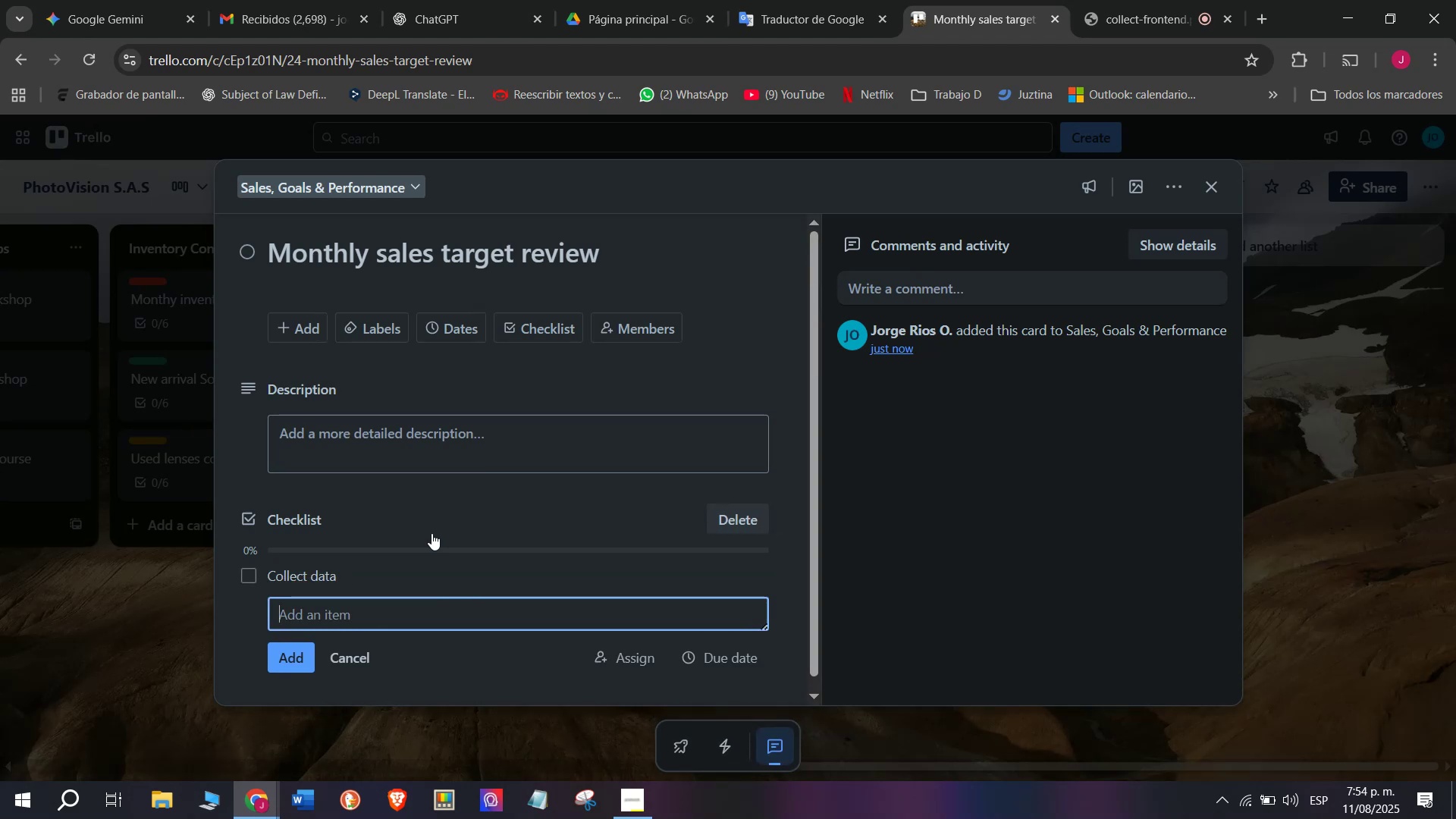 
type(Compare with goals)
 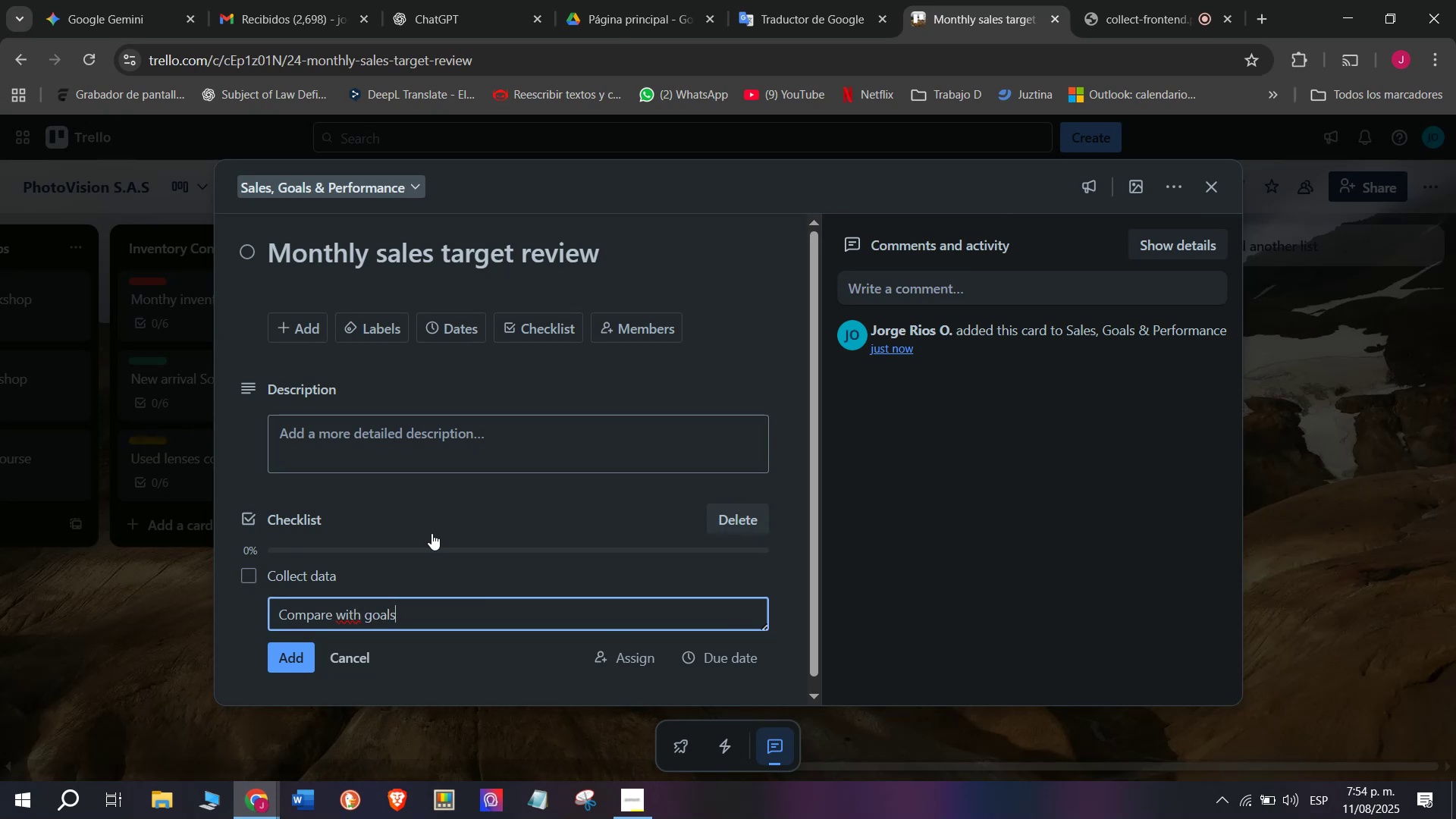 
key(Enter)
 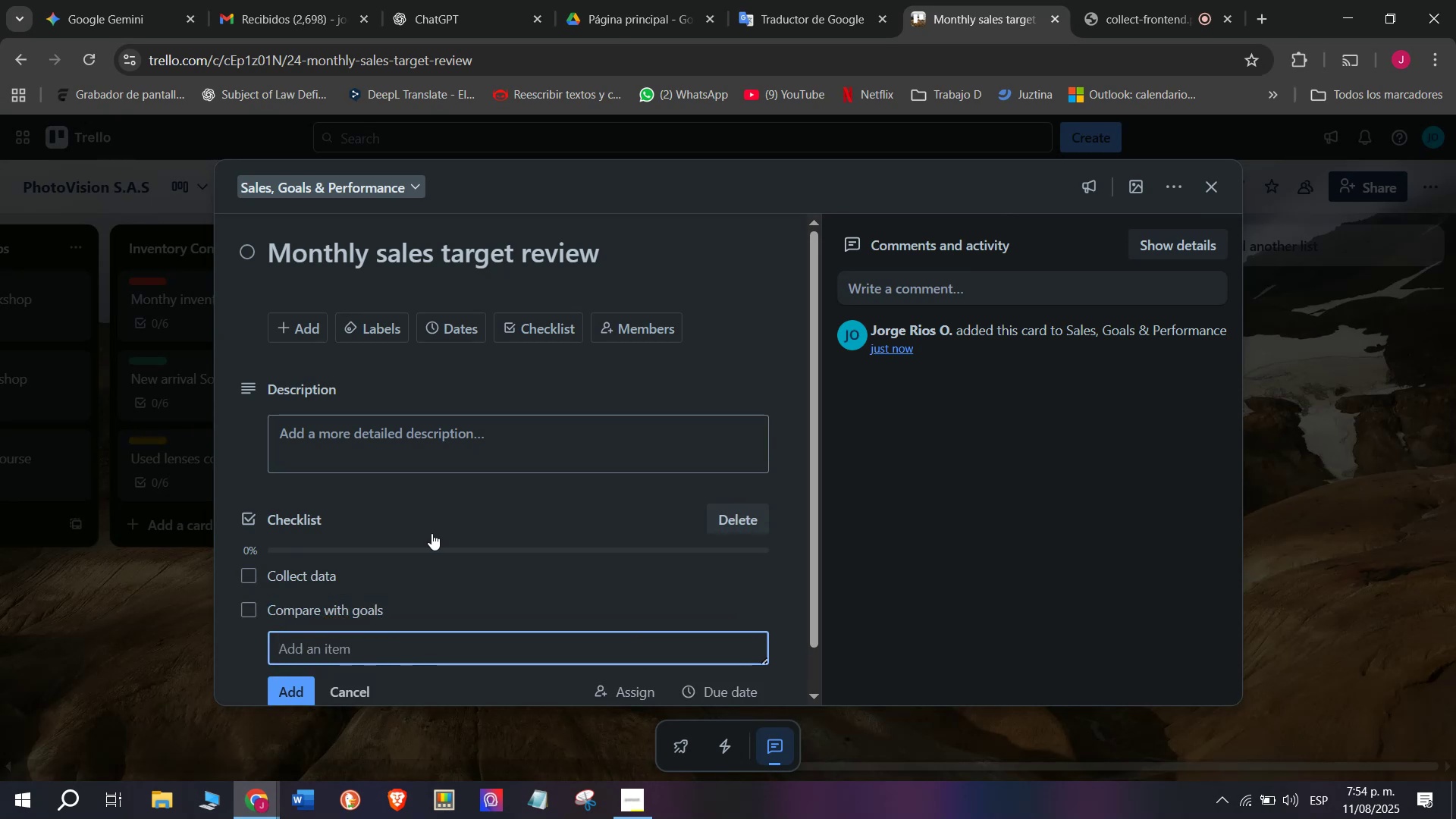 
type(if)
key(Backspace)
type(dentify trend)
key(Backspace)
type(ds)
 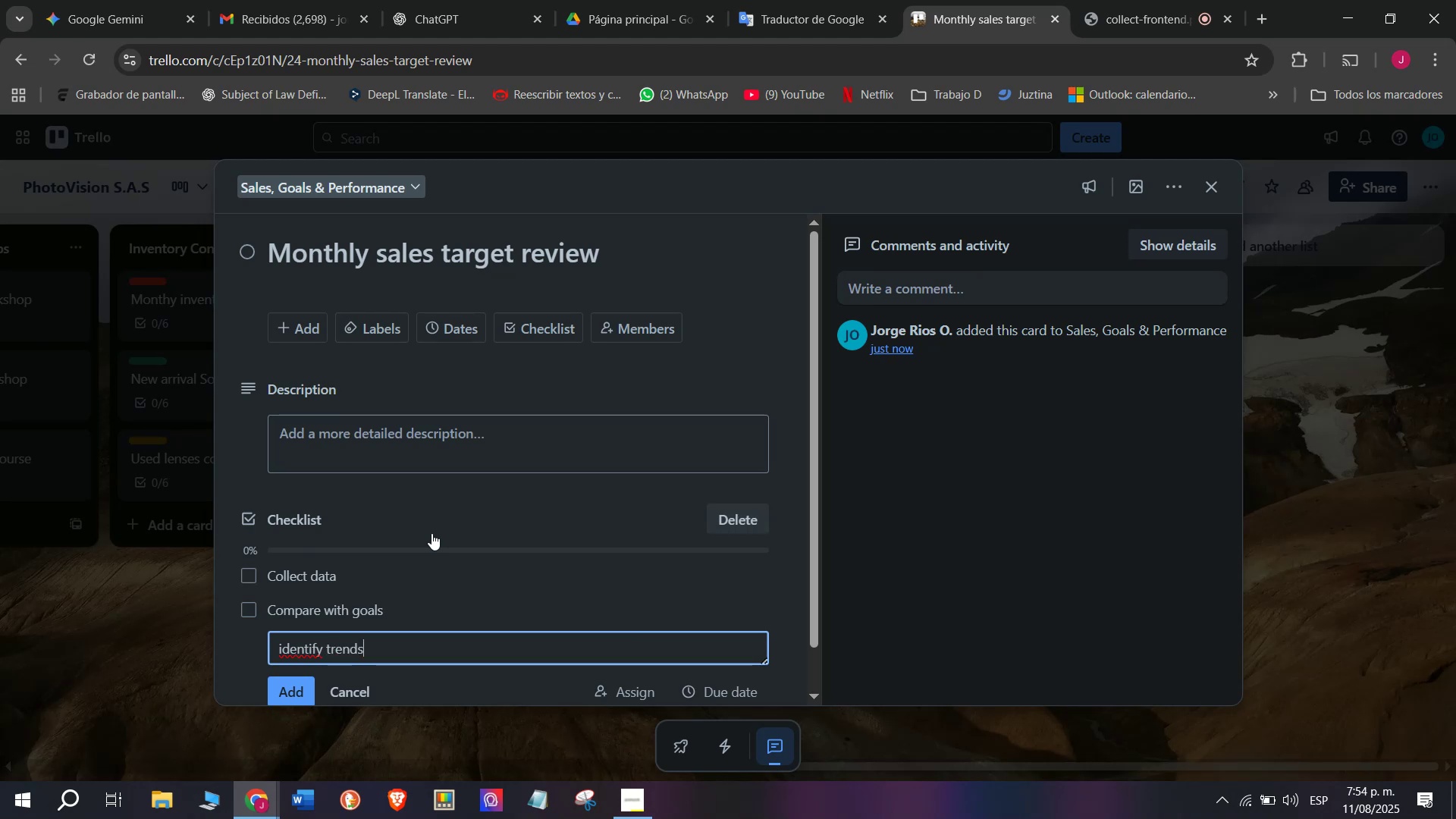 
key(Enter)
 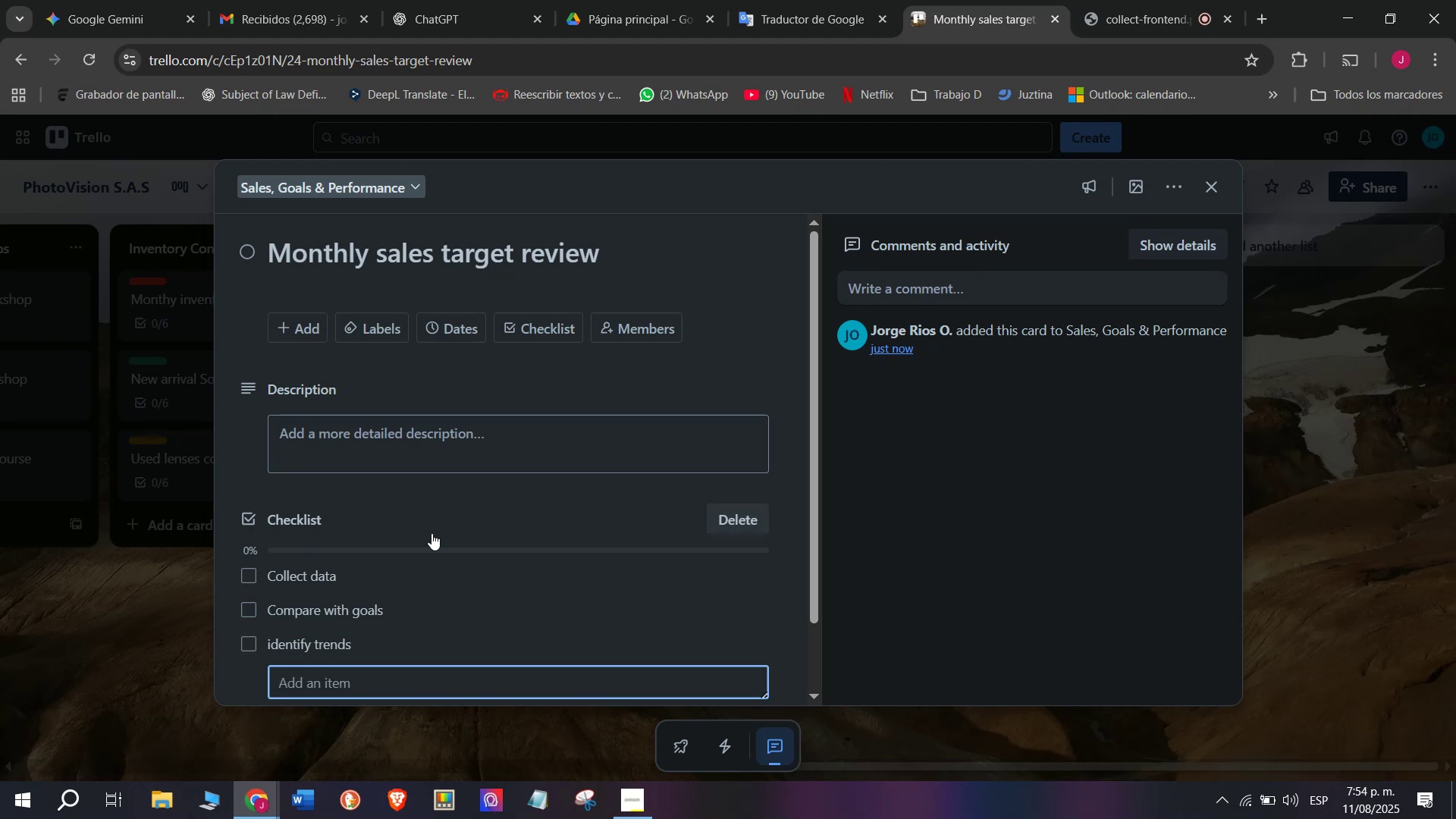 
key(CapsLock)
 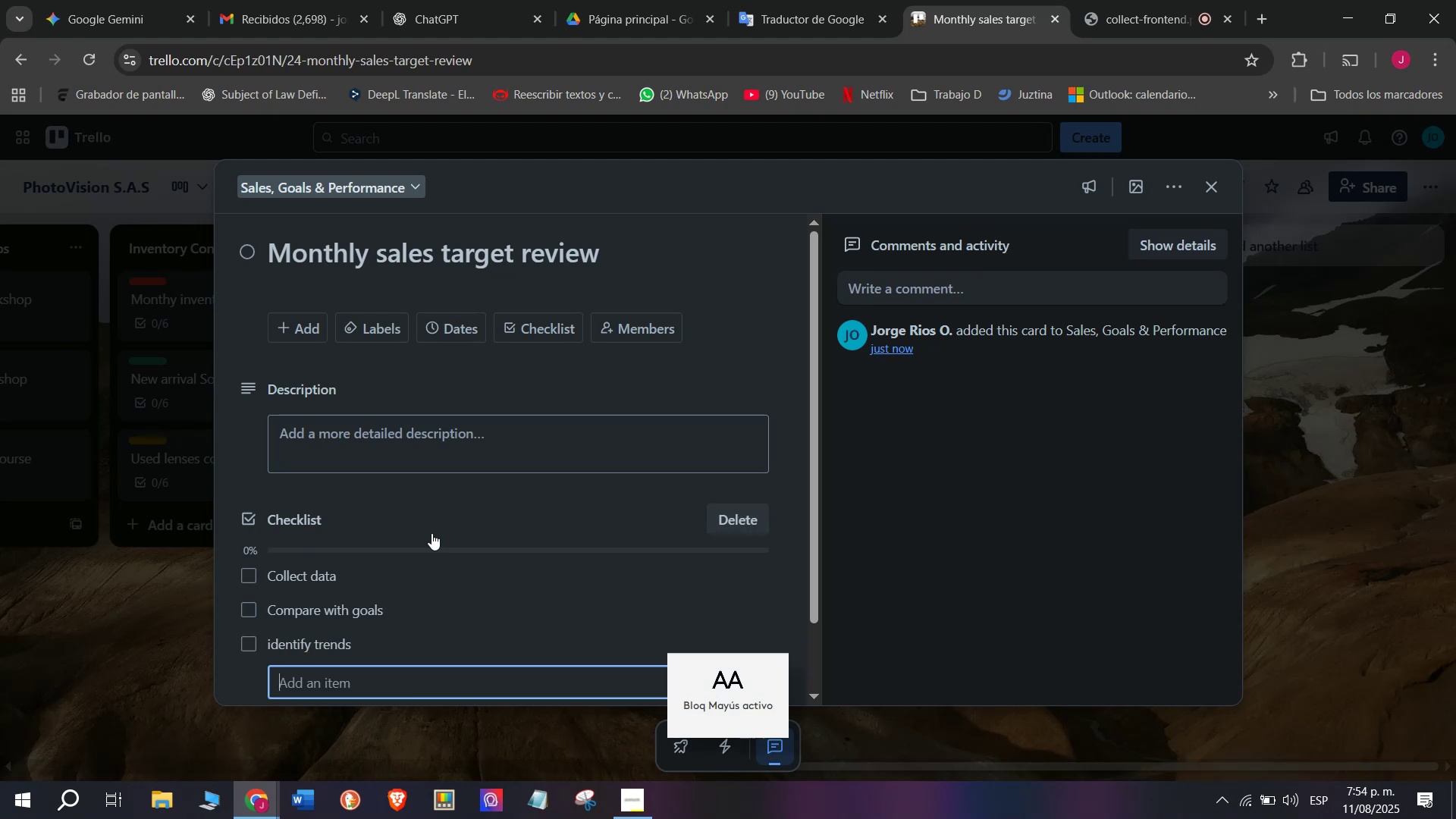 
key(A)
 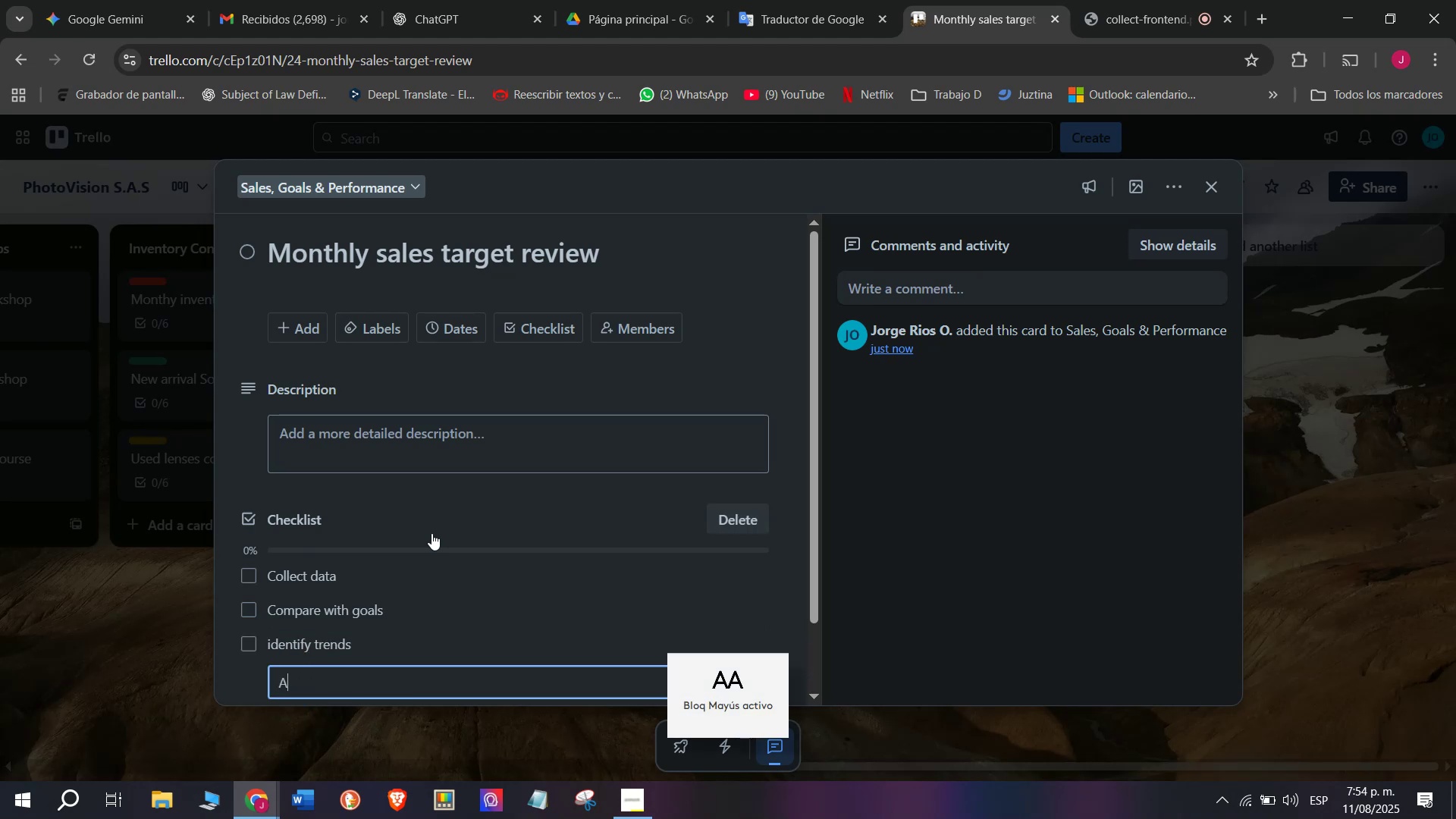 
key(CapsLock)
 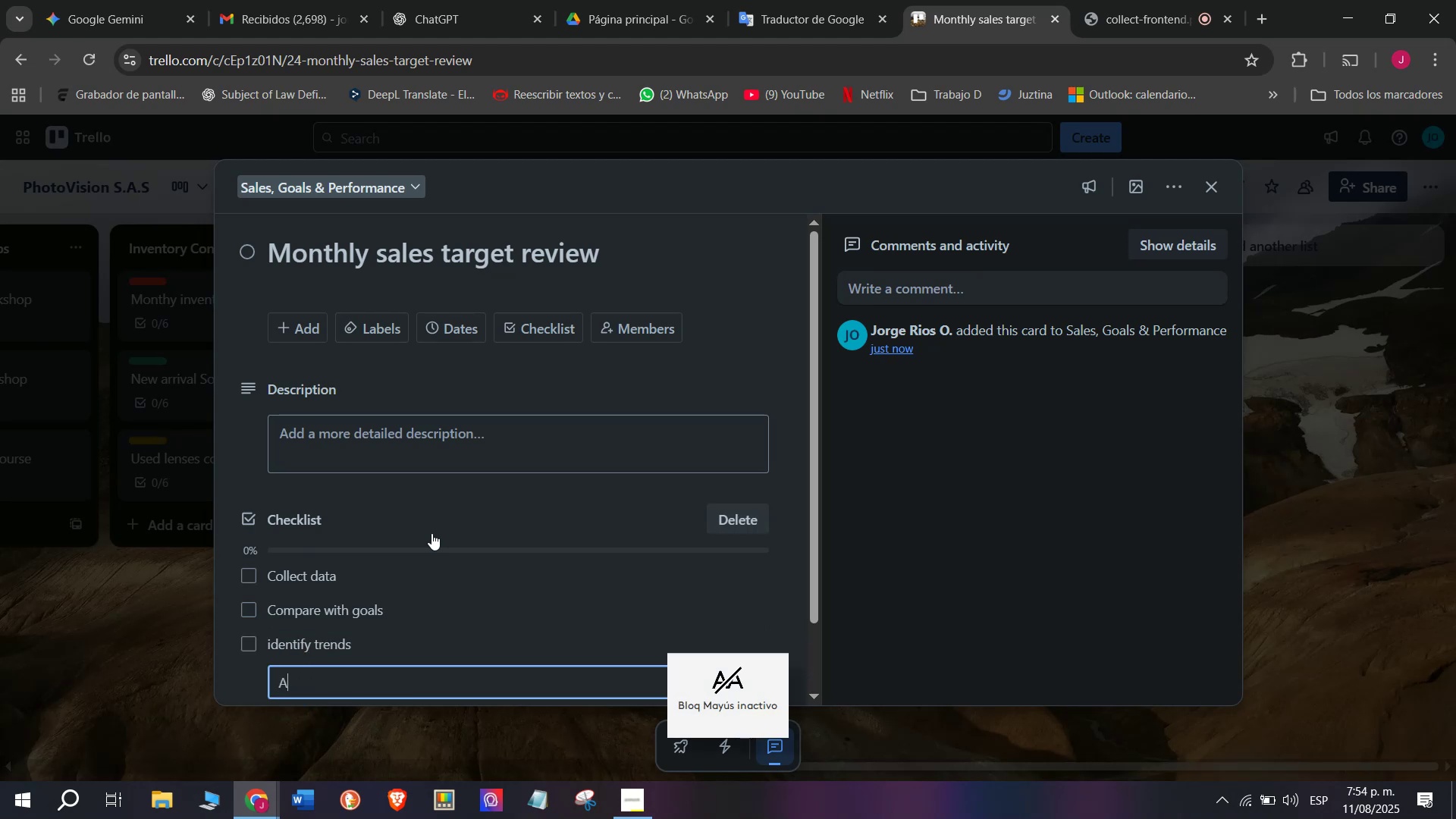 
key(D)
 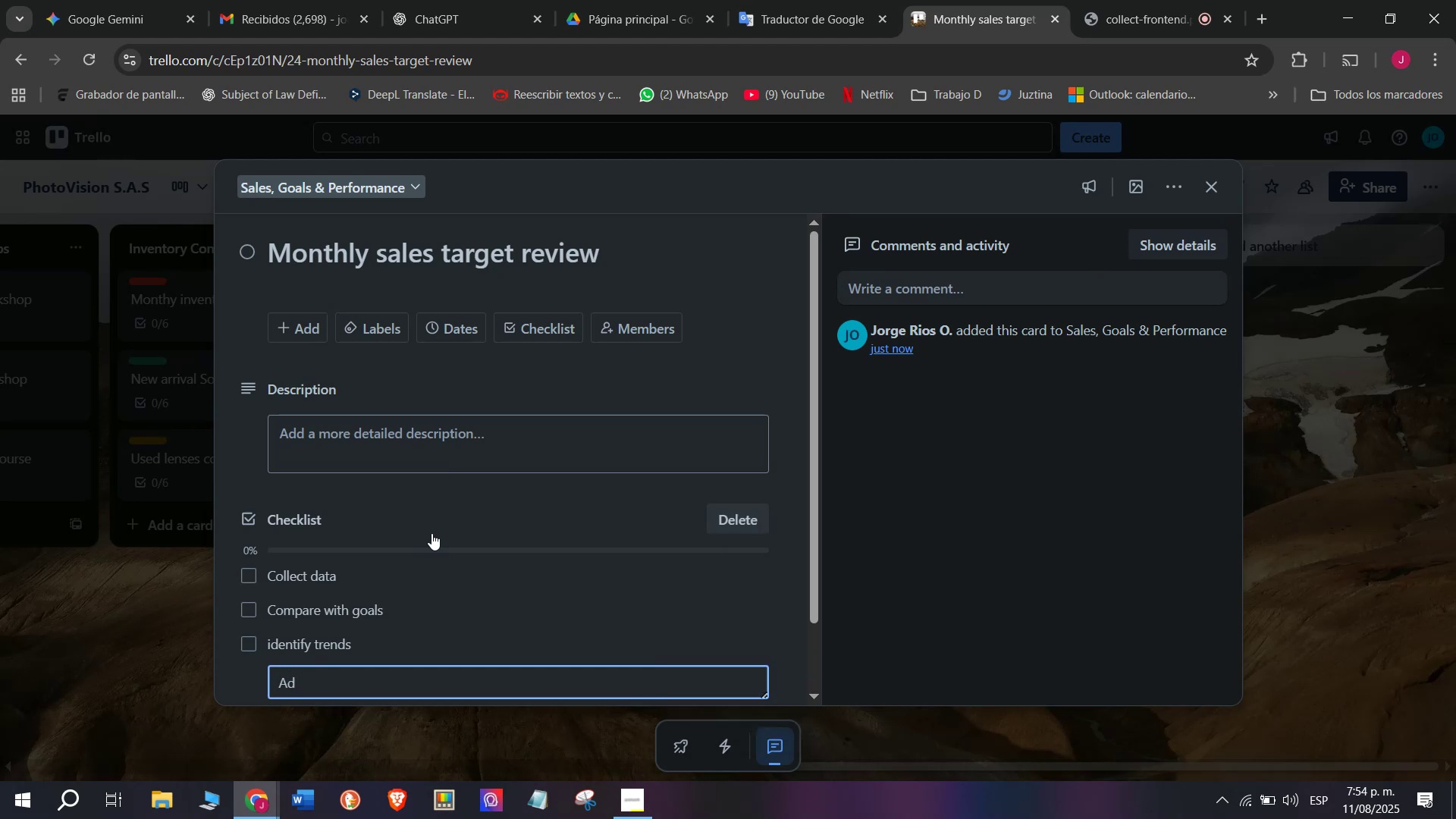 
wait(12.24)
 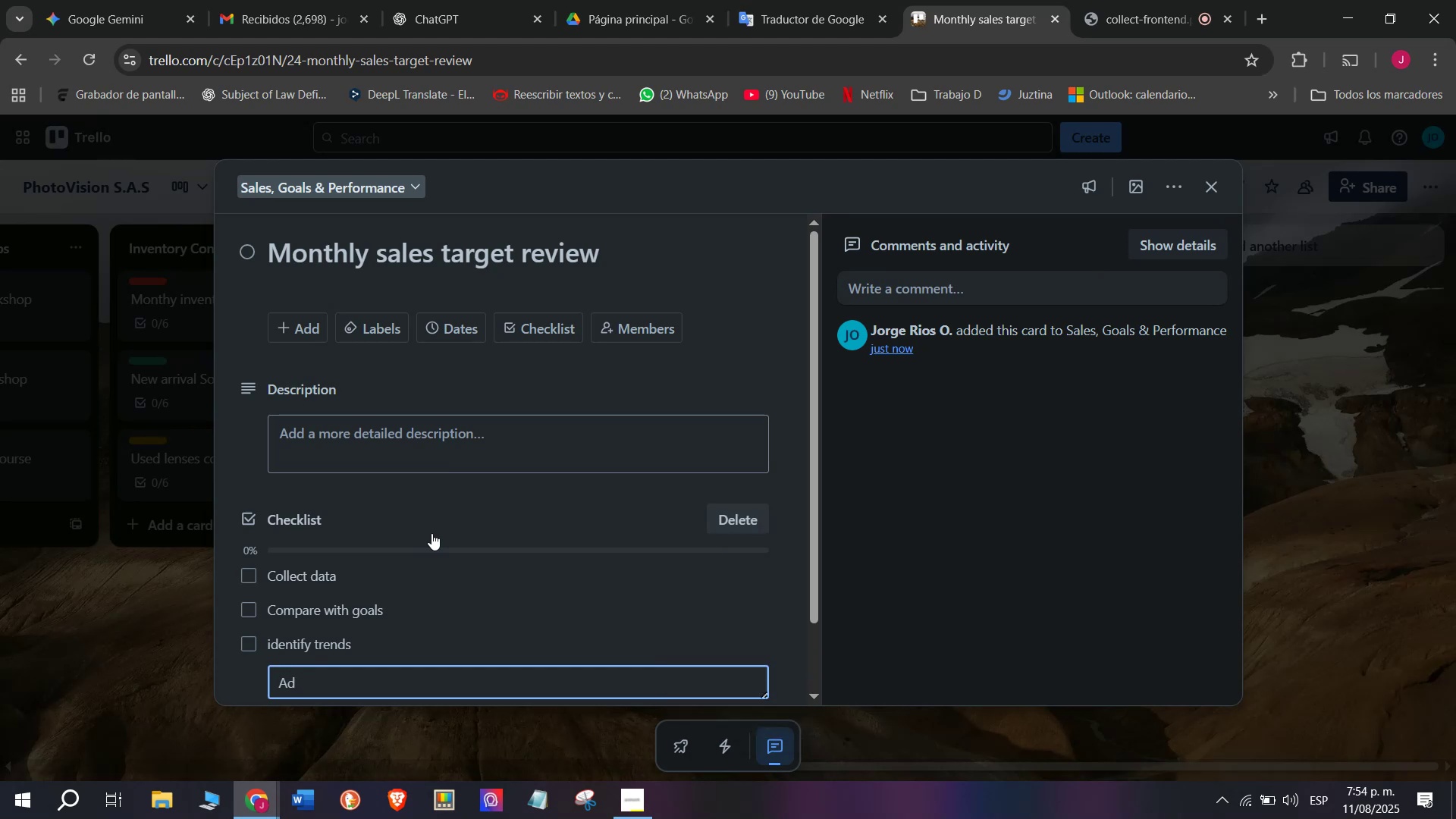 
type(just )
 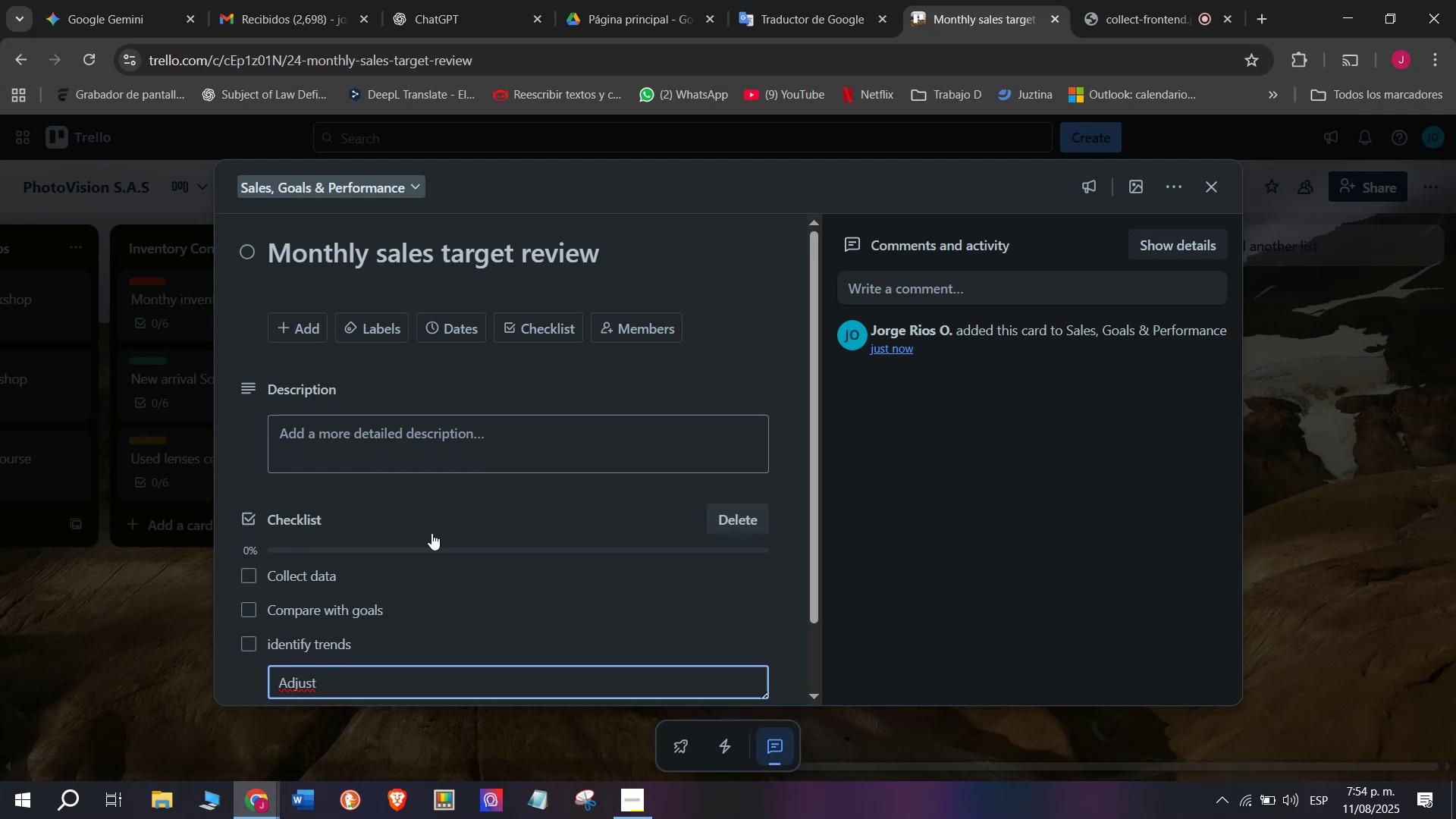 
wait(13.14)
 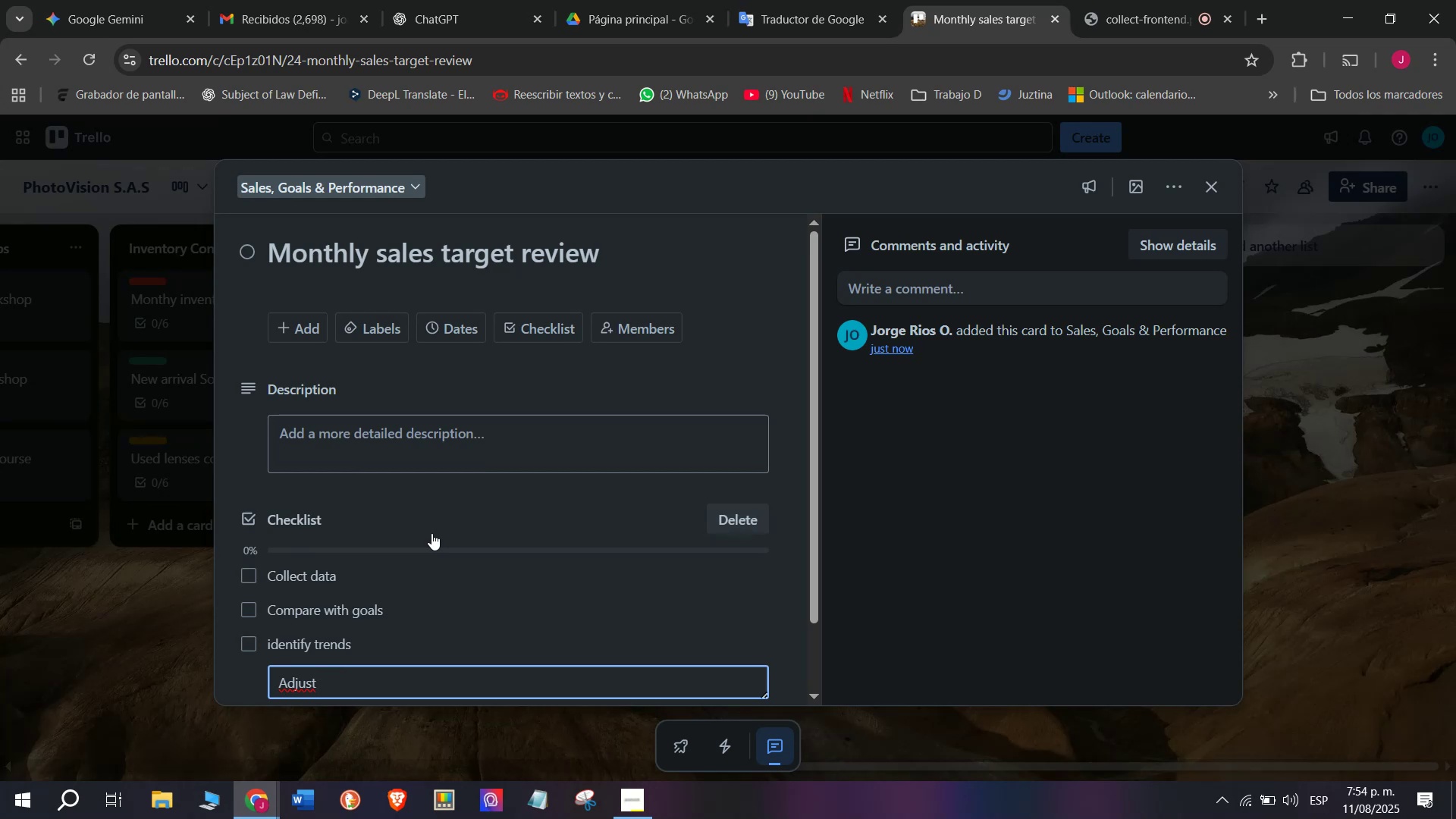 
type(strater)
key(Backspace)
type(e)
key(Backspace)
type(gies)
 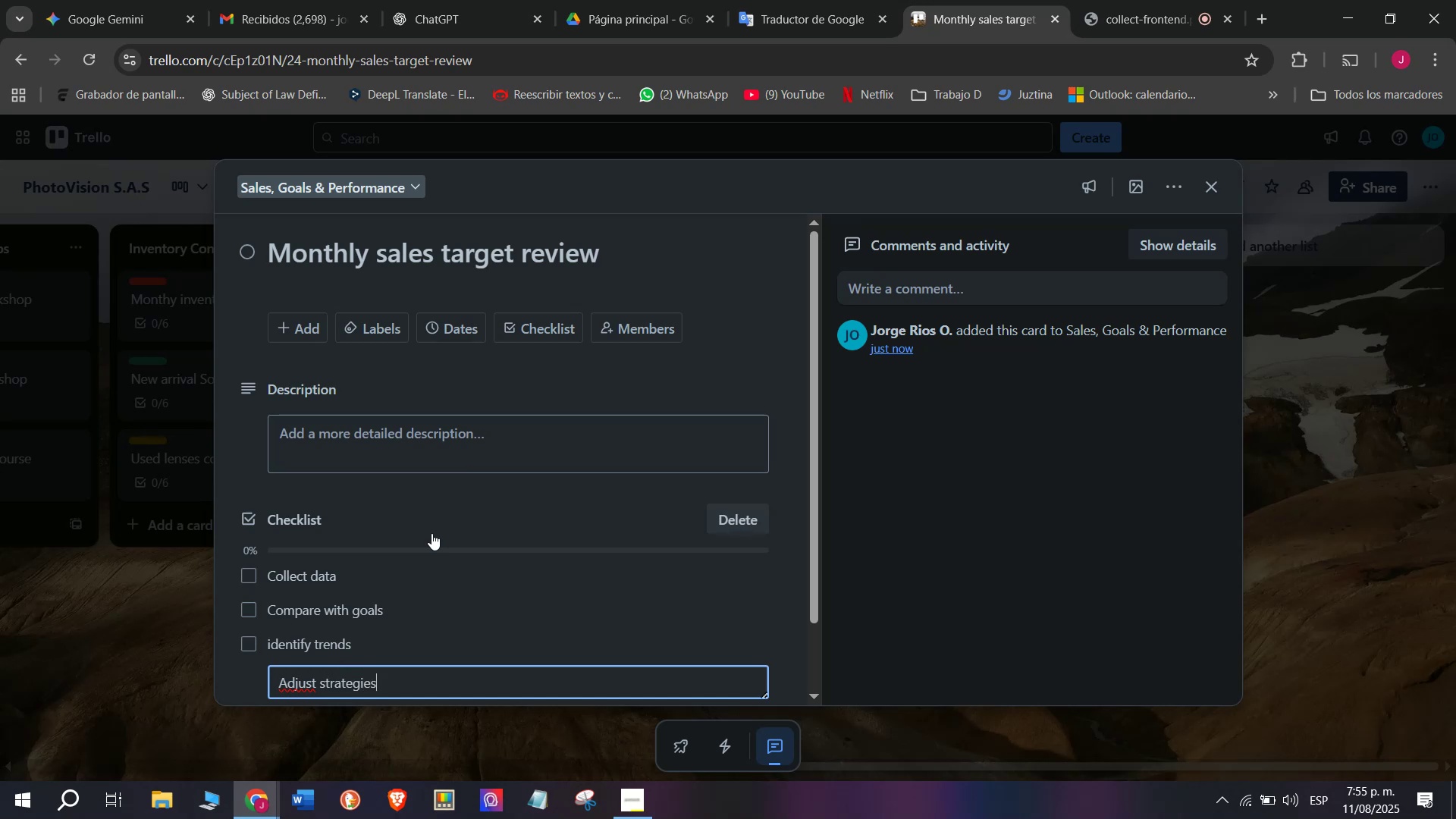 
key(Enter)
 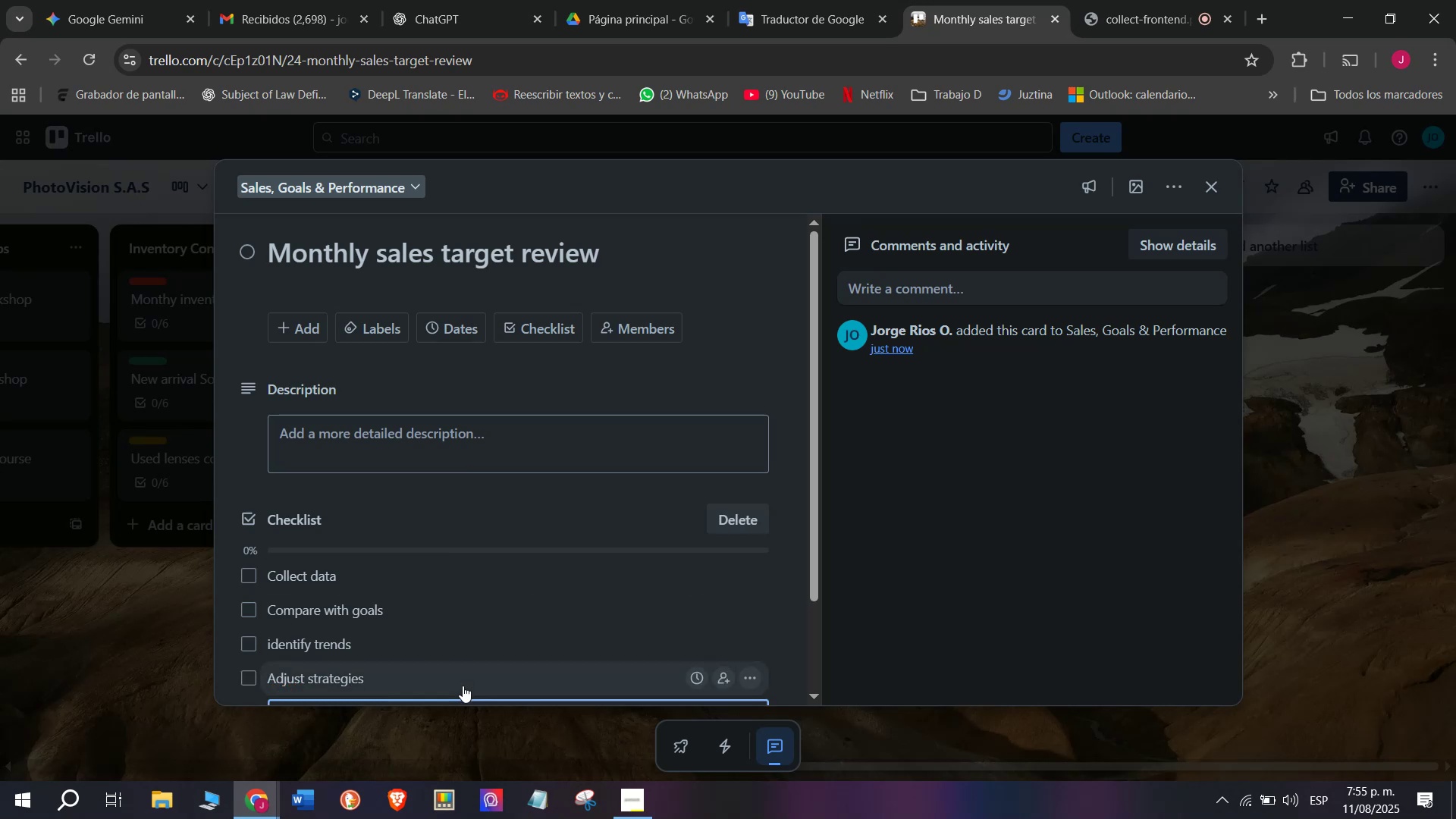 
scroll: coordinate [462, 680], scroll_direction: down, amount: 5.0
 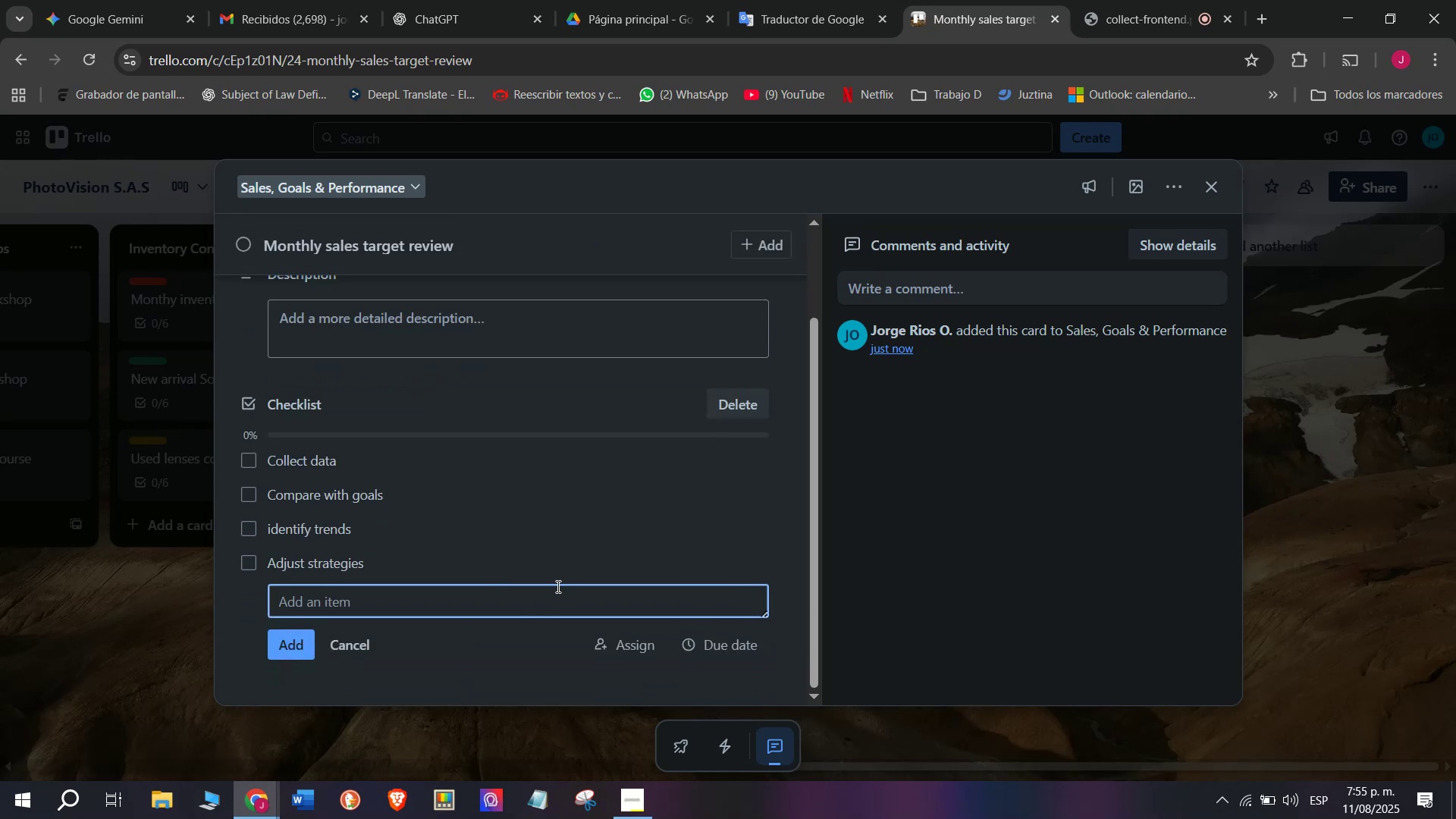 
type(Share with team)
 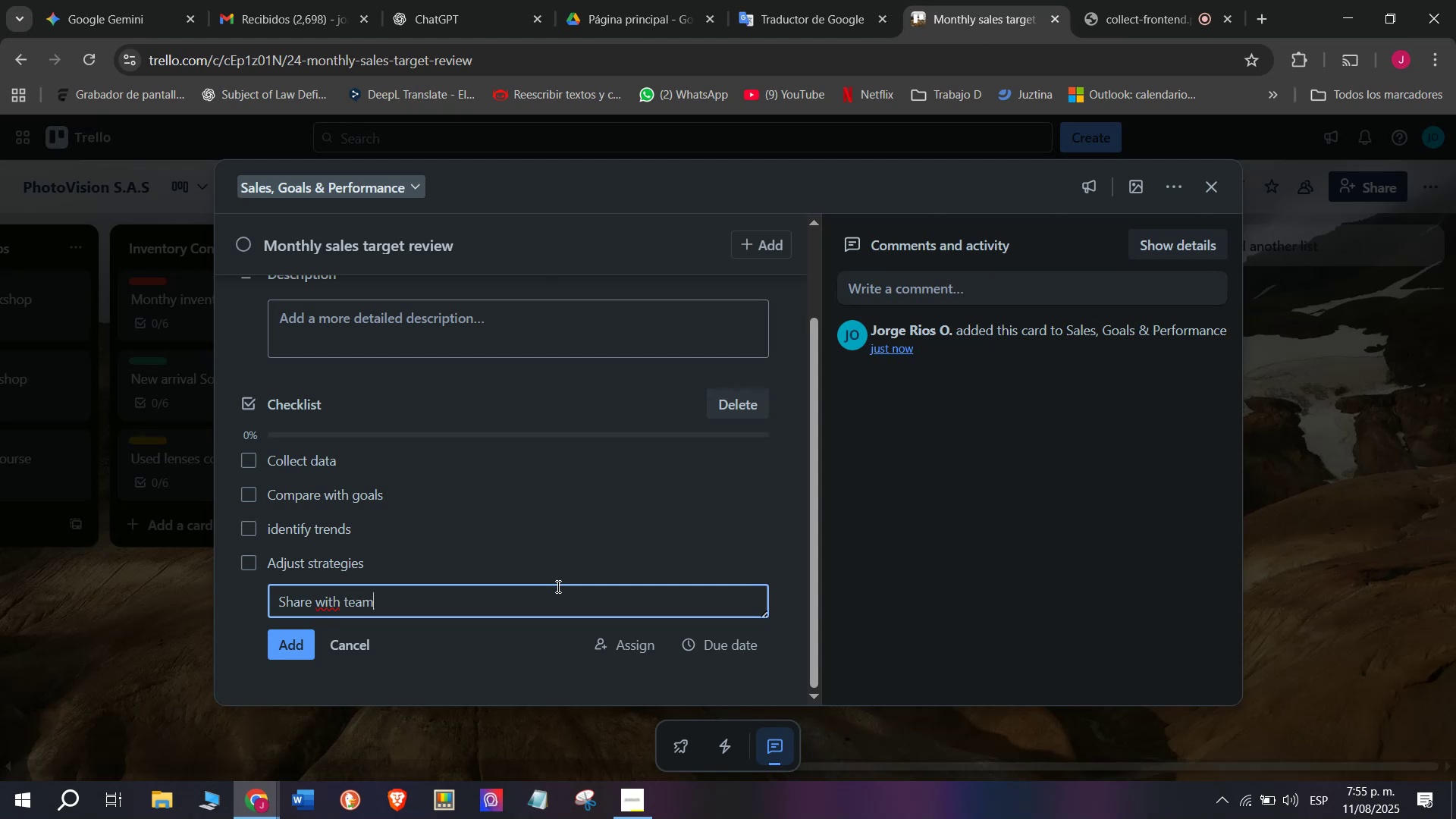 
key(Enter)
 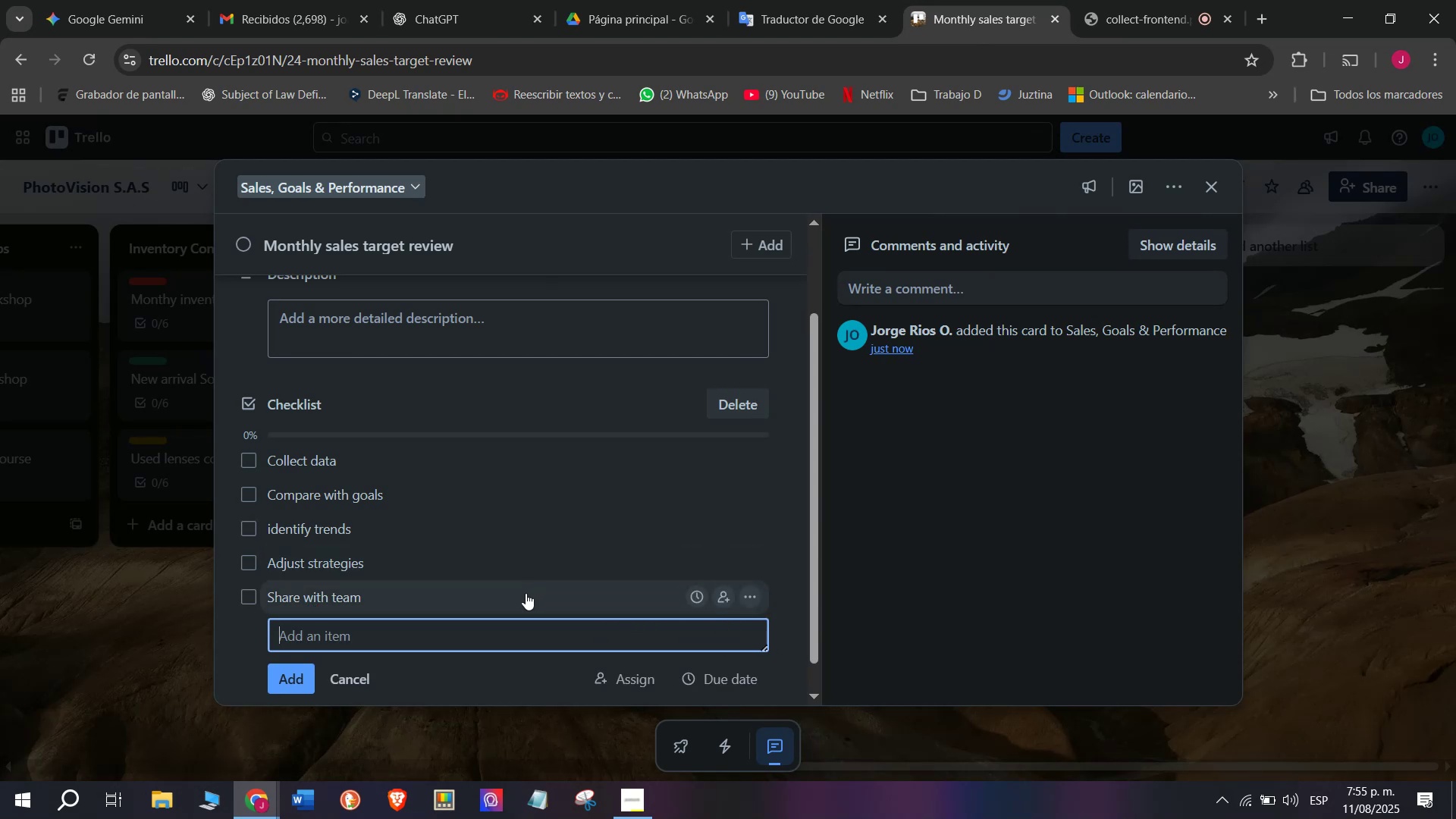 
type(Archive results)
 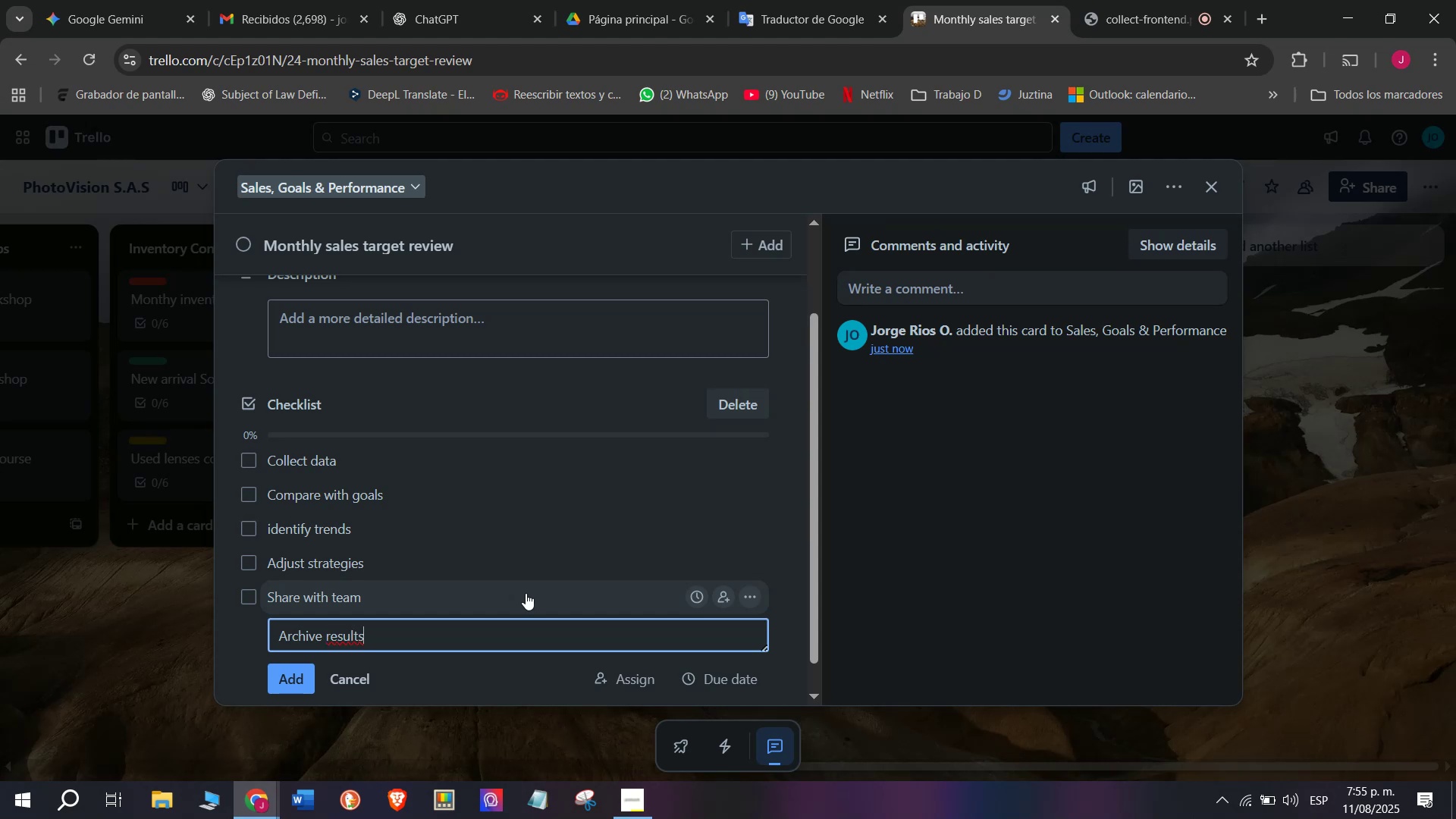 
key(Enter)
 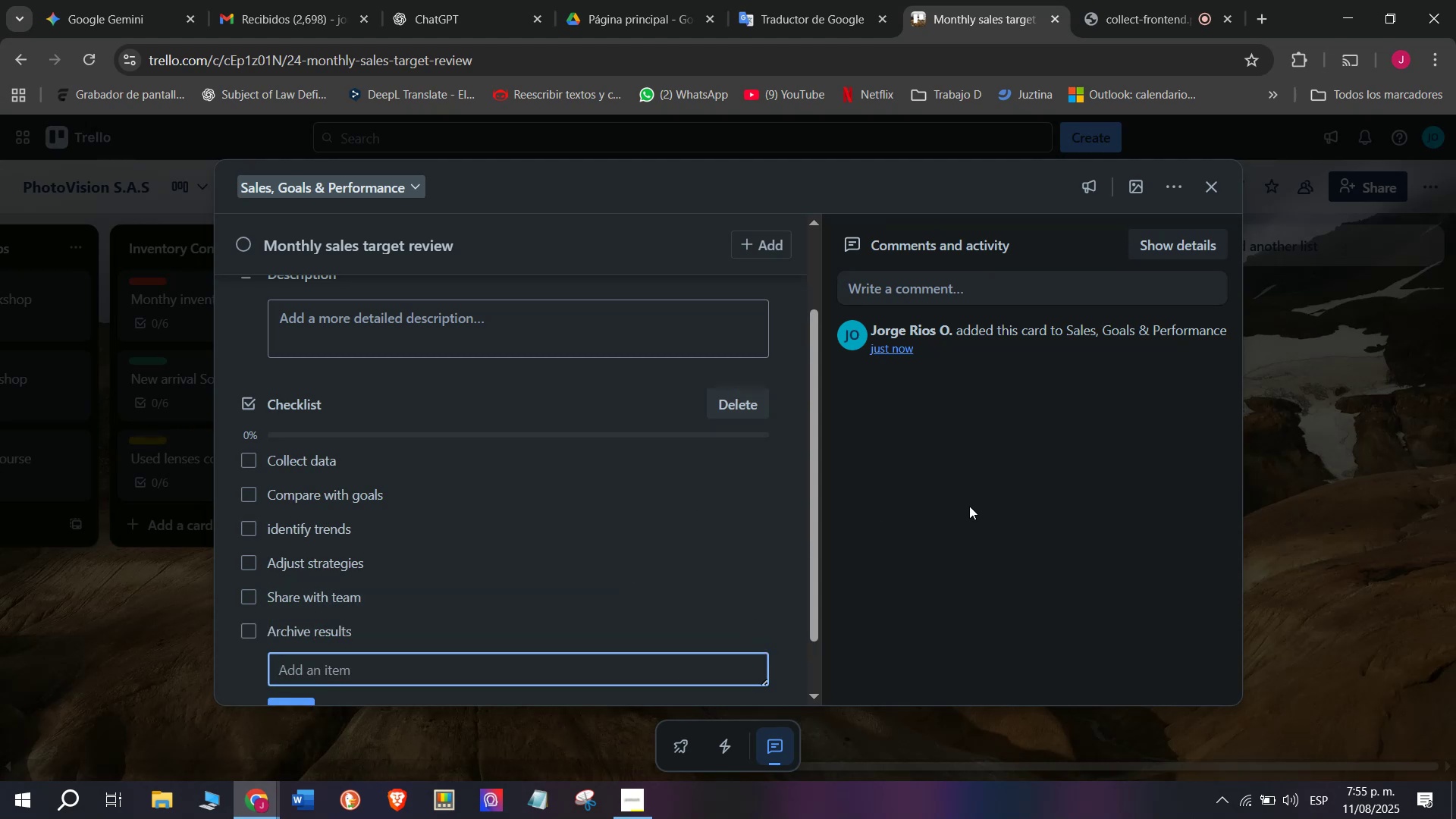 
left_click([1012, 541])
 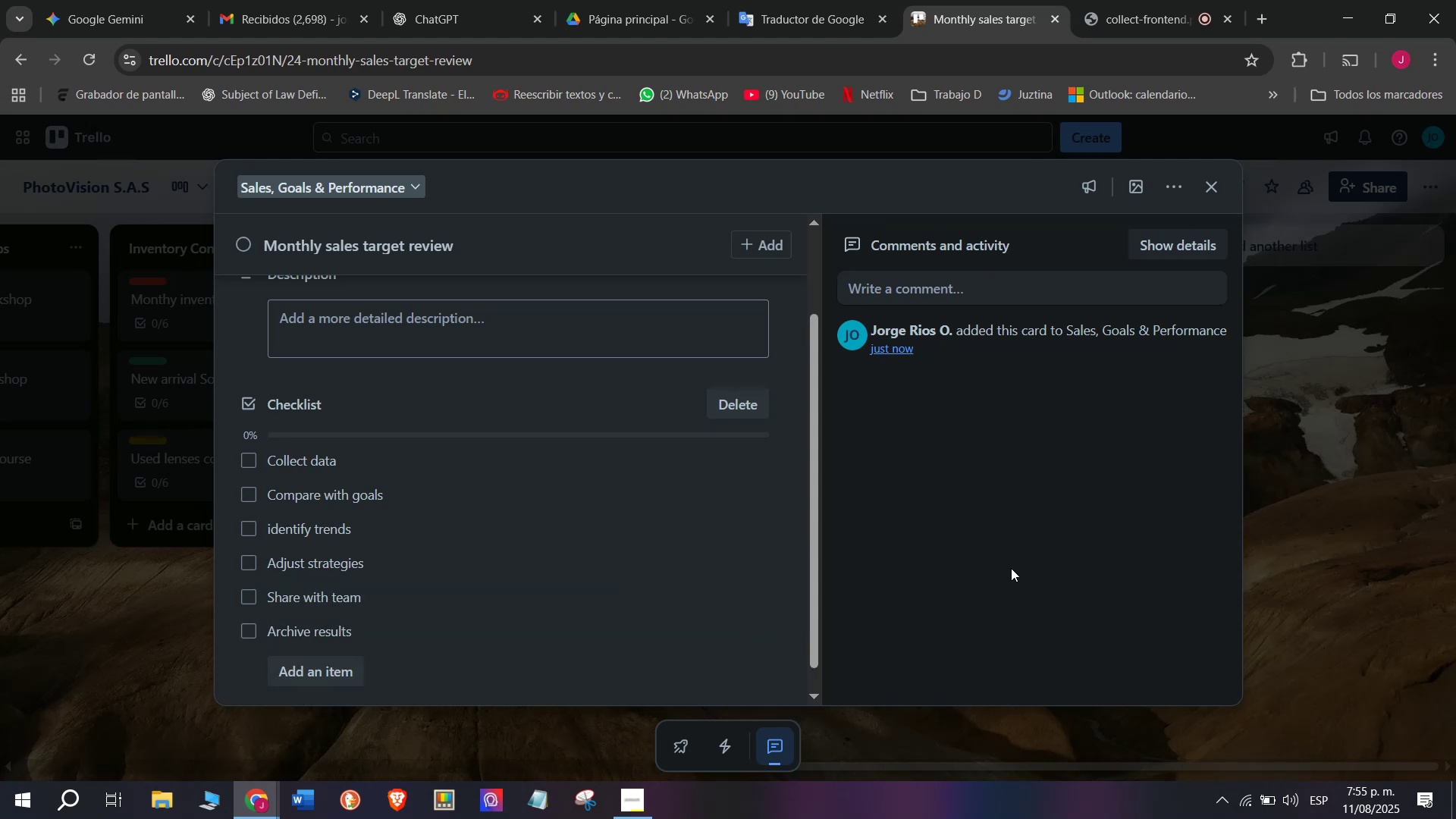 
scroll: coordinate [1011, 573], scroll_direction: down, amount: 4.0
 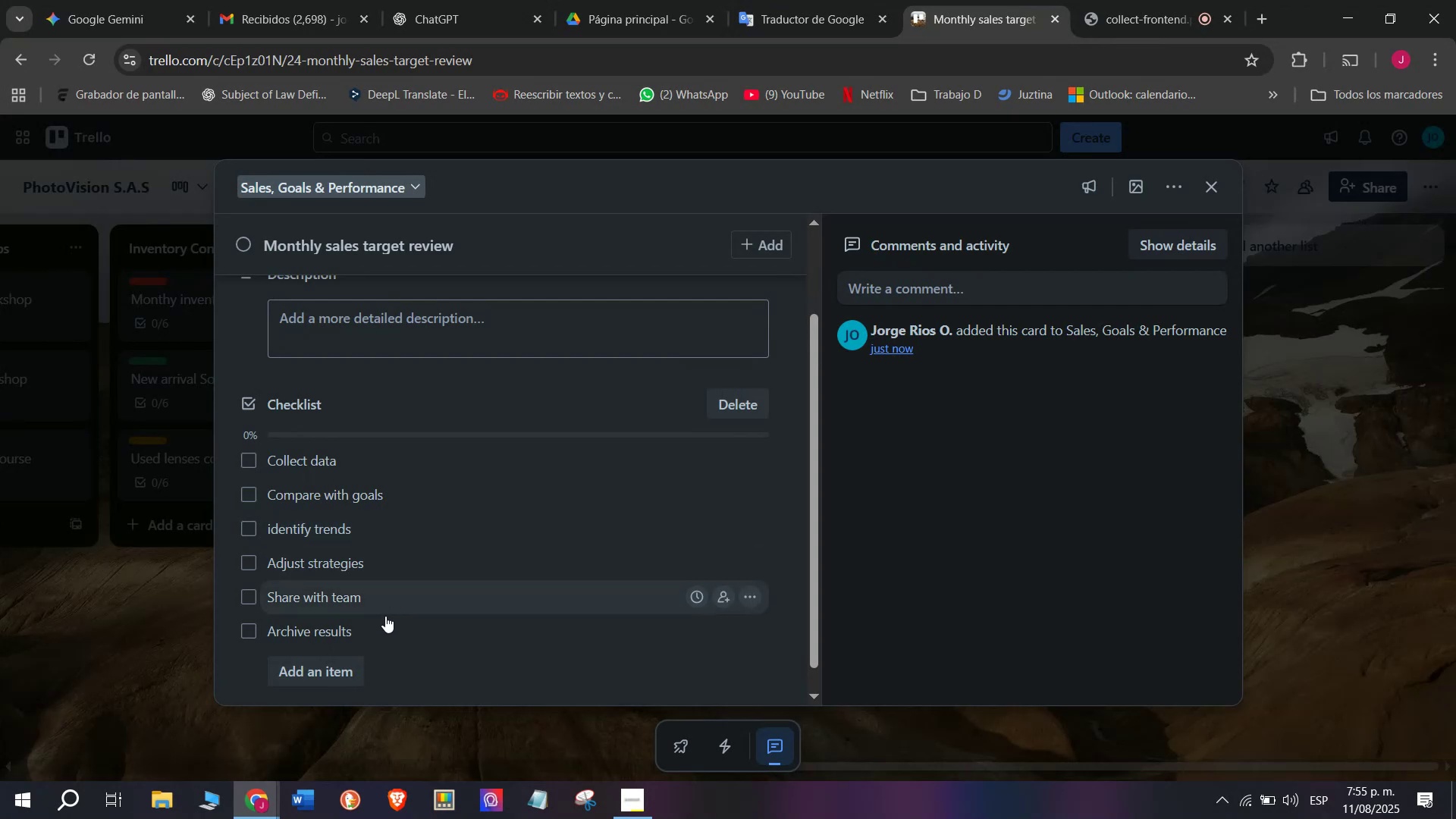 
scroll: coordinate [393, 491], scroll_direction: up, amount: 3.0
 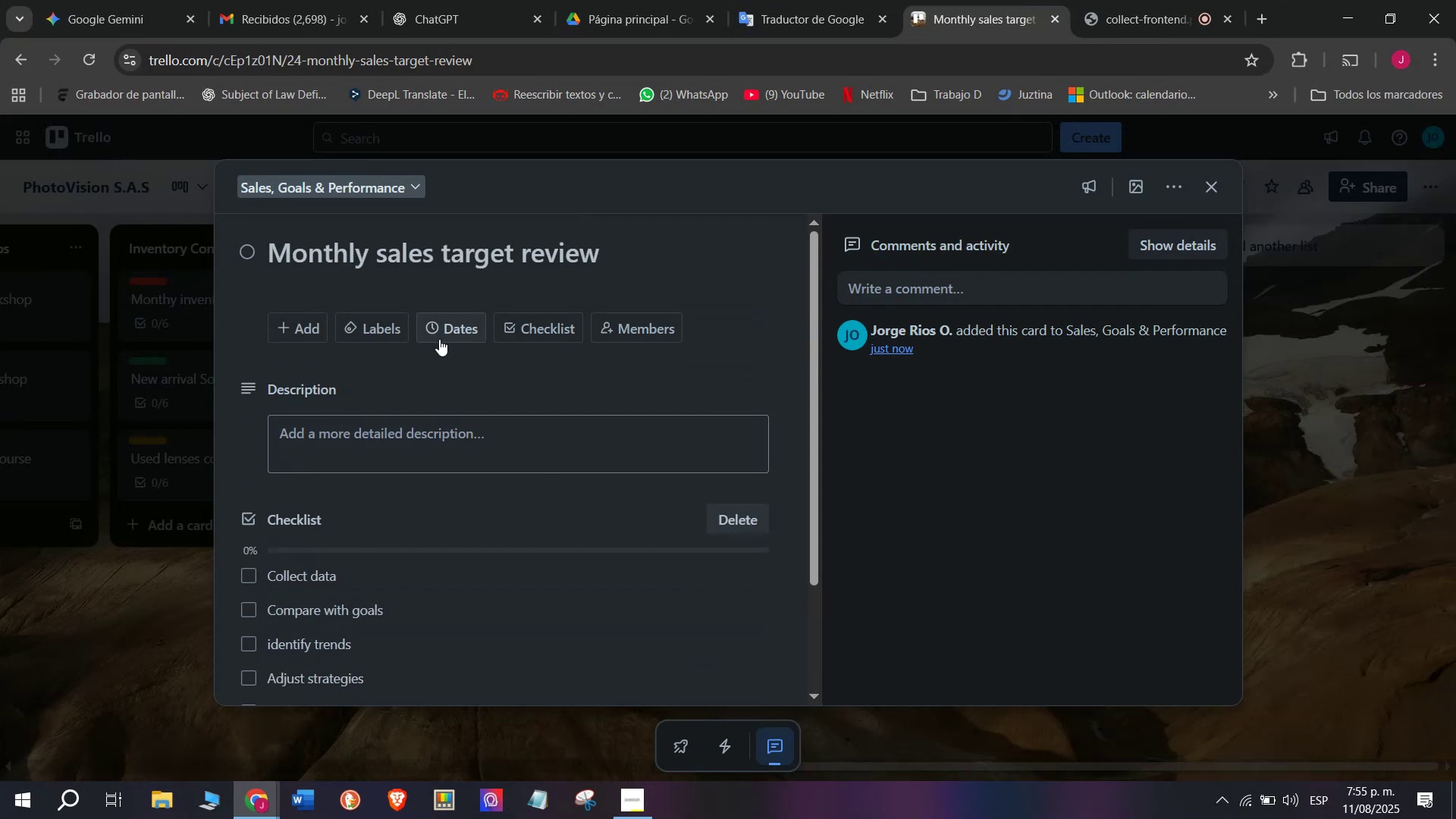 
left_click([387, 328])
 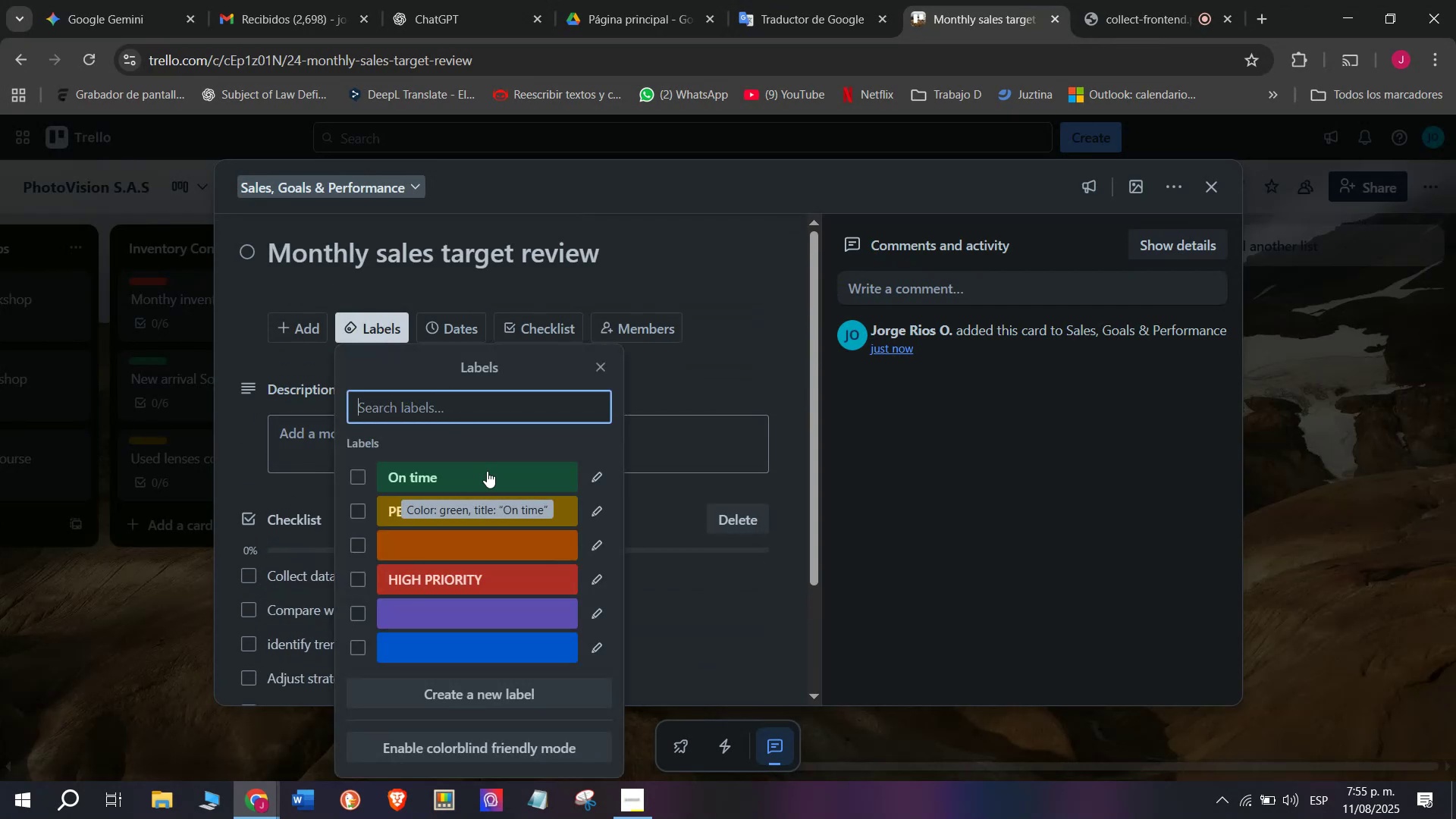 
left_click([444, 469])
 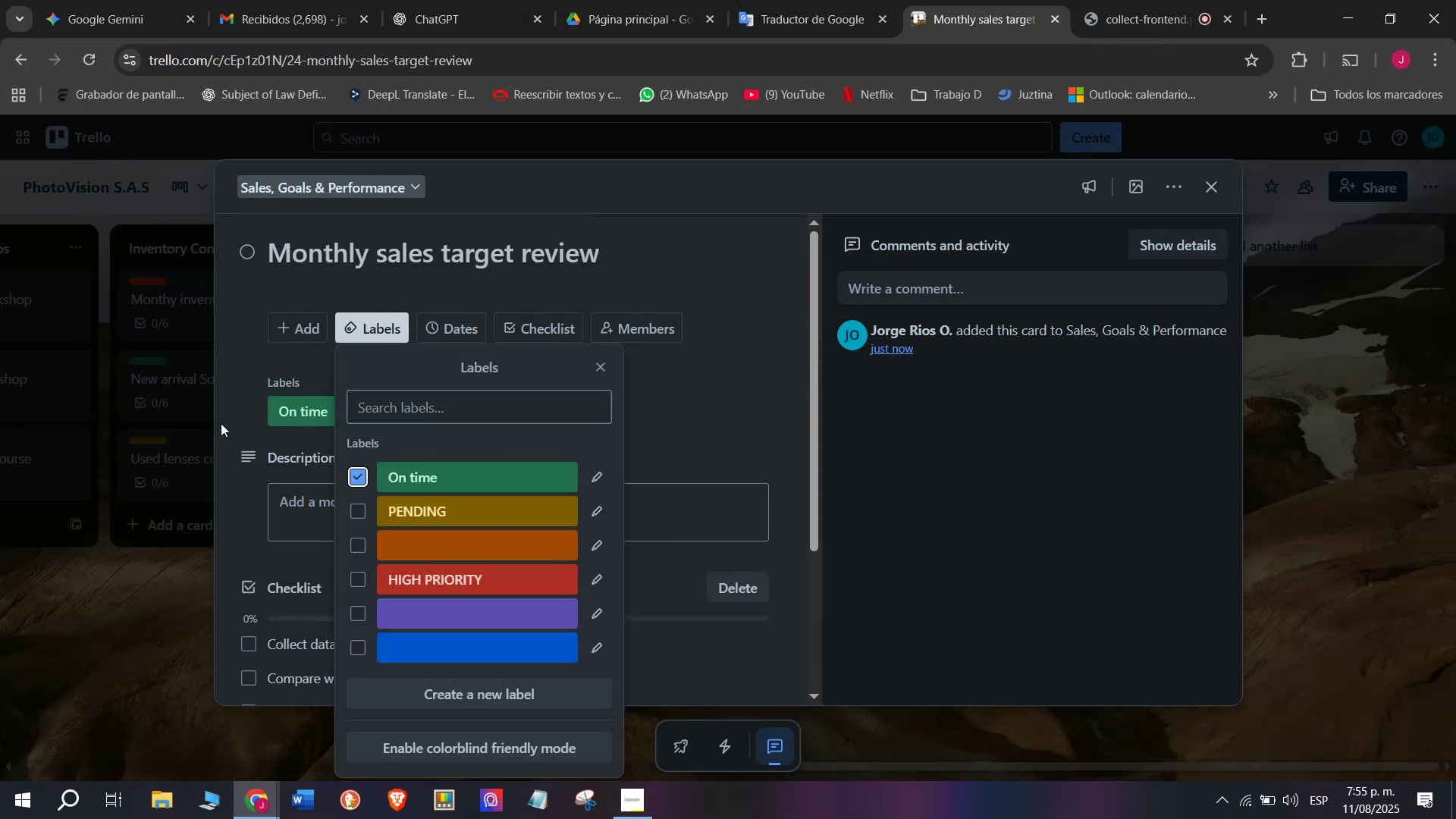 
left_click([221, 422])
 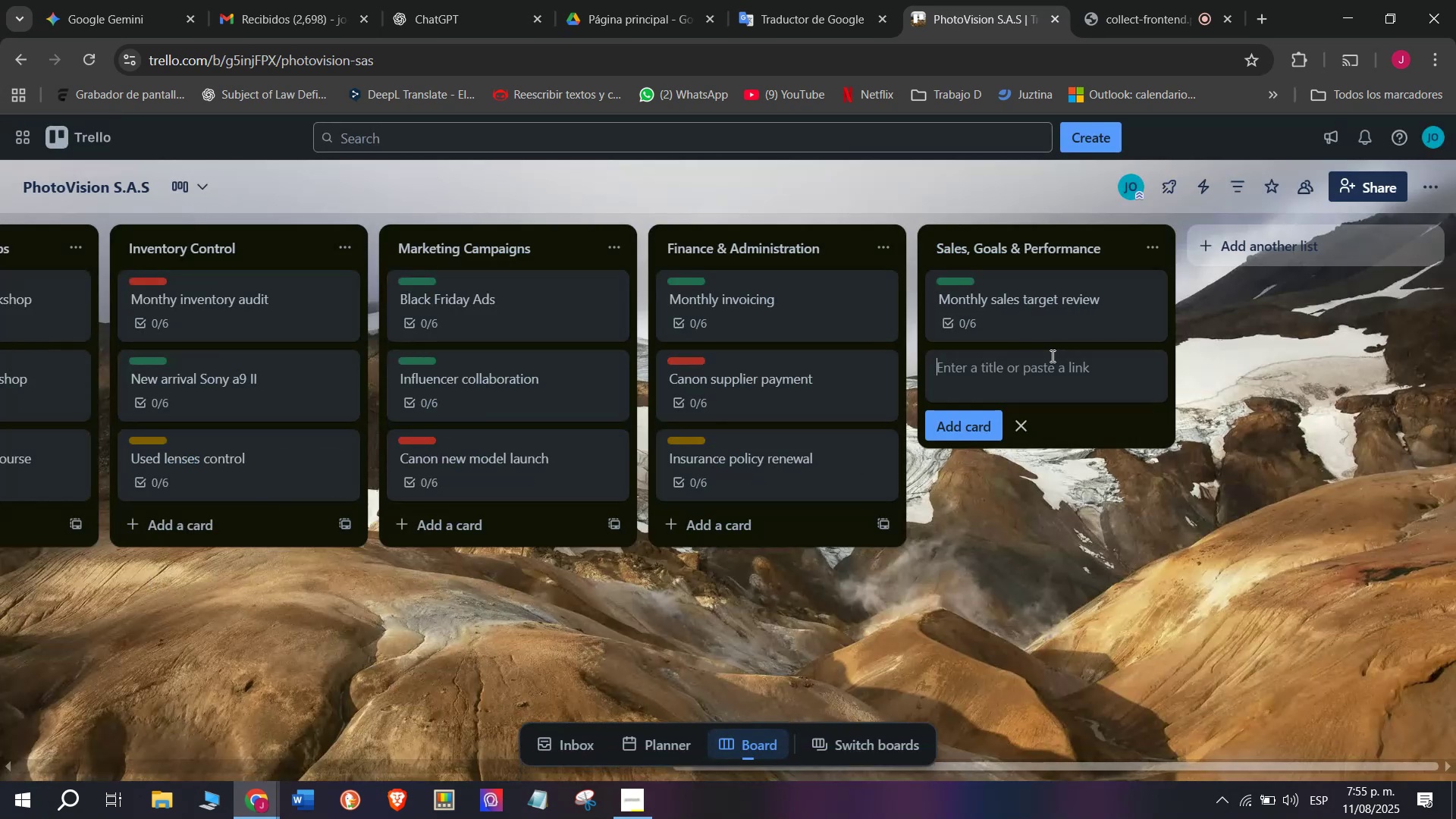 
wait(5.83)
 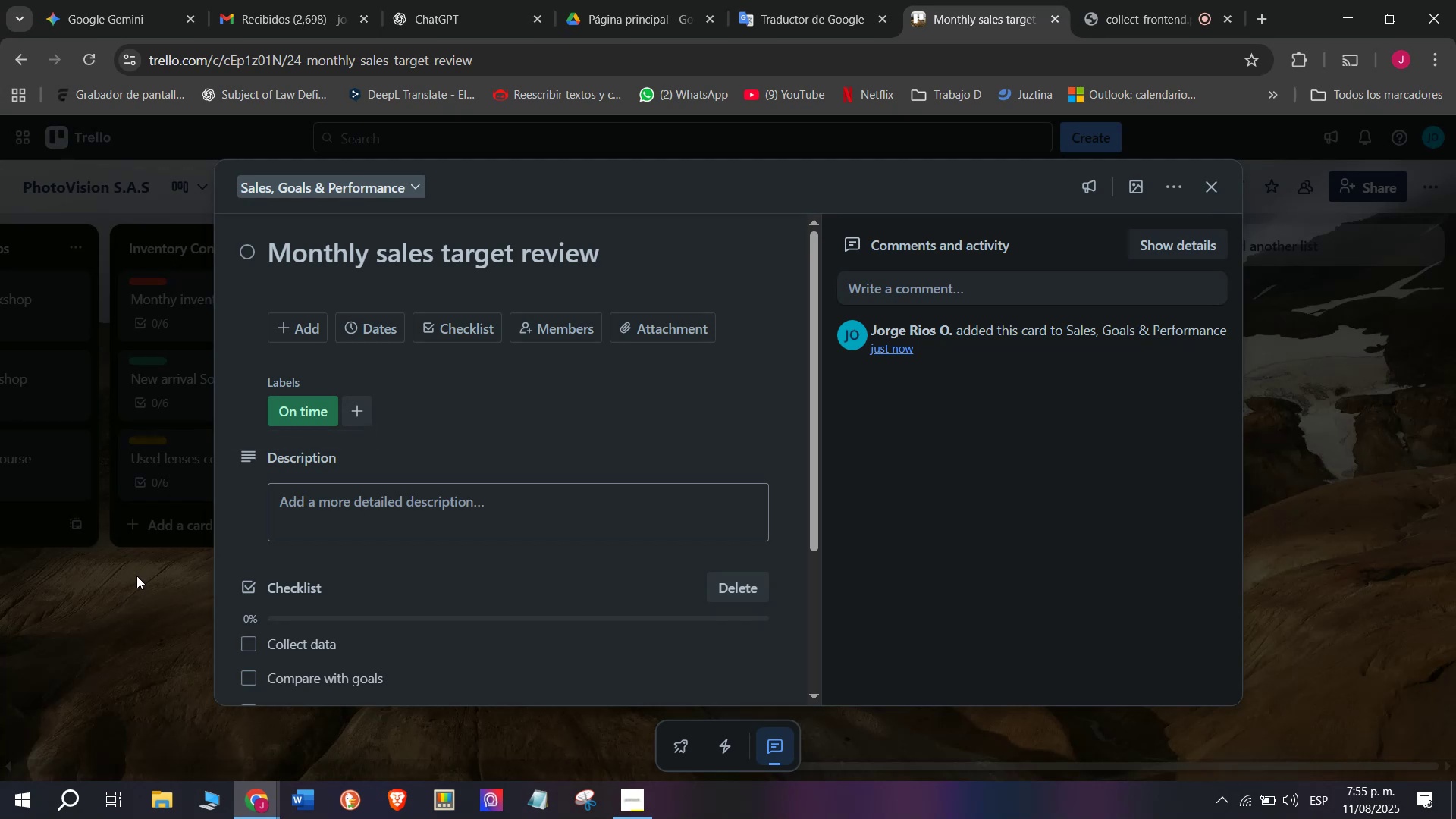 
type(Quarterly sales bop)
key(Backspace)
type(nus calculation )
 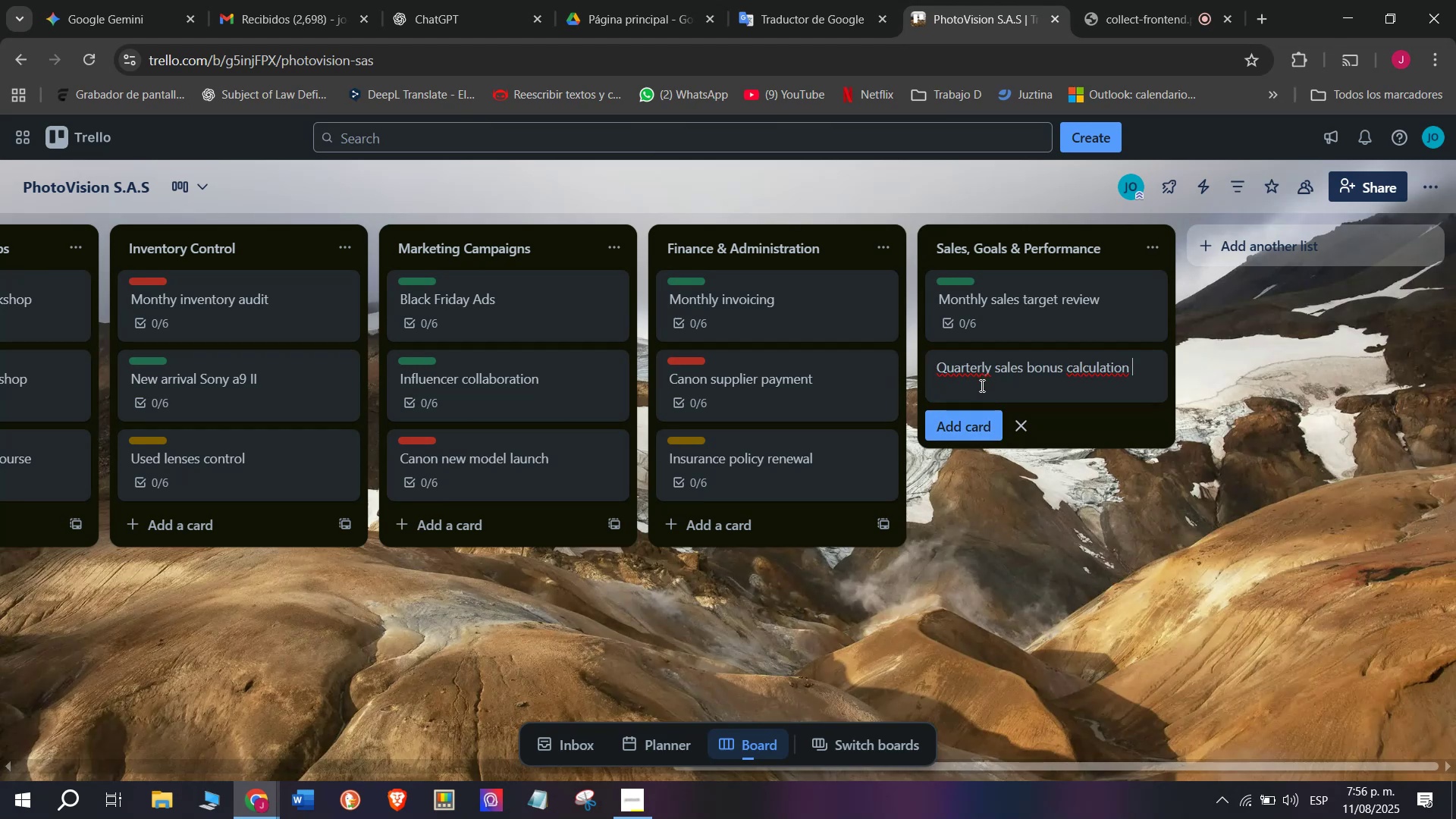 
wait(6.28)
 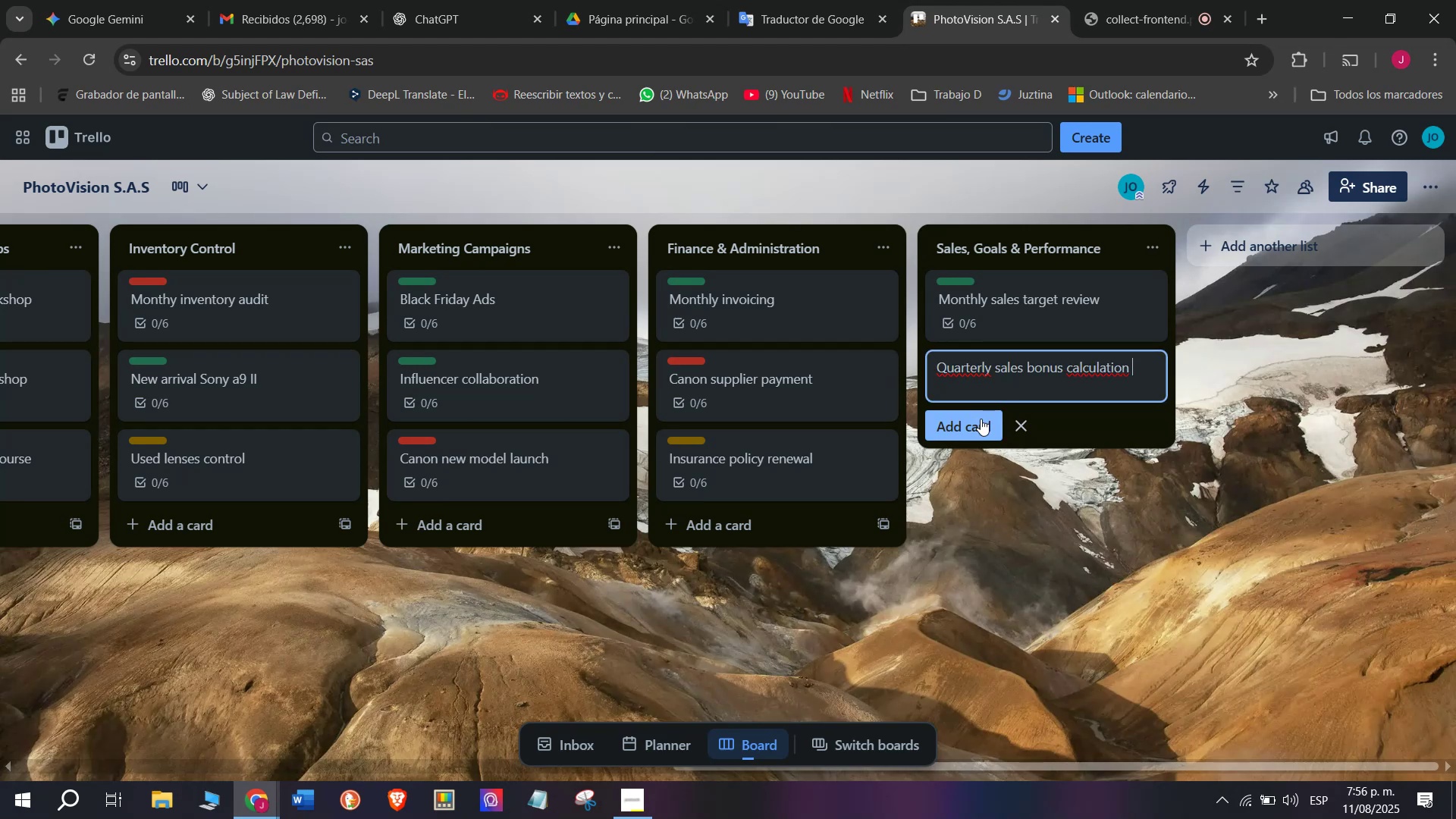 
left_click([965, 422])
 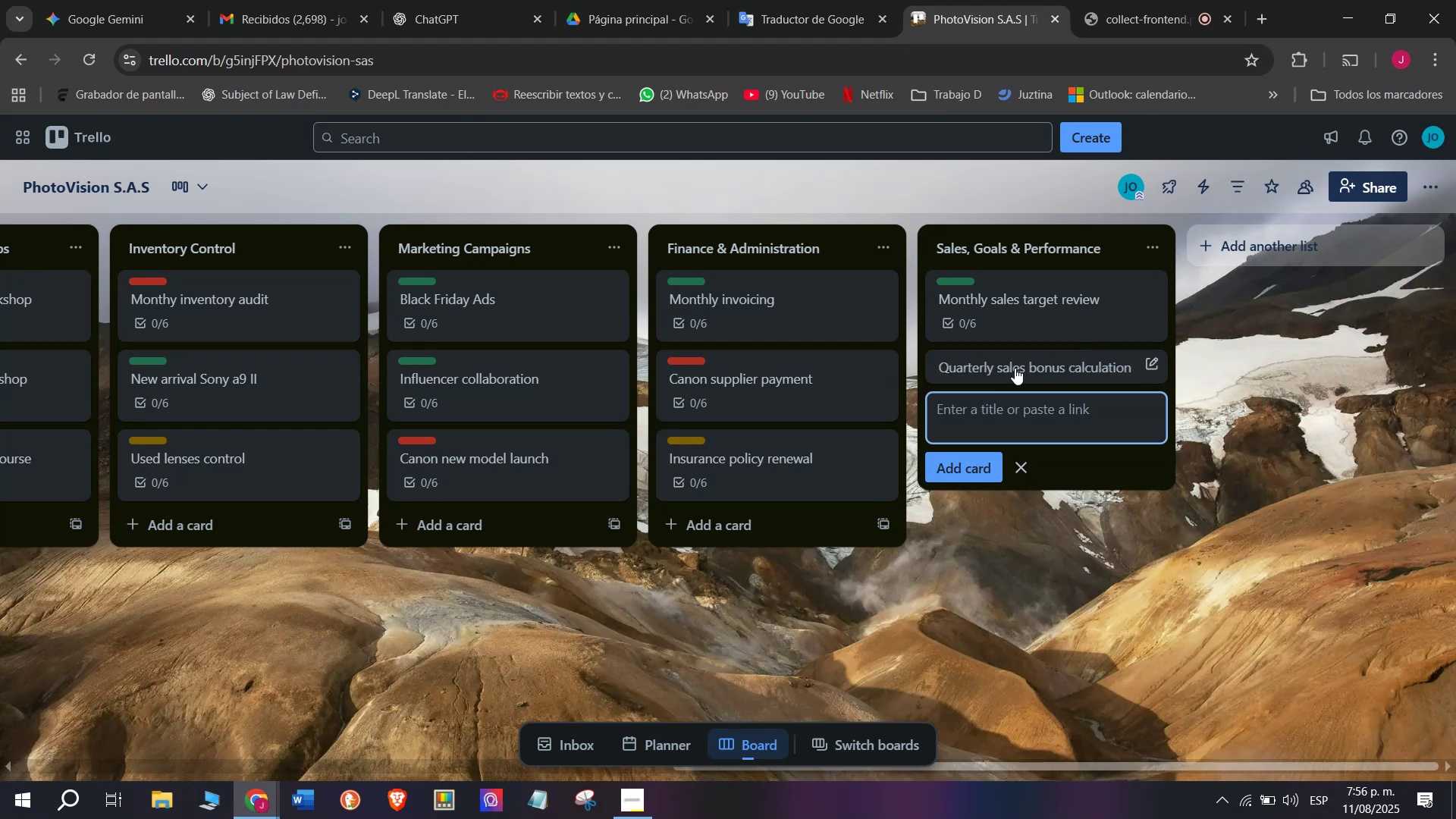 
left_click([1015, 369])
 